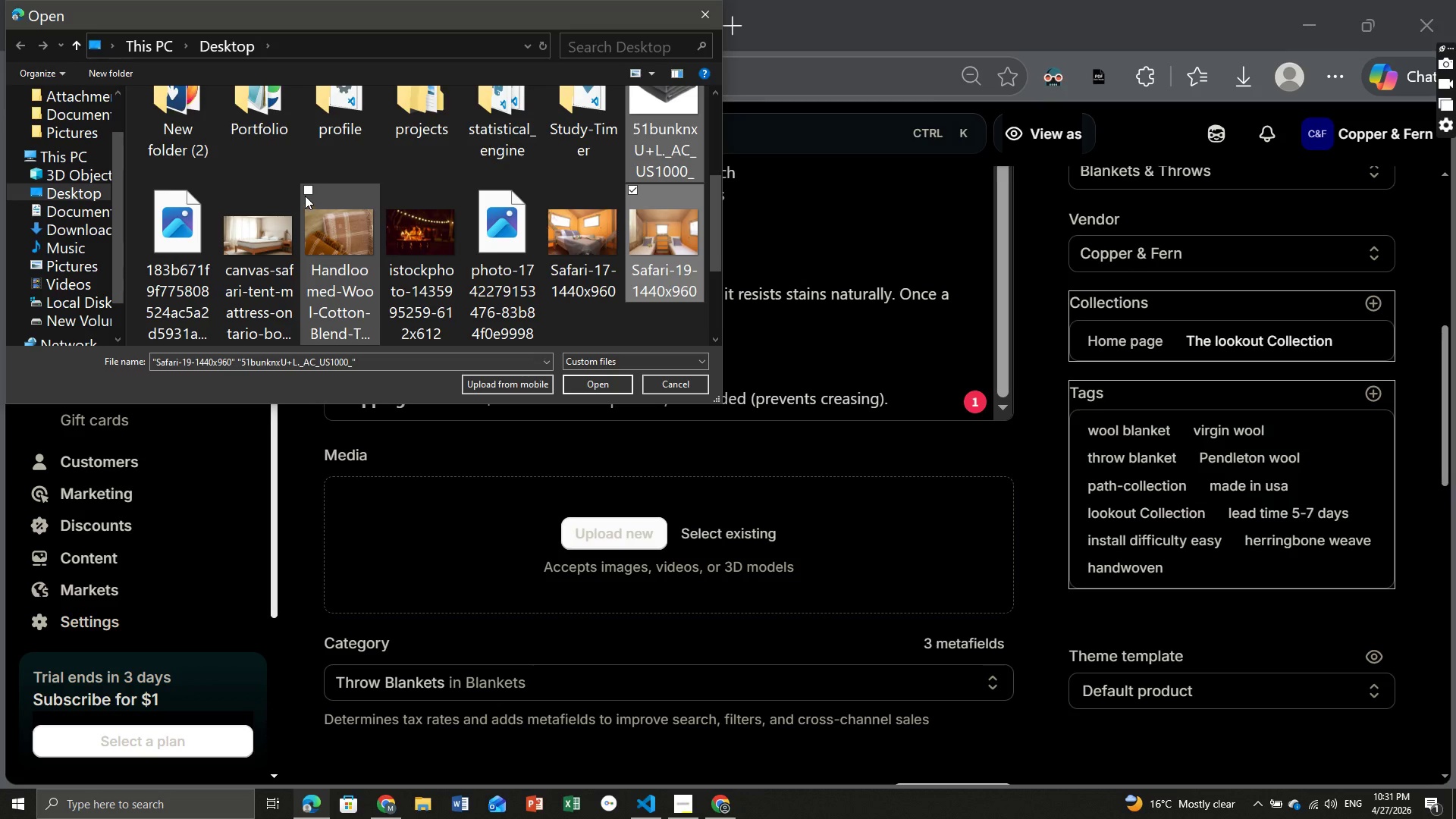 
left_click([305, 187])
 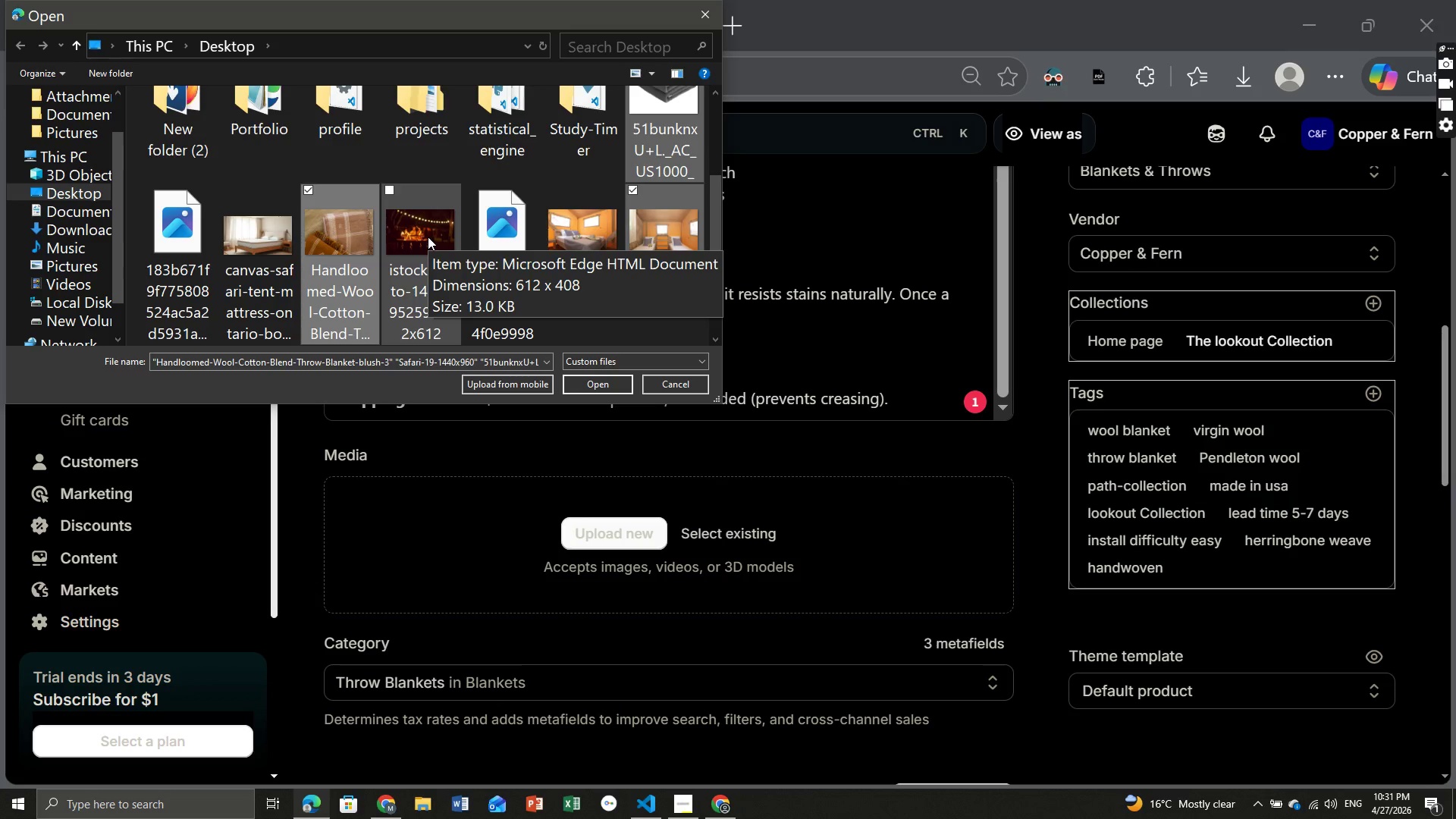 
left_click([596, 380])
 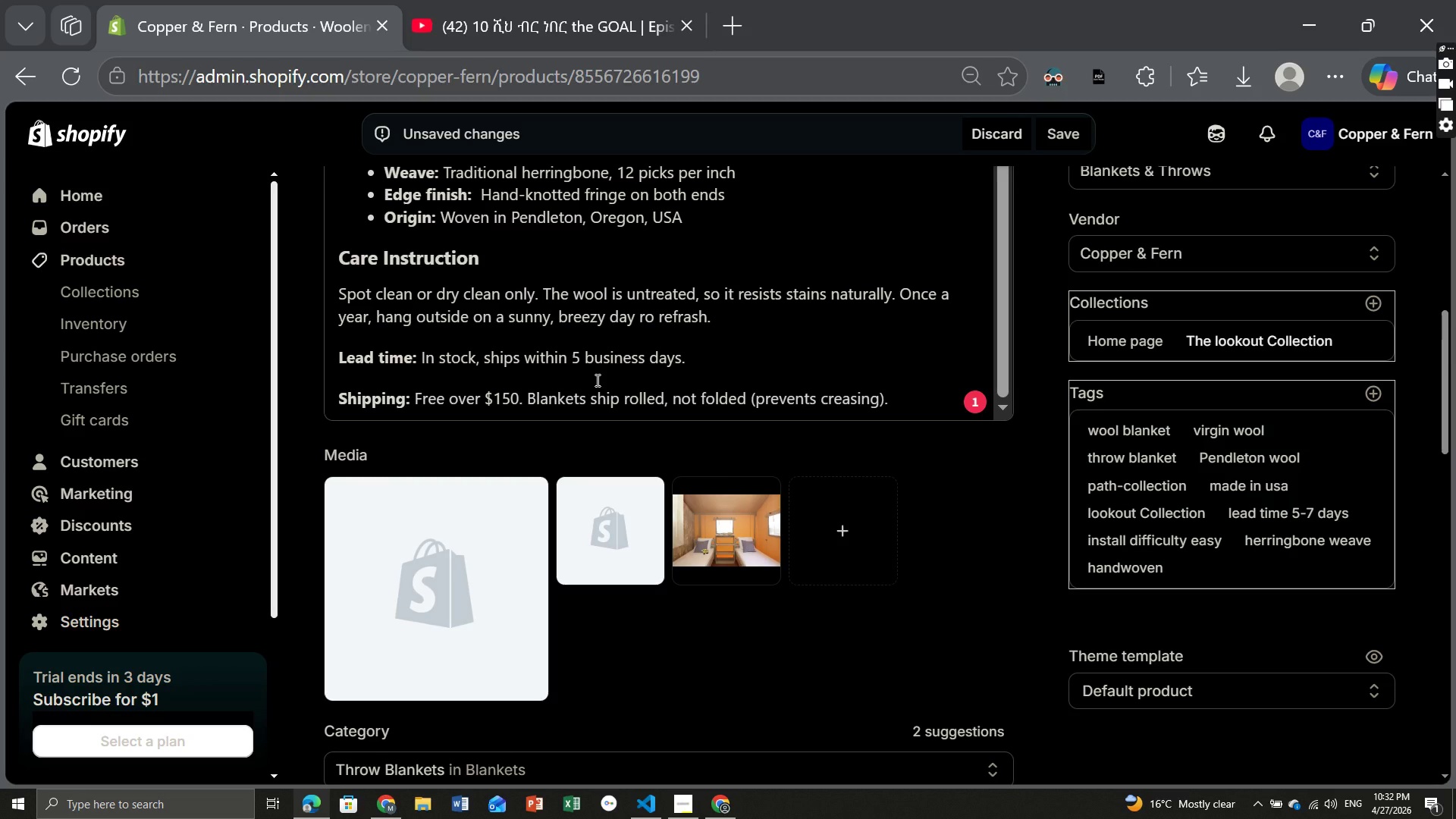 
wait(54.8)
 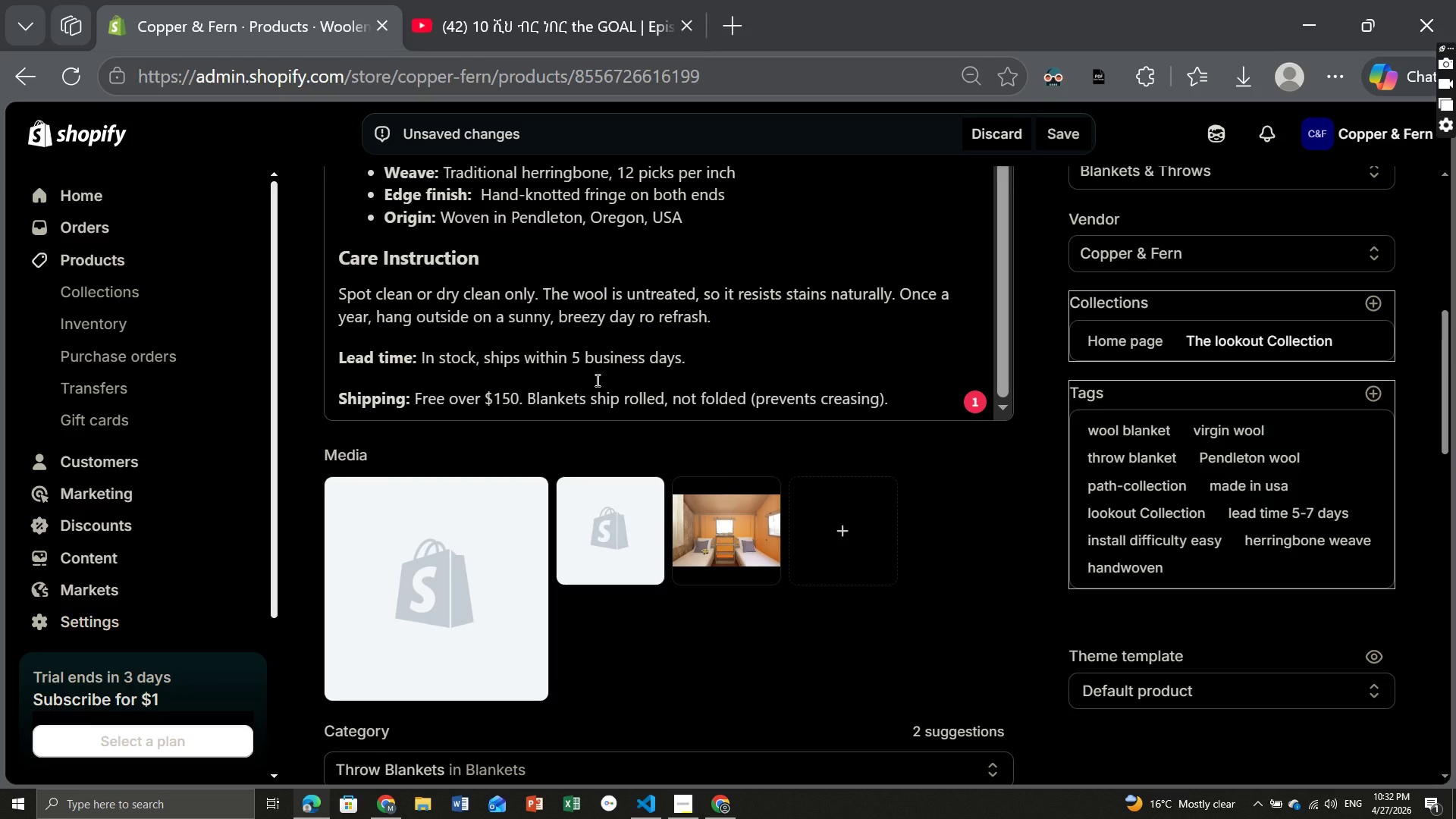 
left_click([689, 495])
 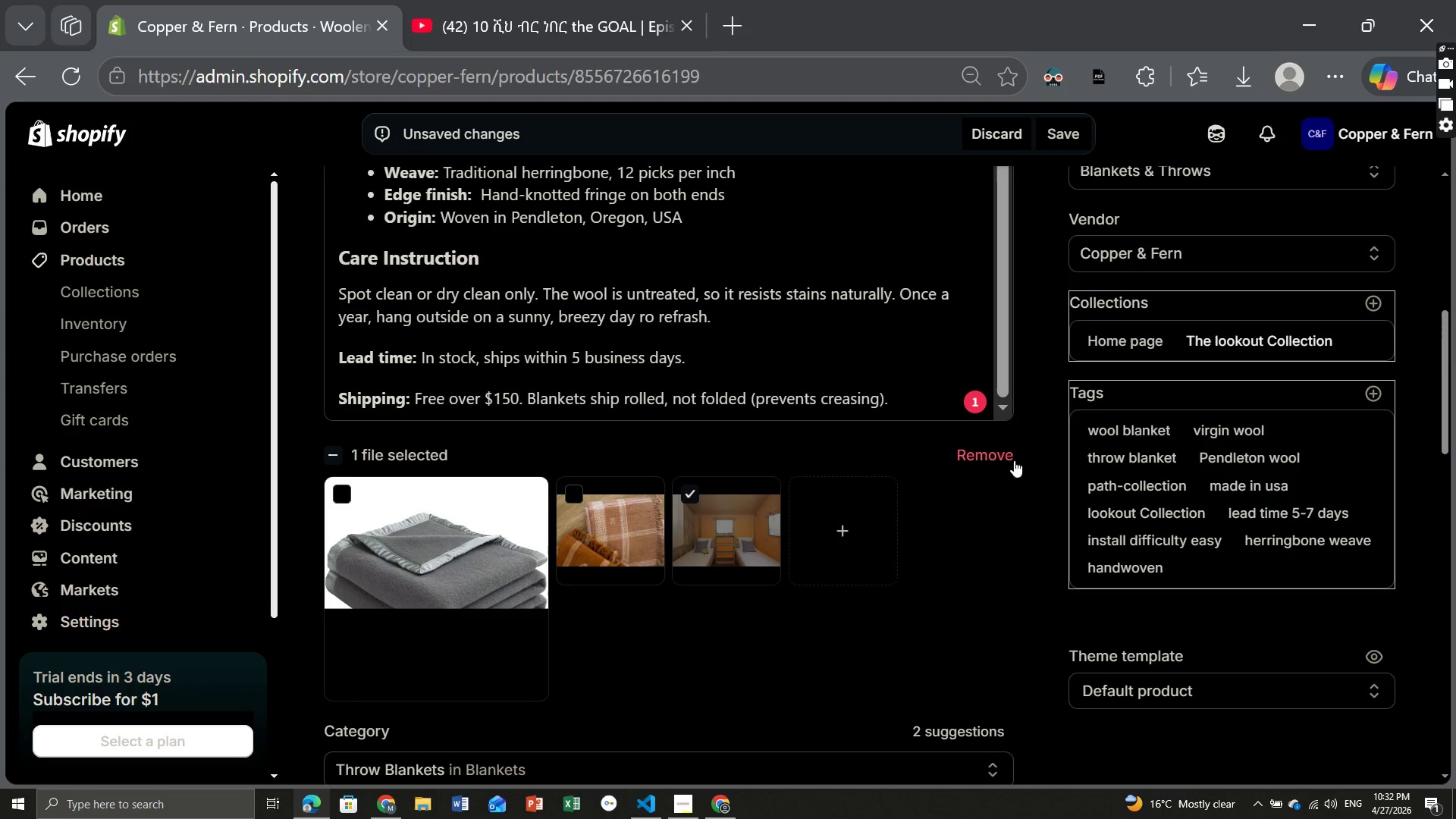 
left_click([990, 449])
 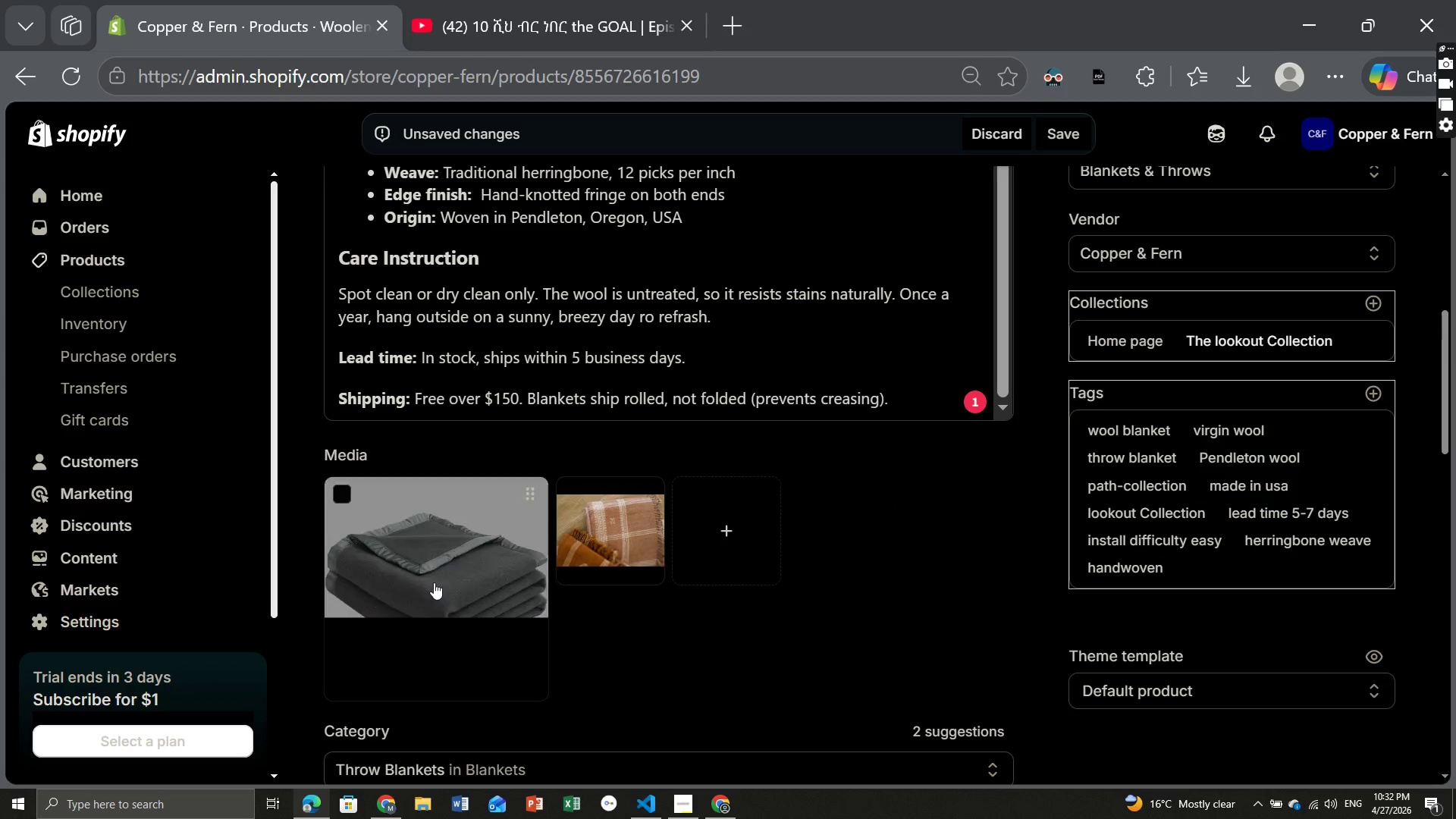 
left_click([423, 530])
 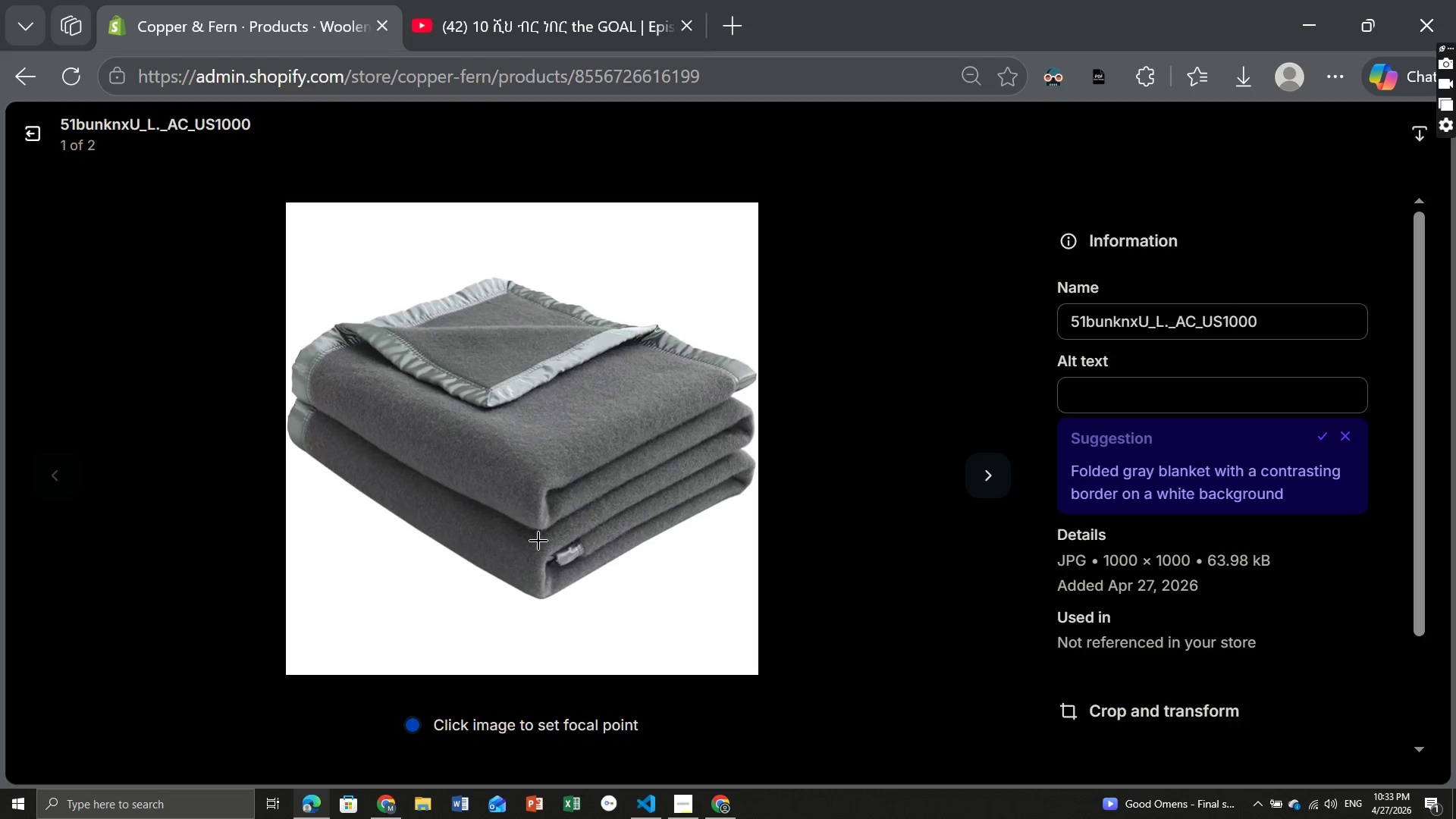 
wait(69.14)
 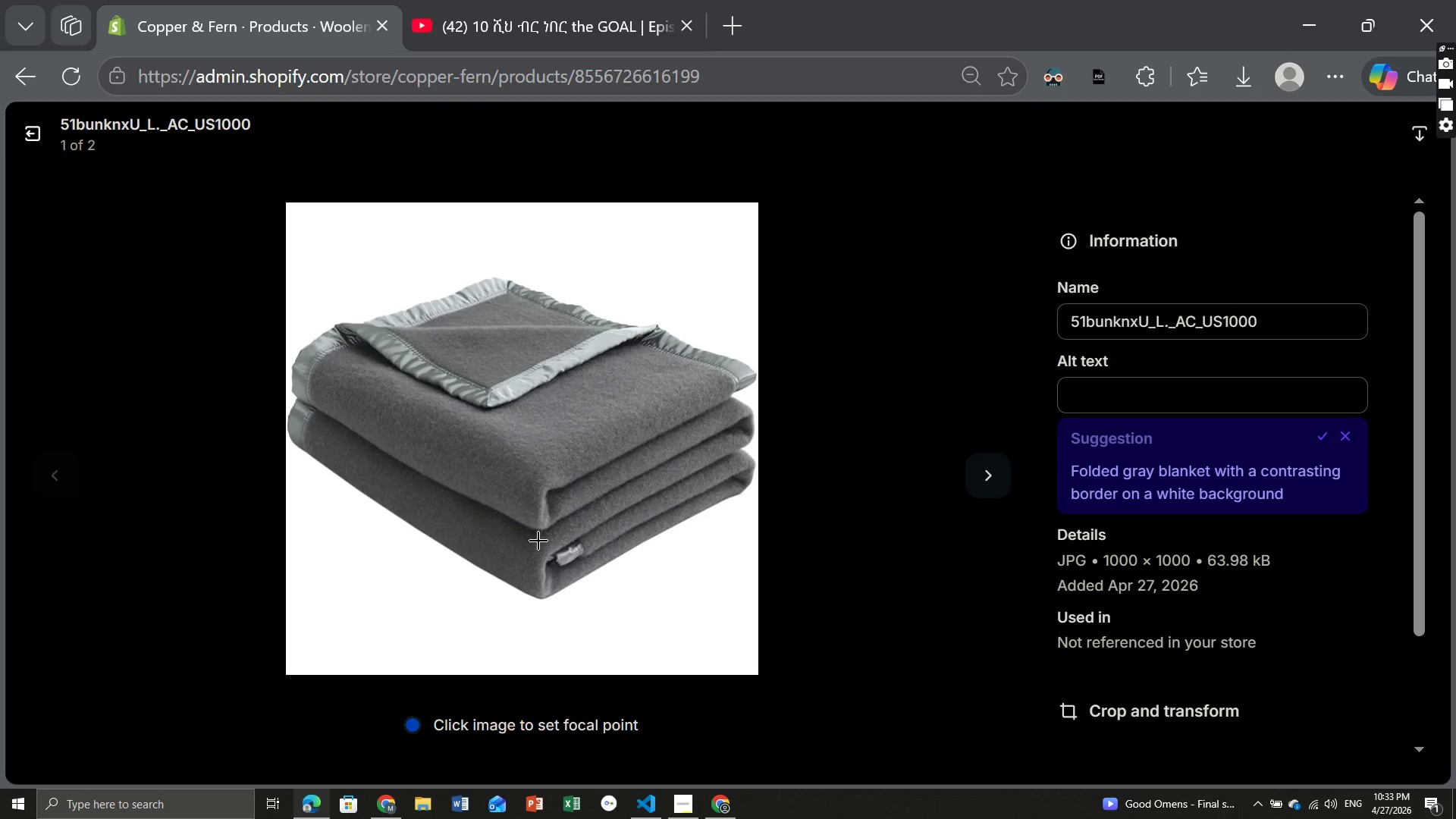 
left_click([1323, 433])
 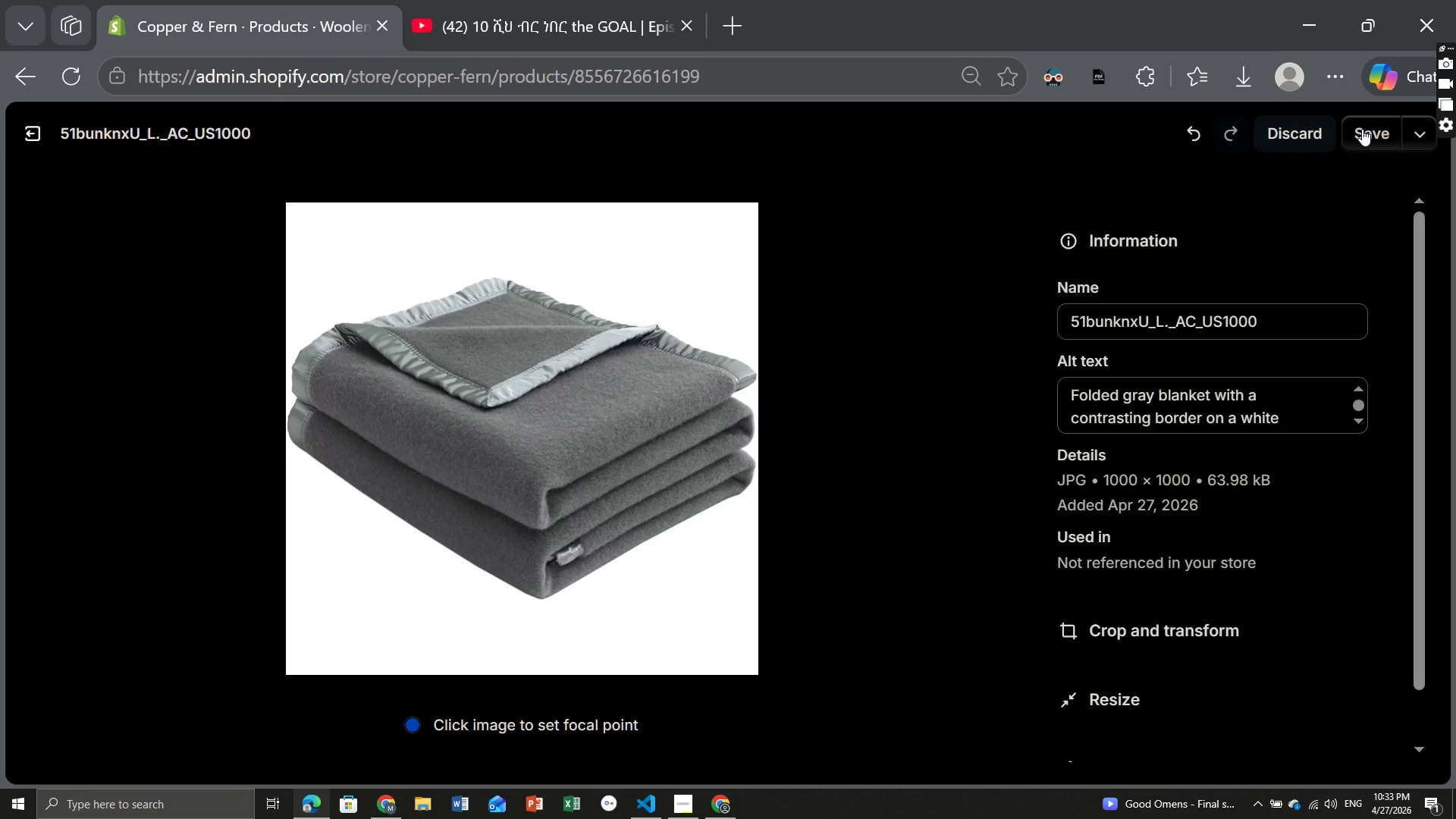 
wait(21.55)
 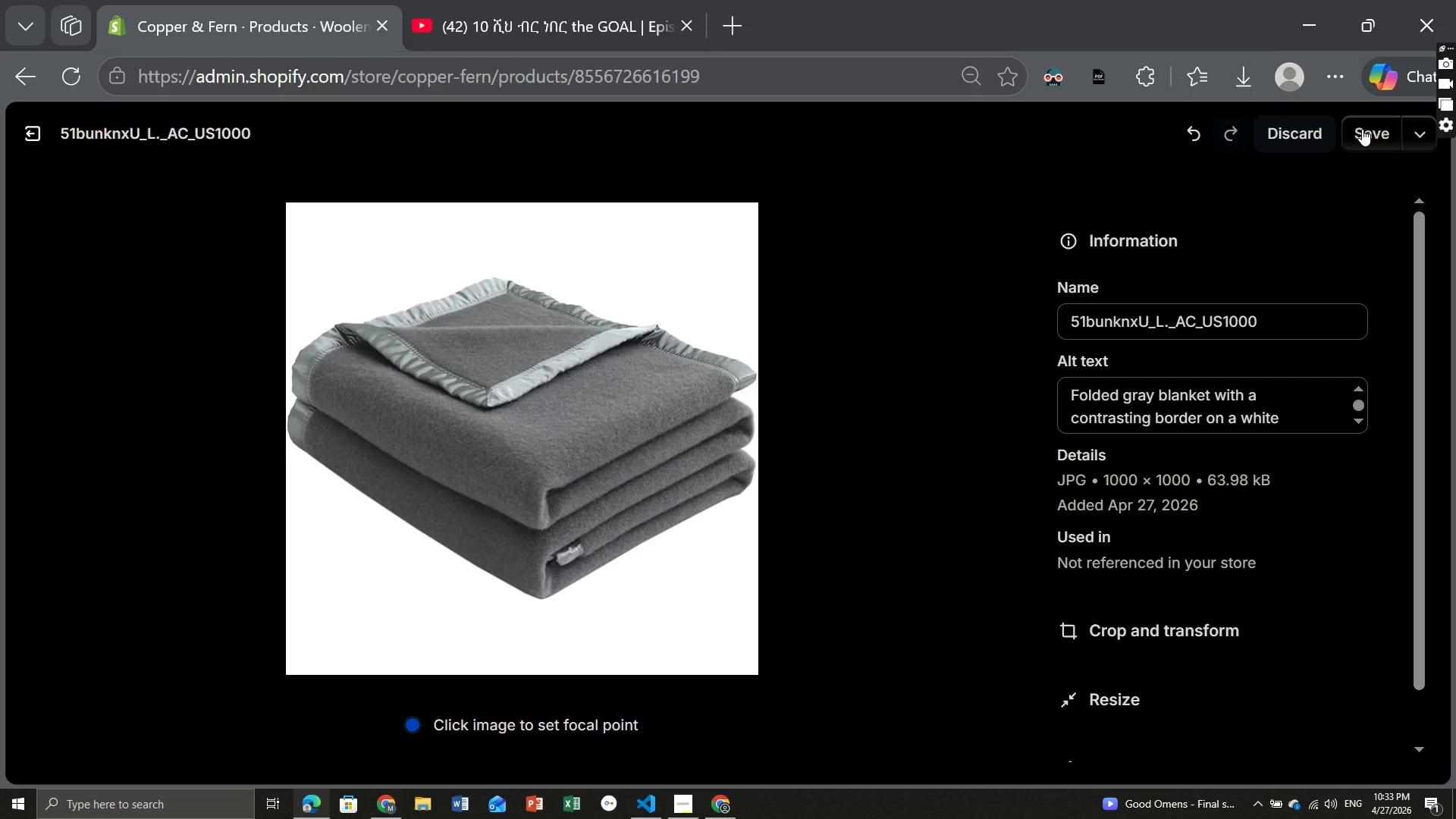 
left_click([1171, 392])
 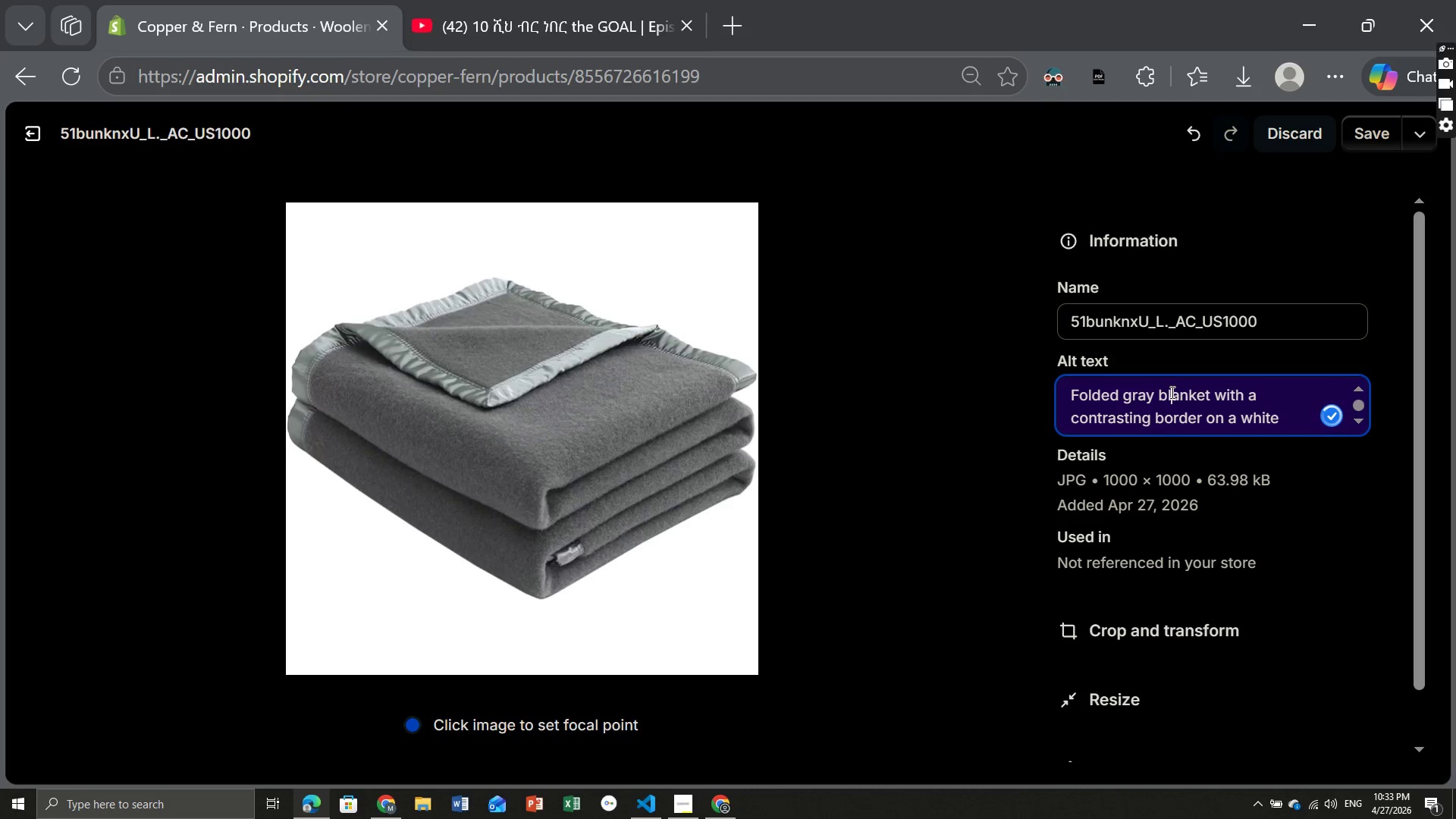 
key(Control+ControlLeft)
 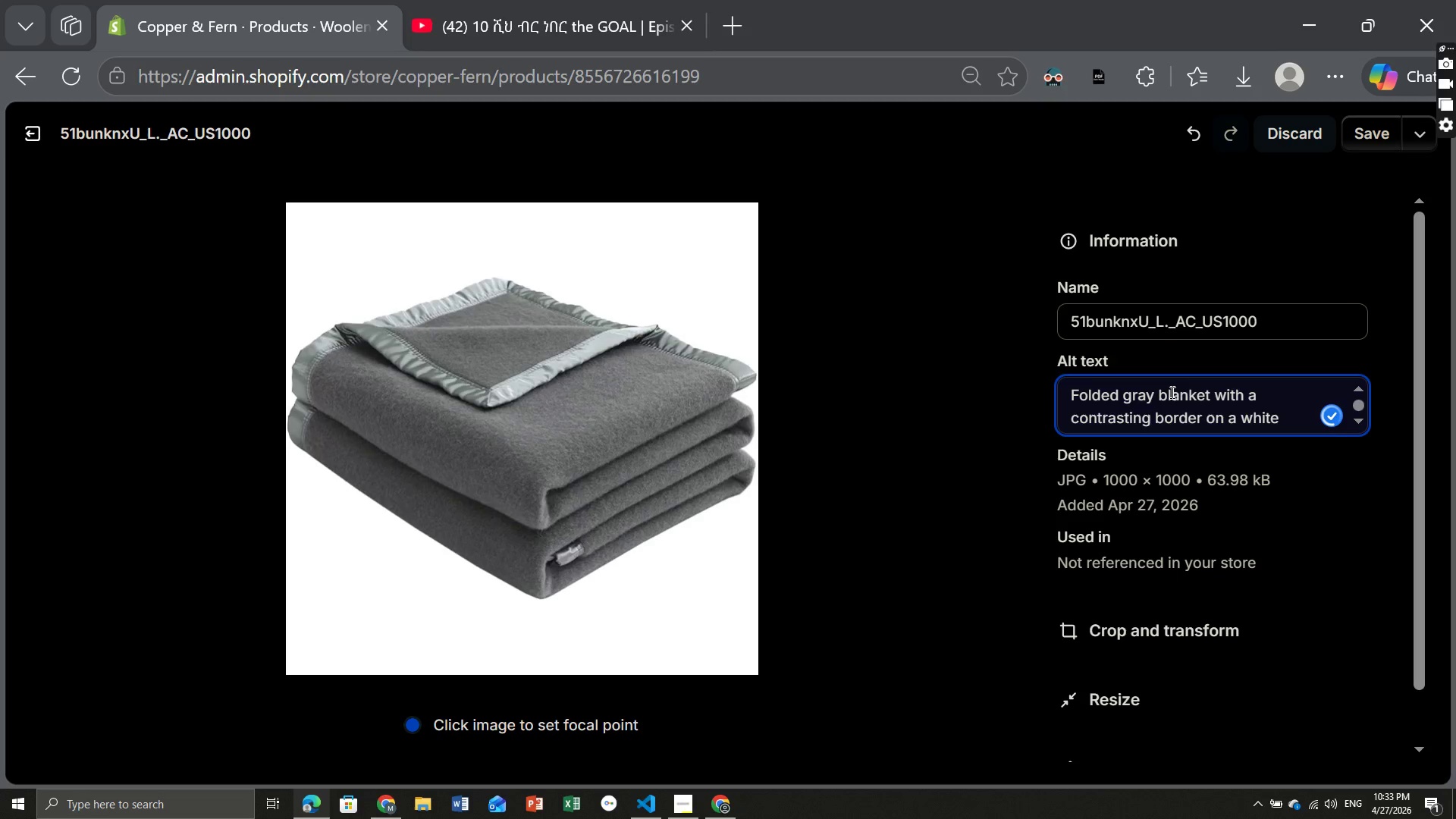 
key(Control+A)
 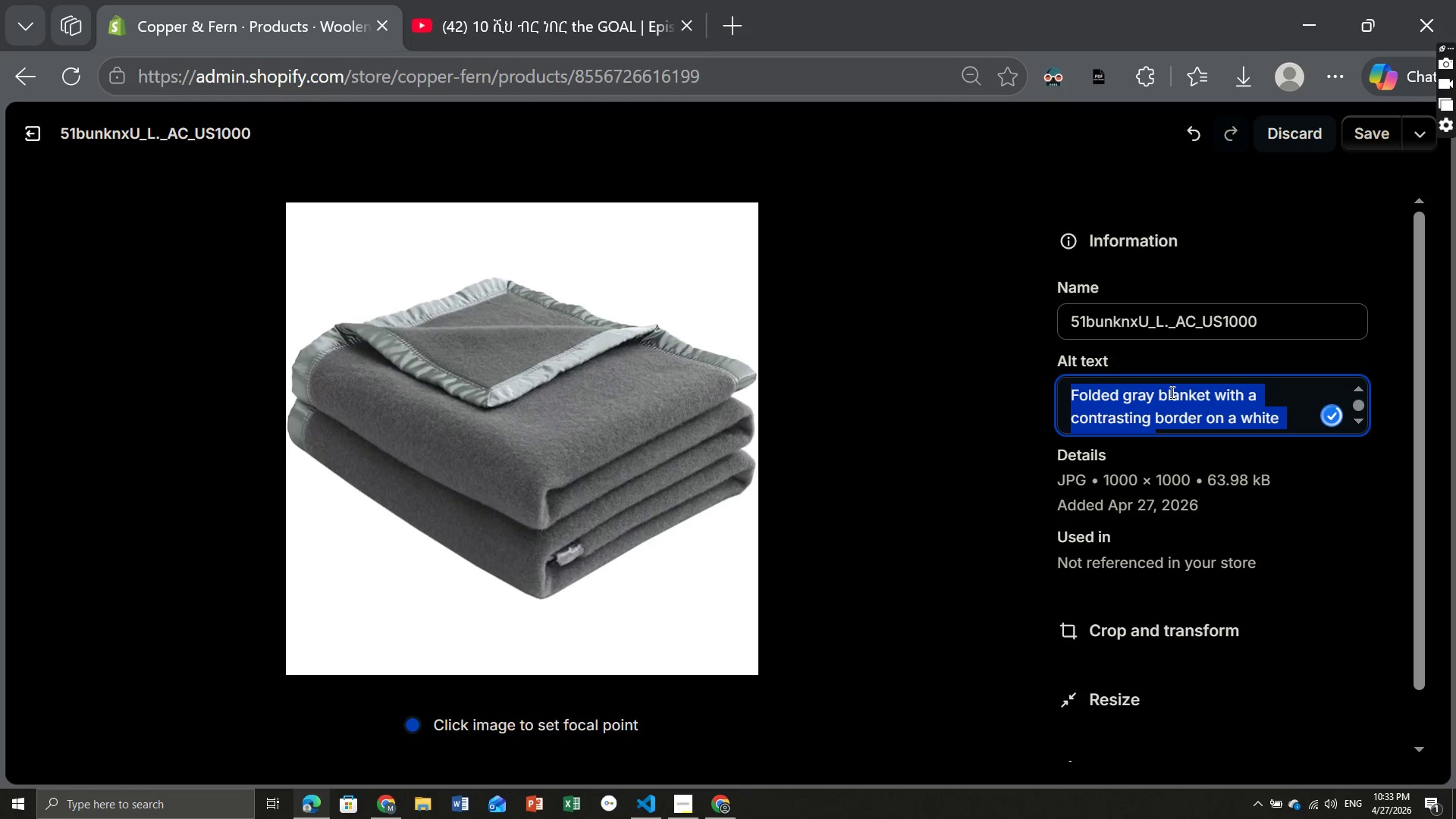 
key(Backspace)
type(Close-up of he)
 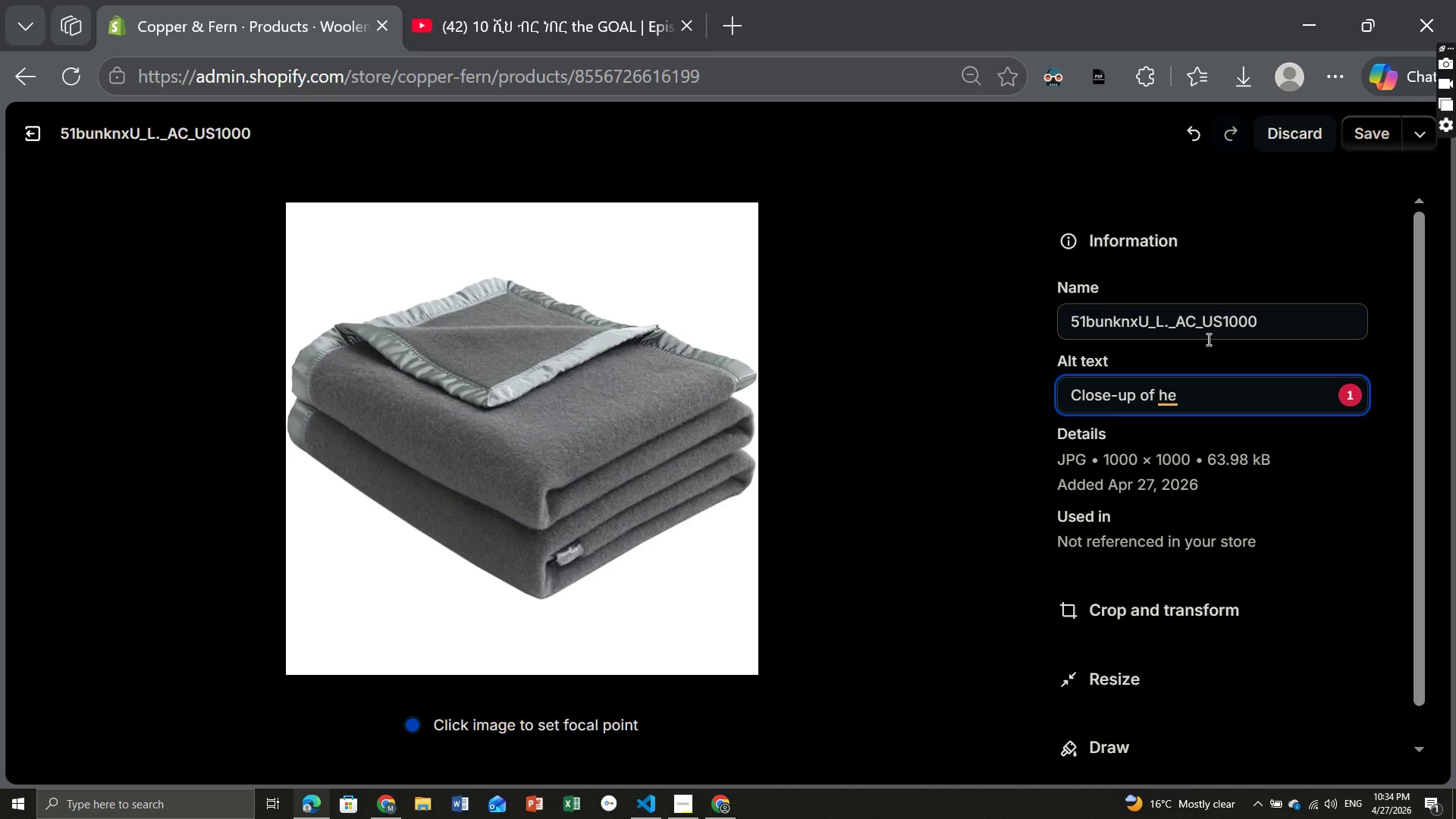 
wait(6.62)
 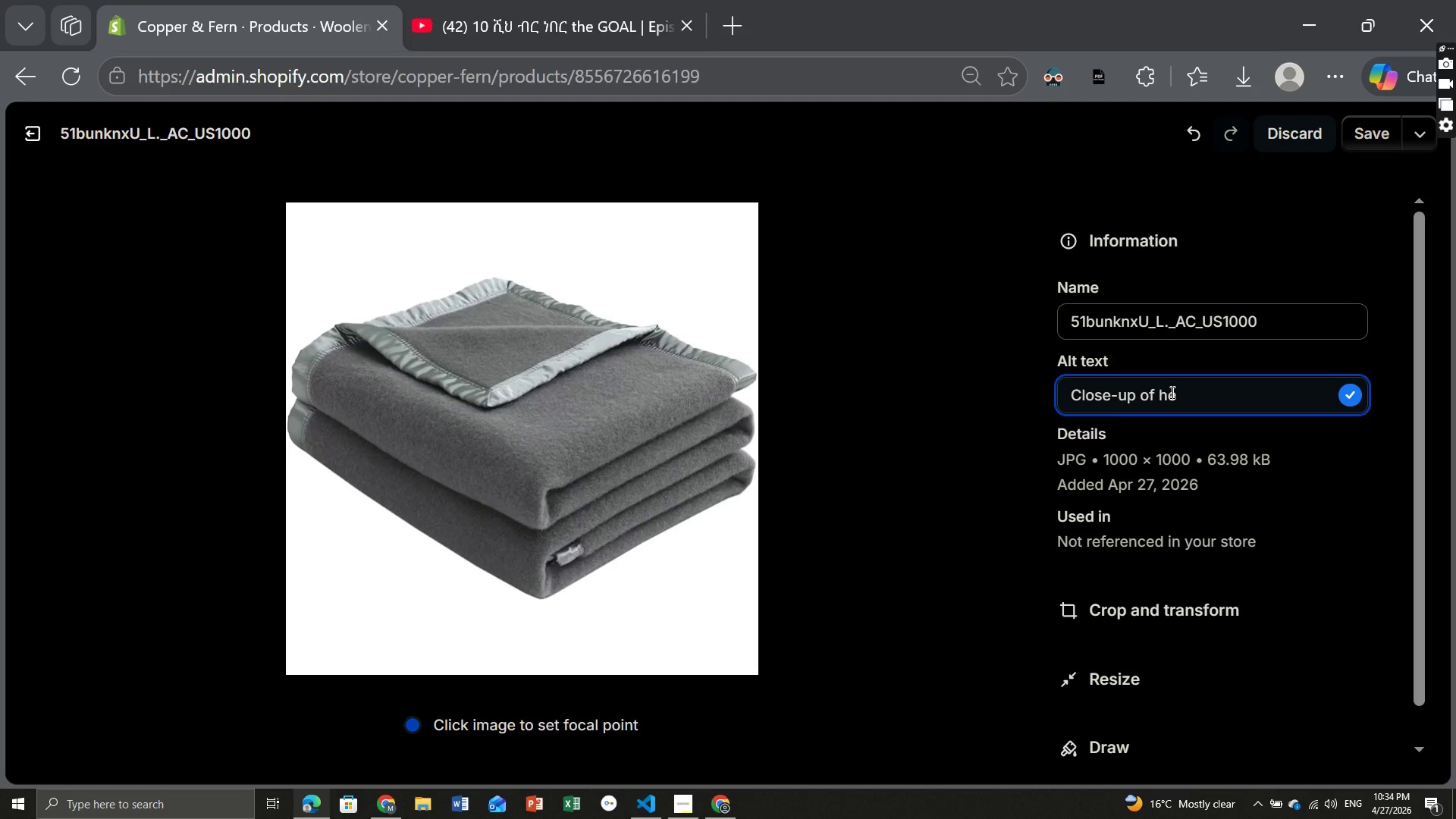 
type(rring)
 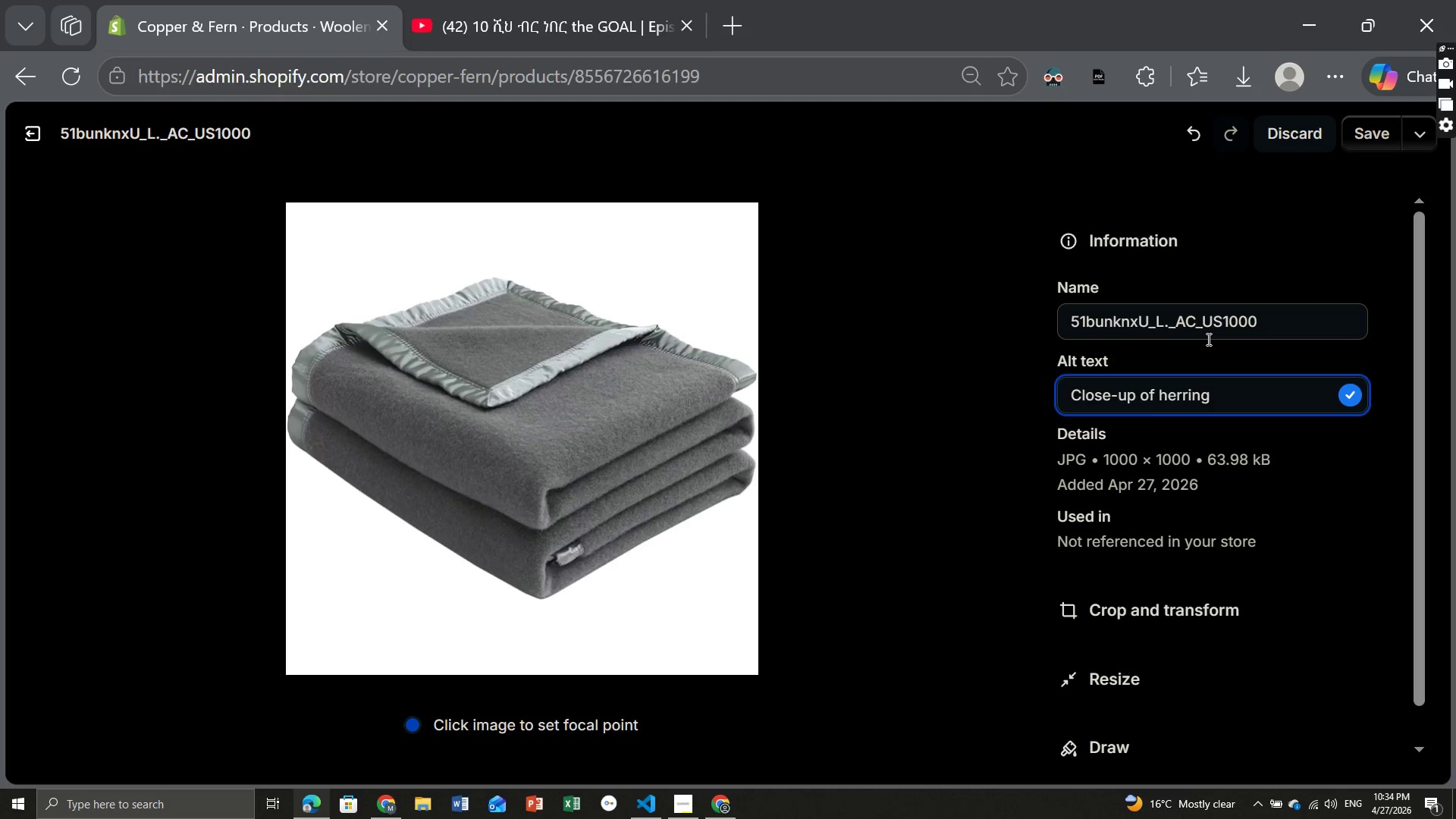 
type(bone weave on Woolen Pth Blanket ahowing virgin wool texture and hand)
 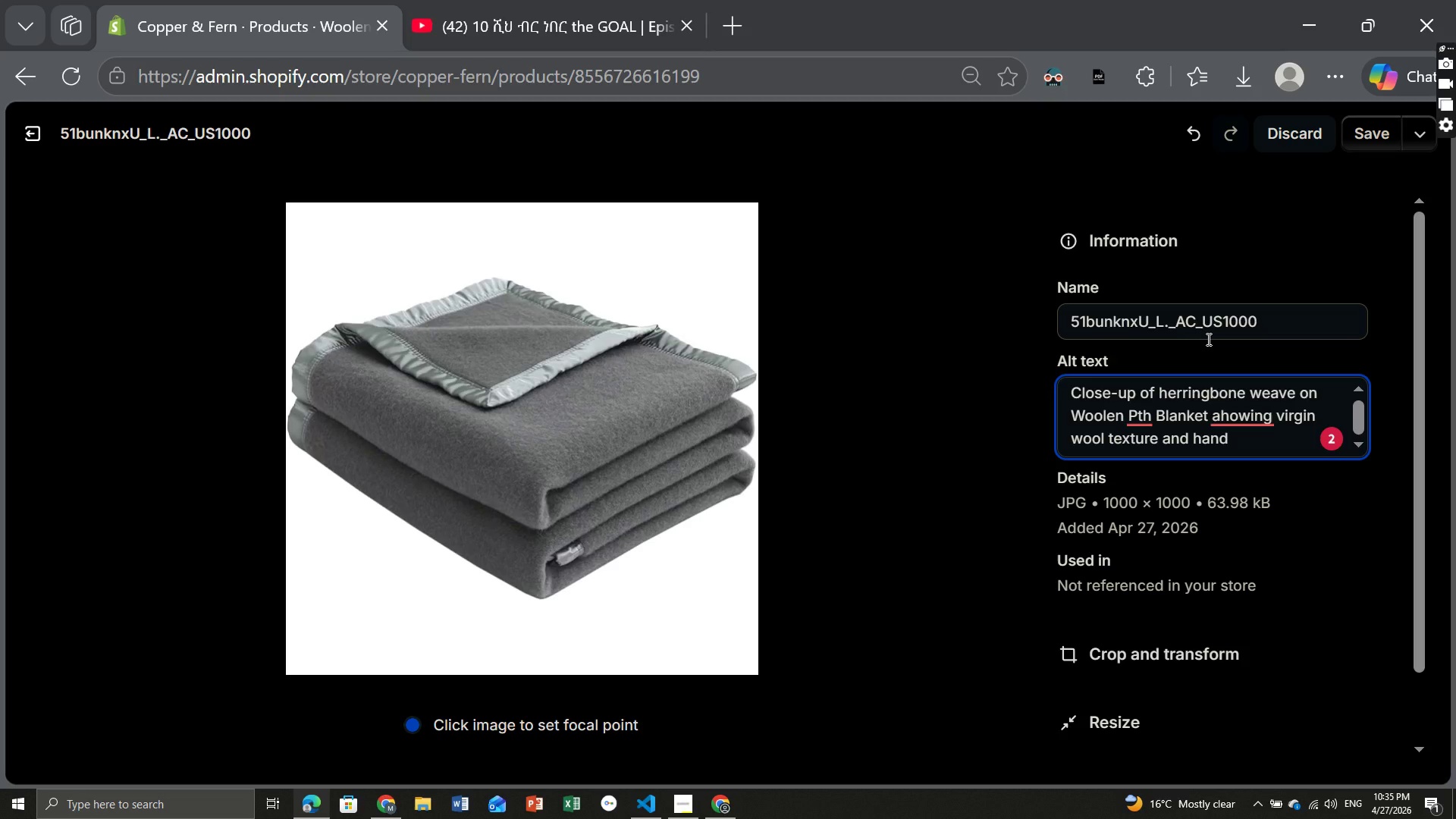 
wait(11.08)
 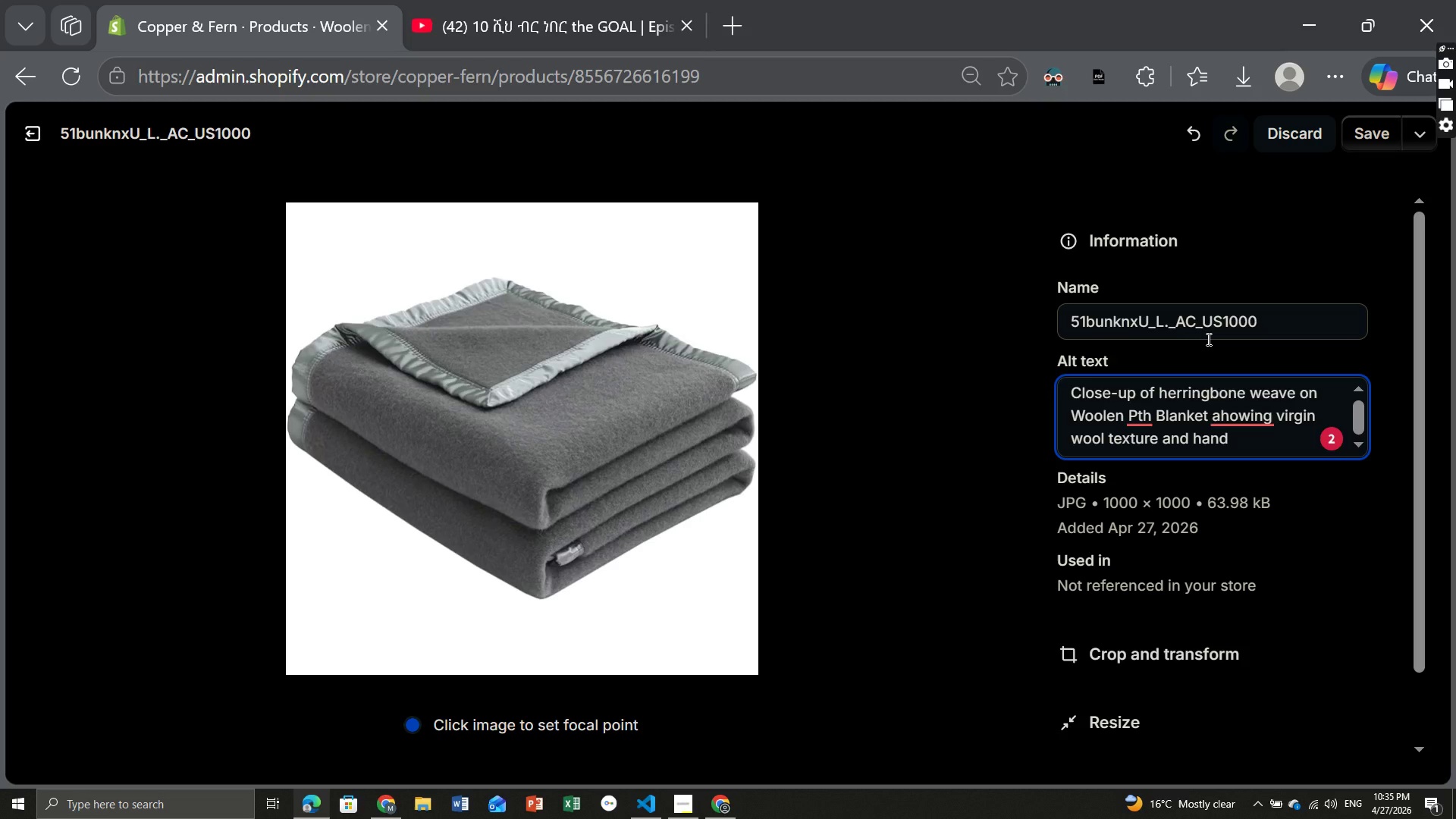 
hold_key(key=Backspace, duration=0.86)
 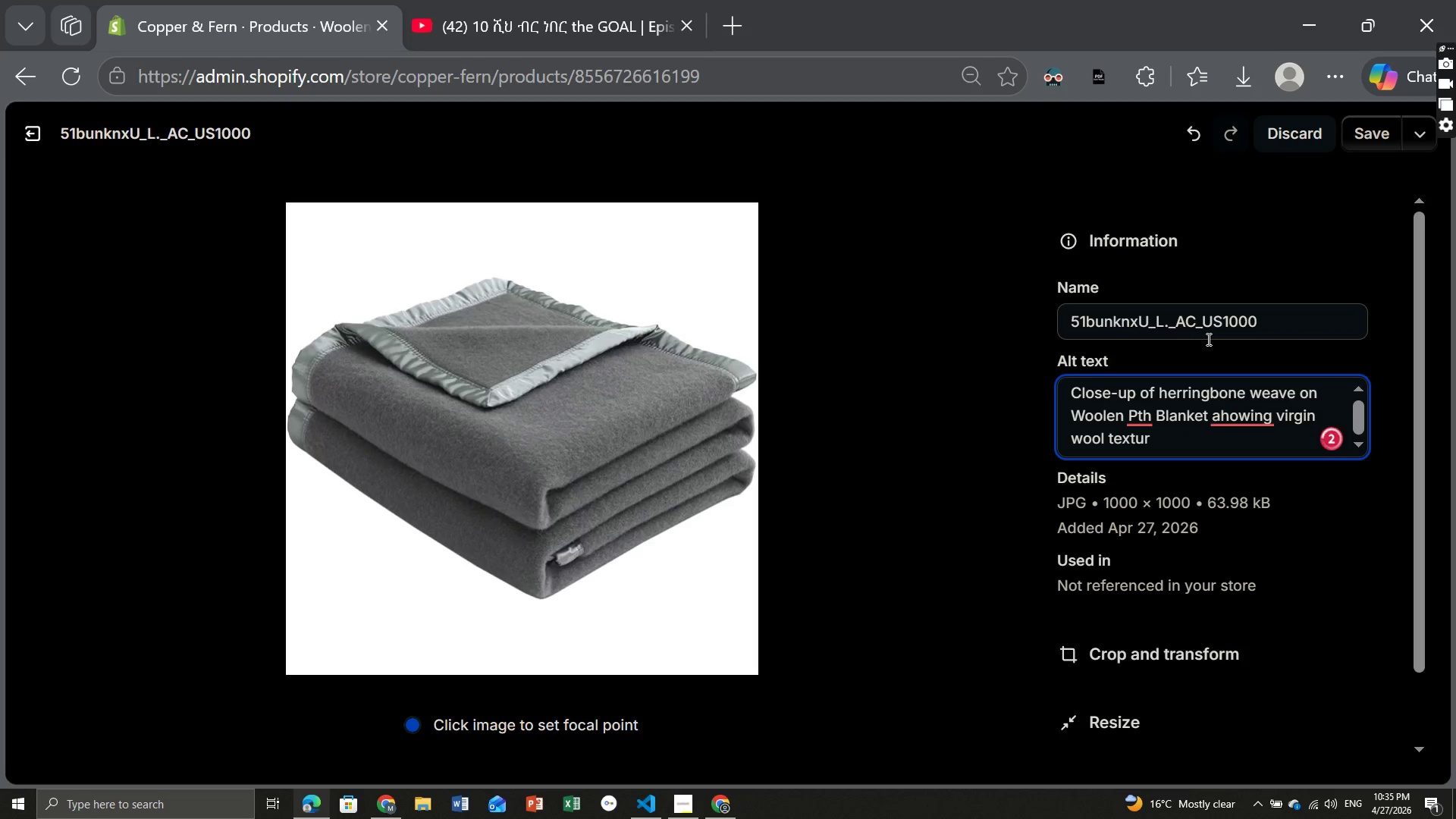 
key(E)
 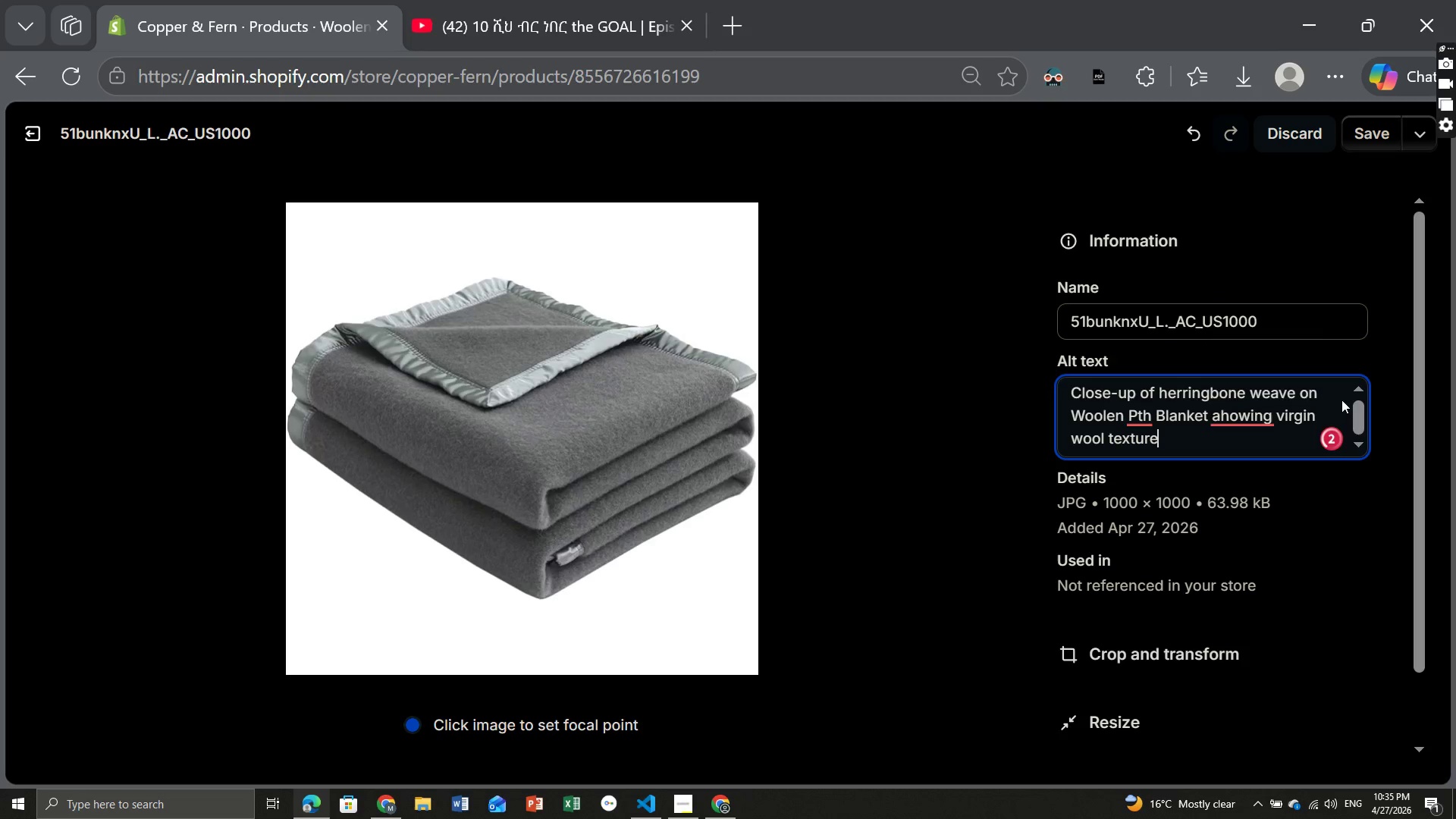 
left_click([1234, 412])
 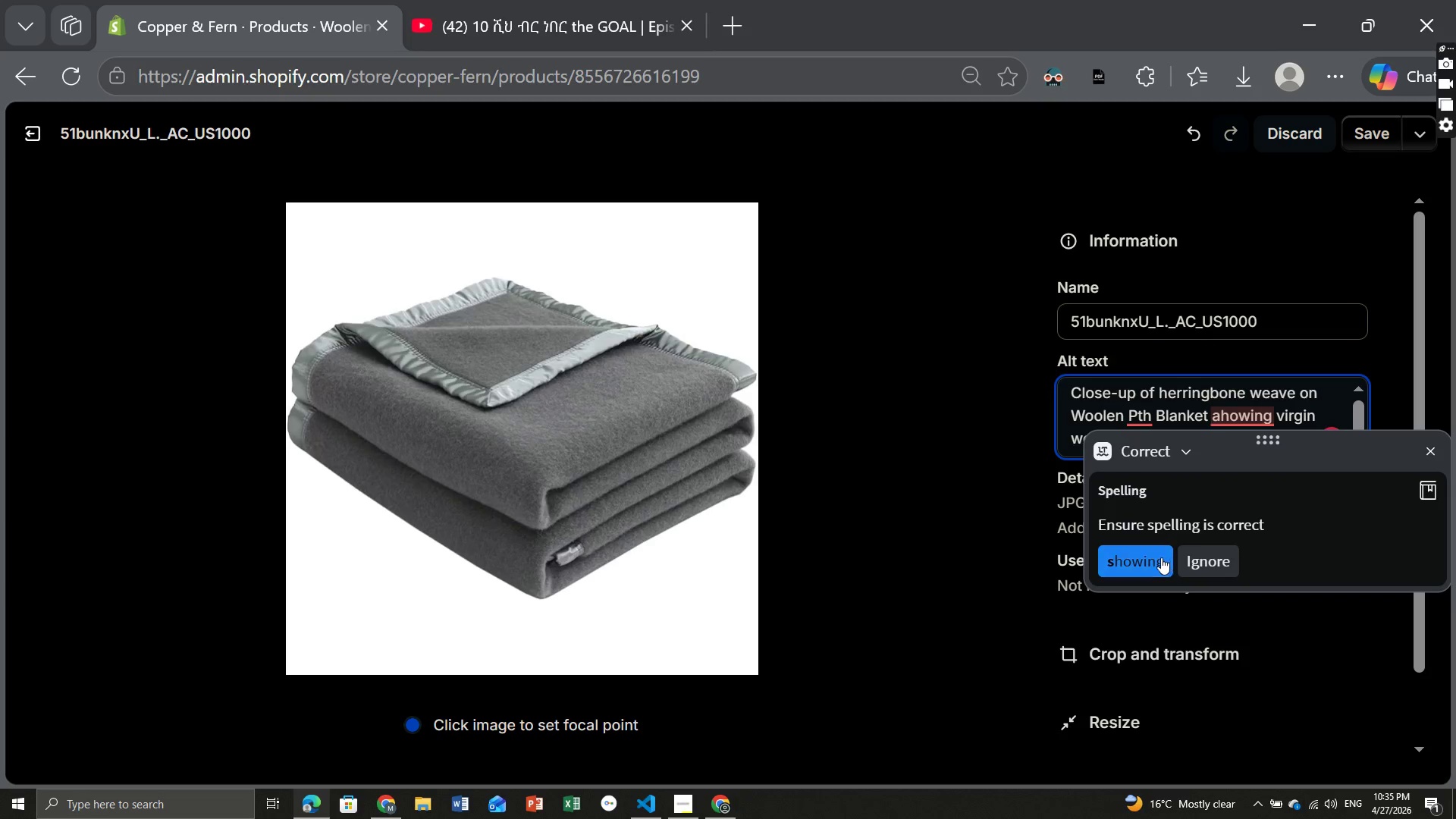 
left_click([1154, 560])
 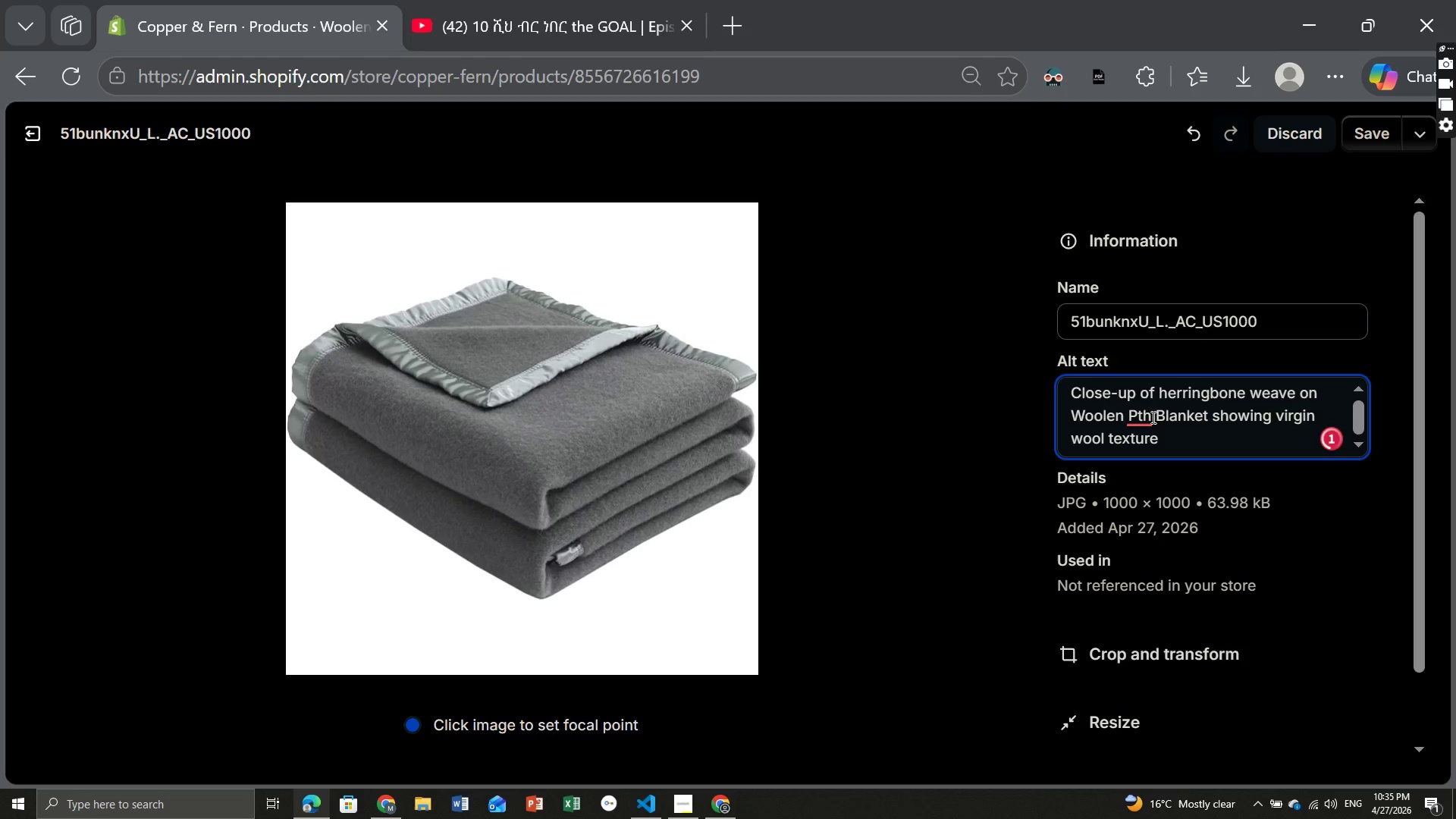 
left_click([1150, 416])
 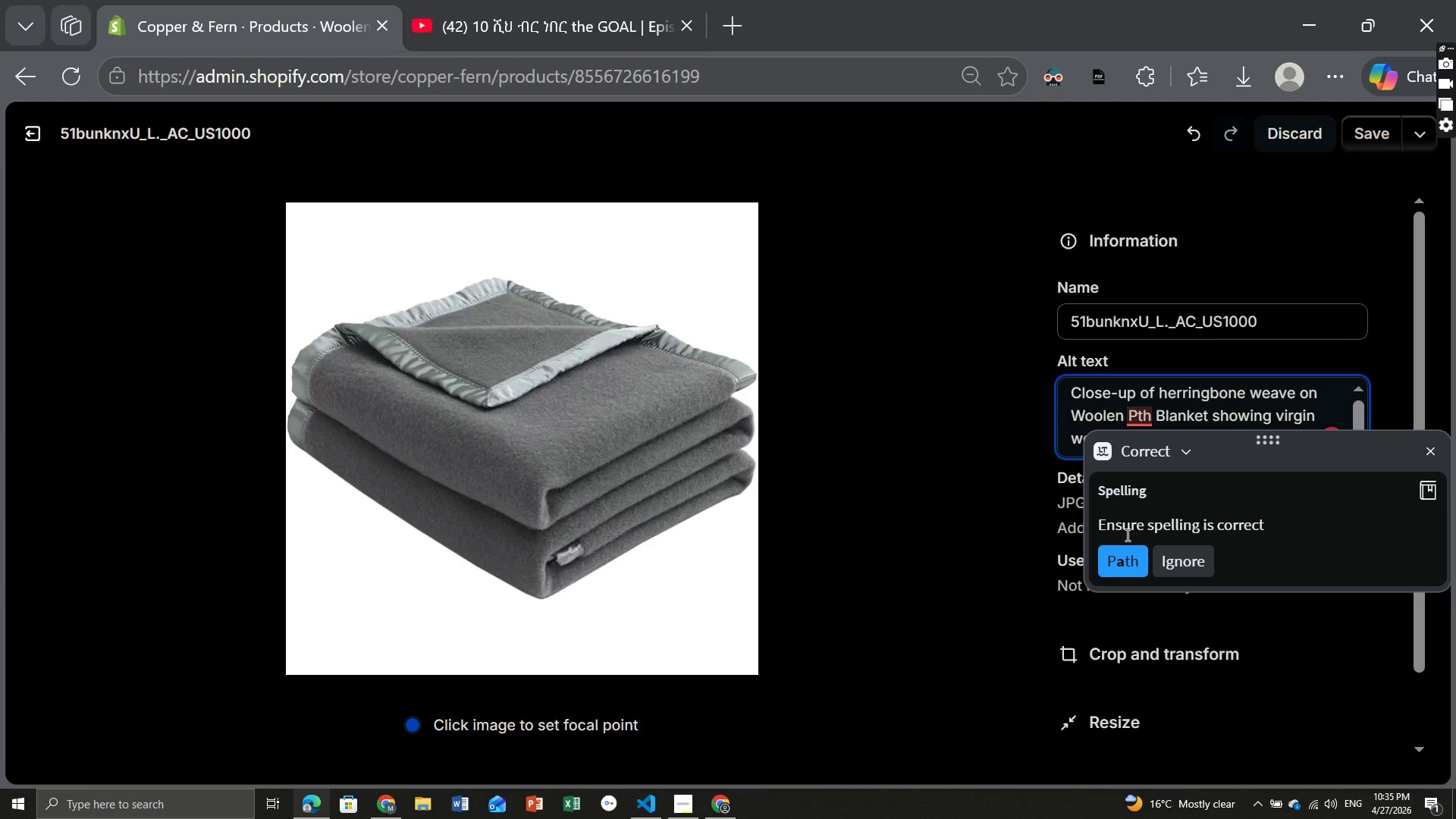 
left_click([1120, 555])
 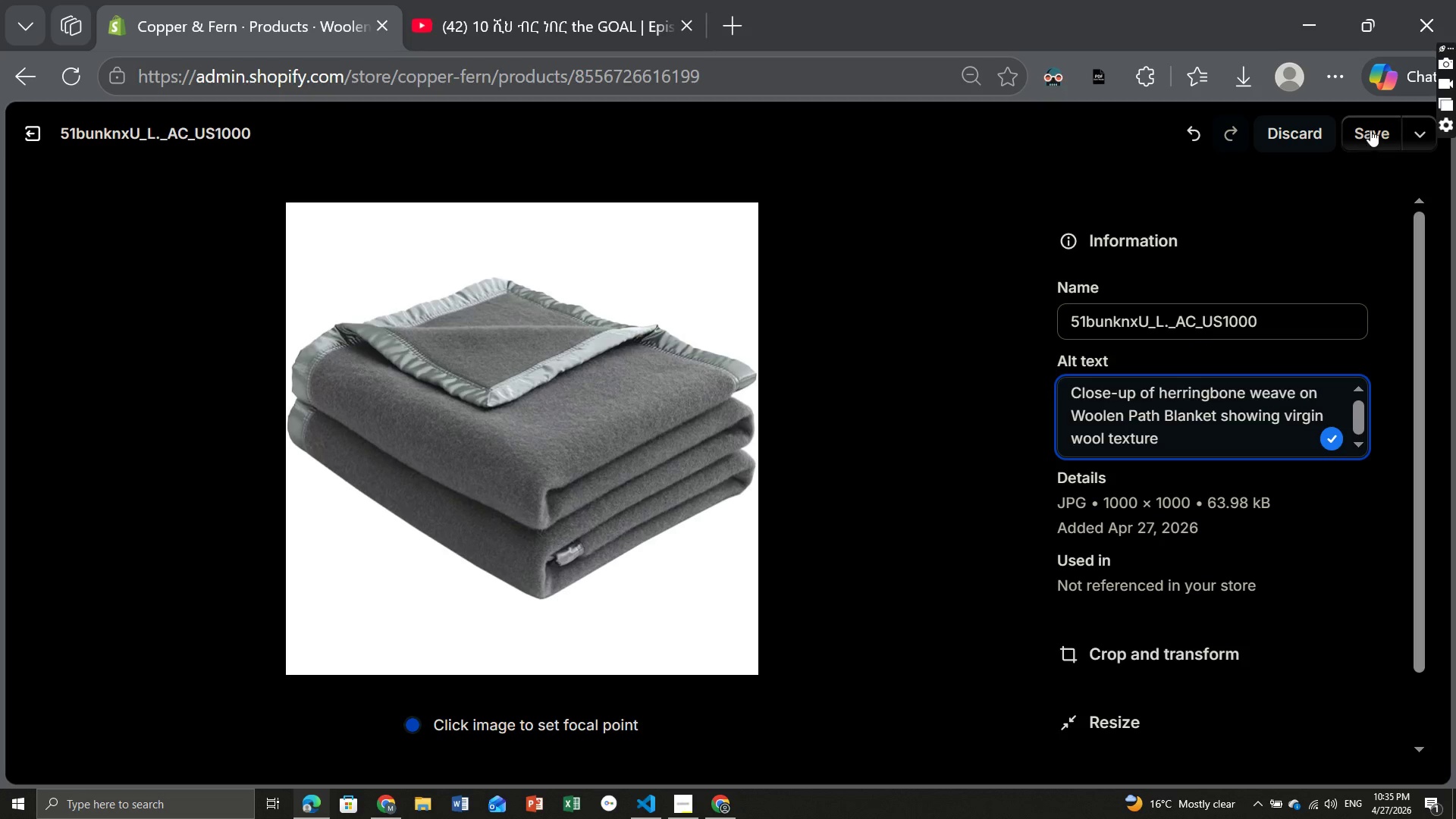 
left_click([1370, 127])
 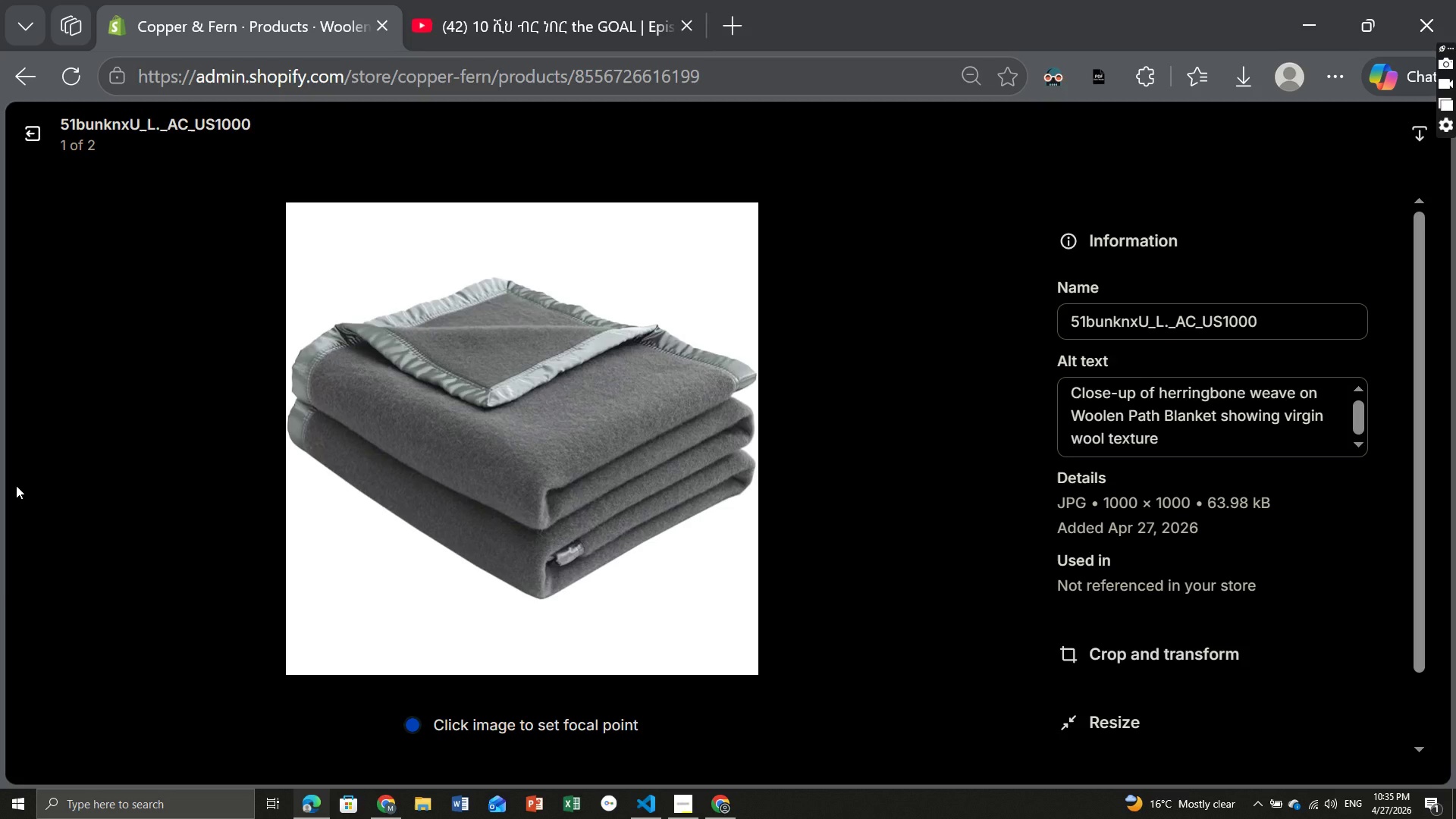 
wait(5.86)
 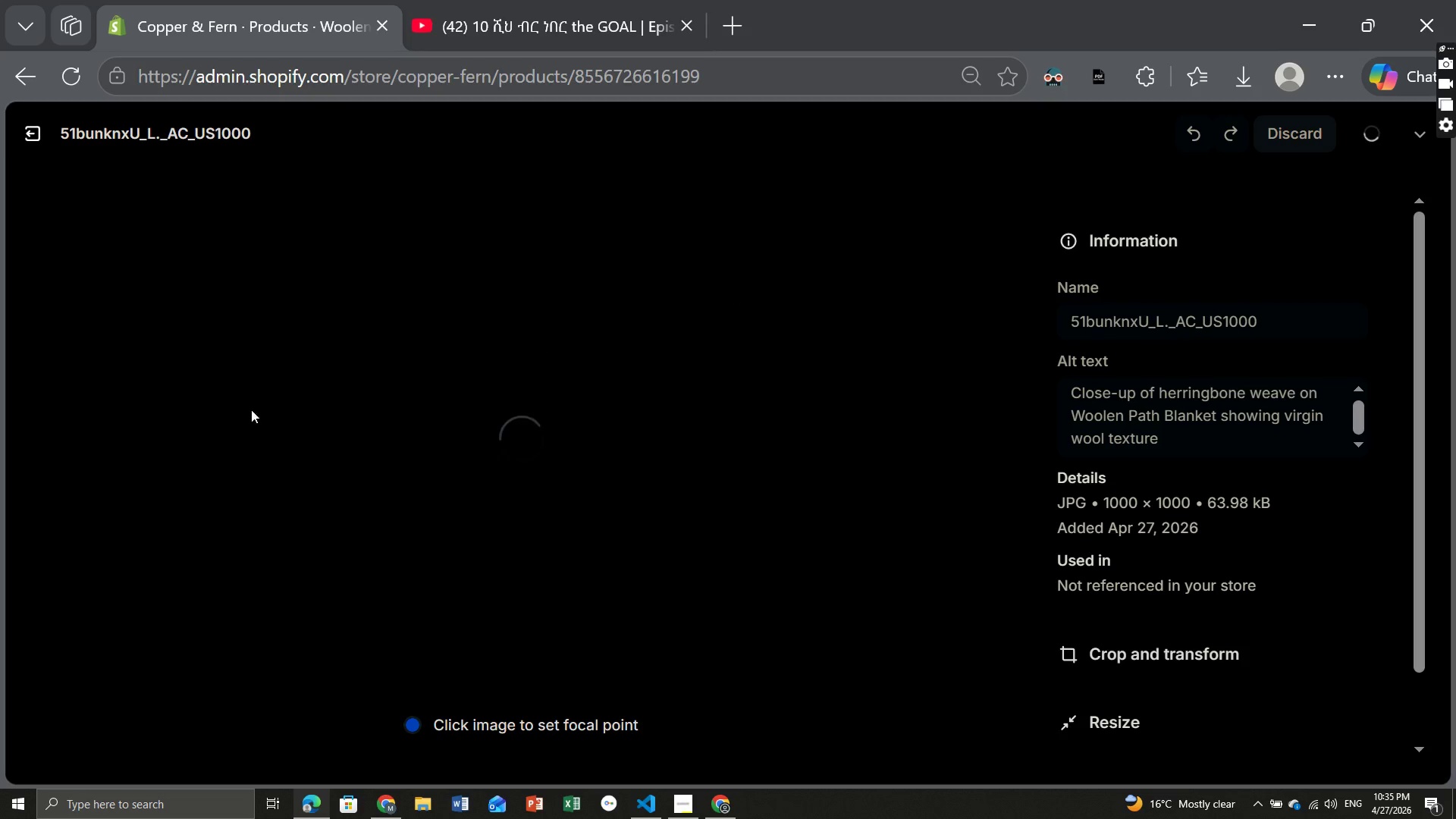 
left_click([36, 130])
 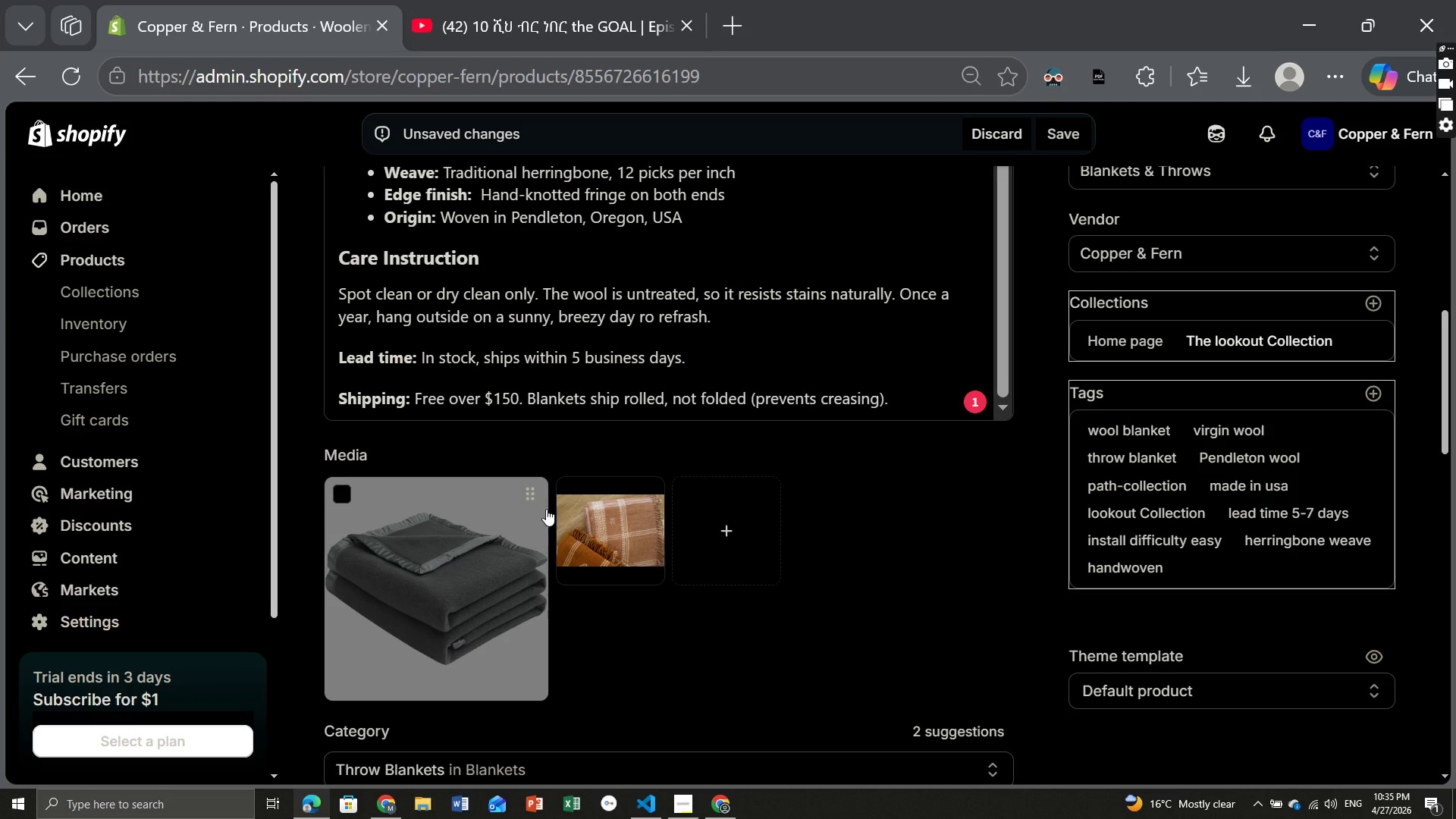 
left_click([615, 530])
 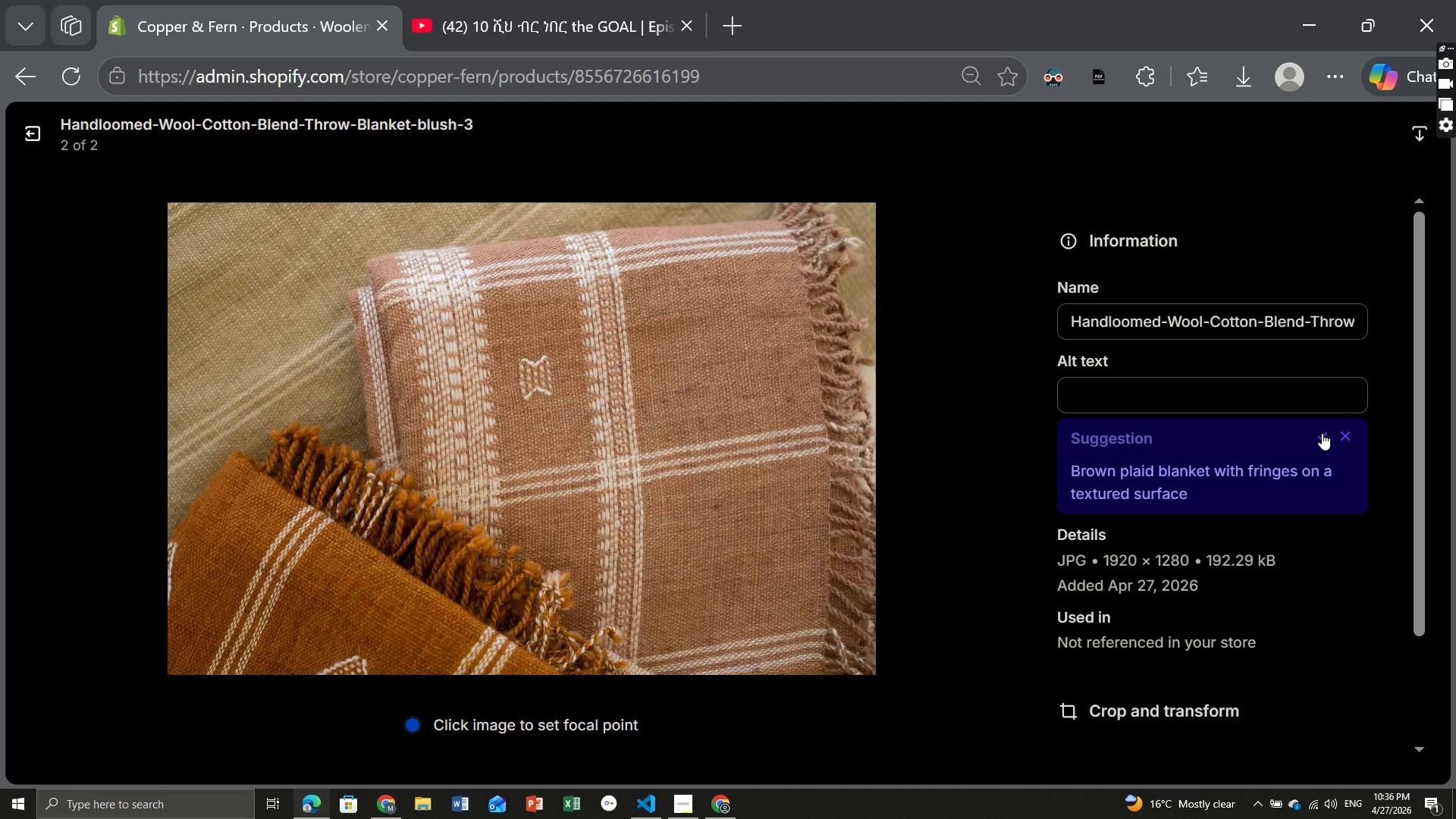 
wait(83.16)
 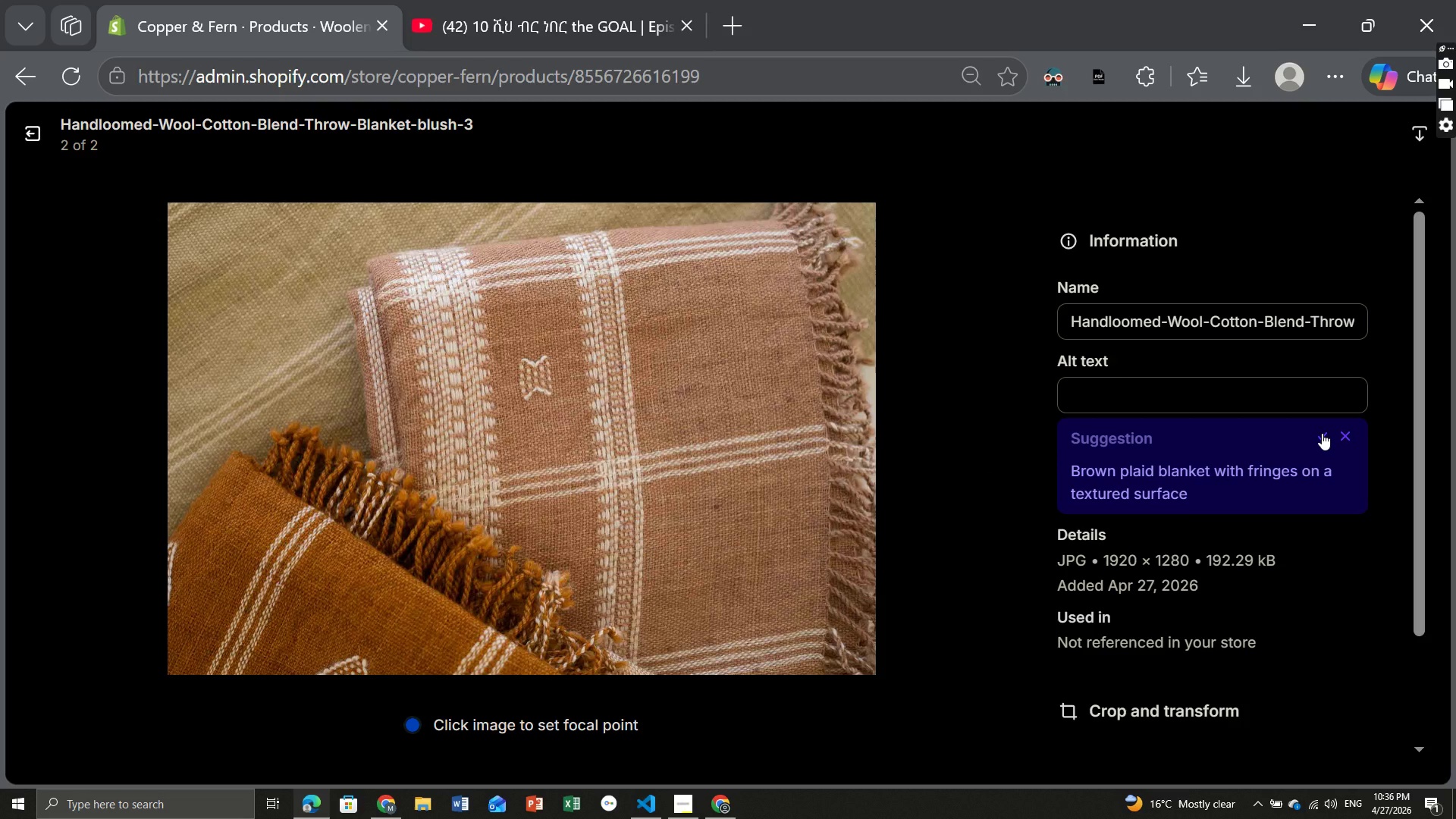 
left_click([1155, 394])
 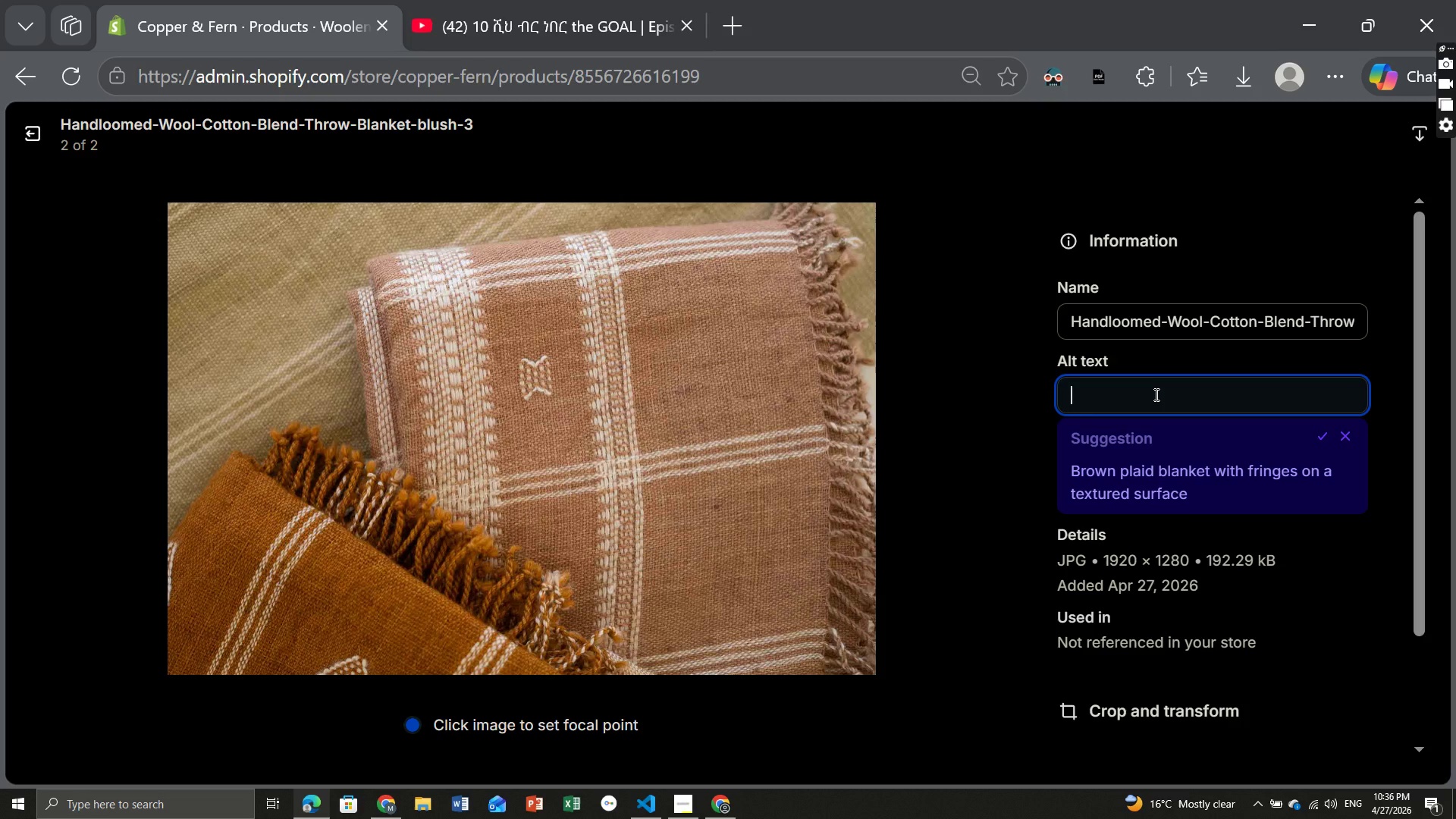 
wait(6.17)
 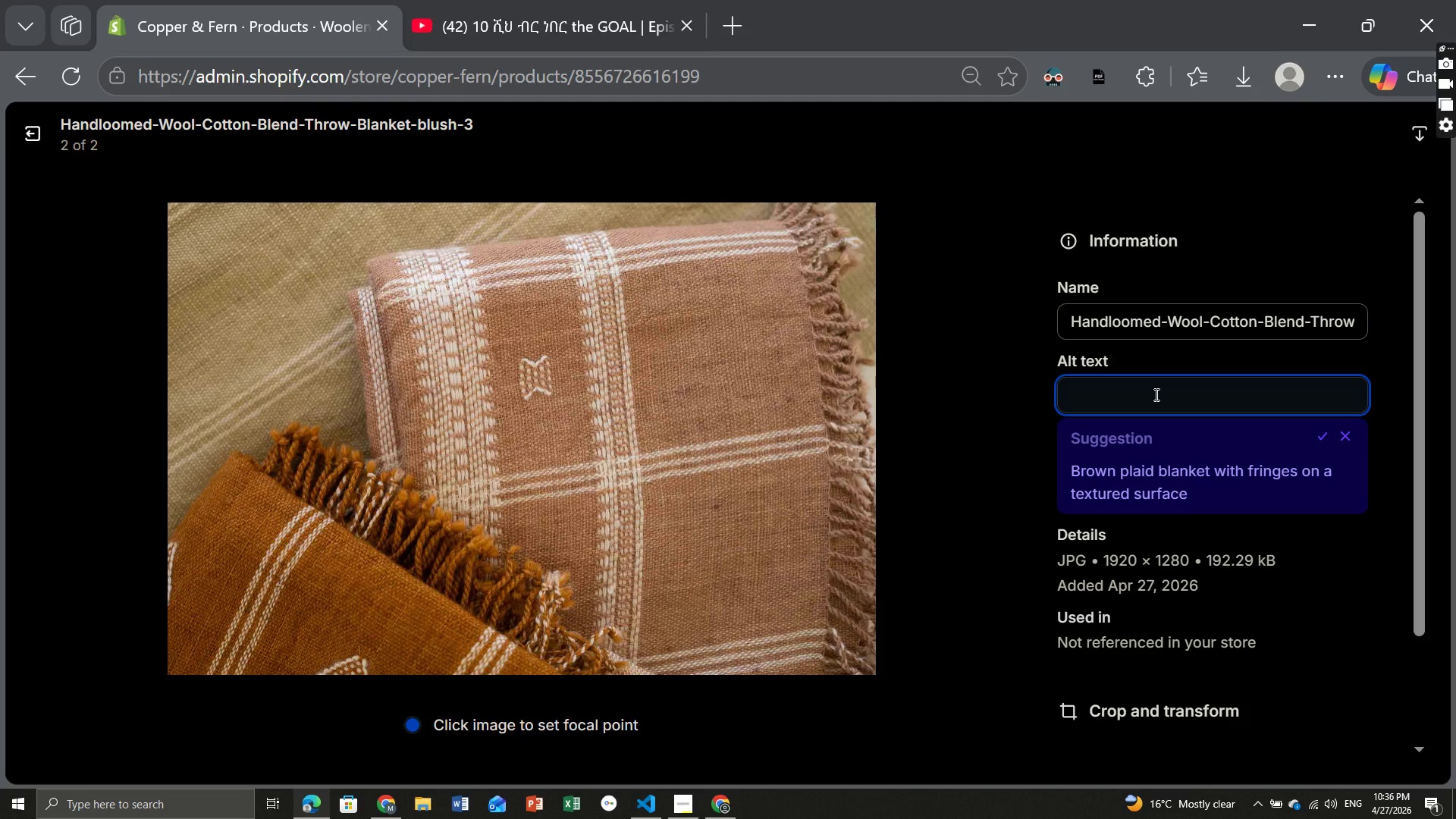 
type(hnd knotted fringe from Copper & Fern collection)
 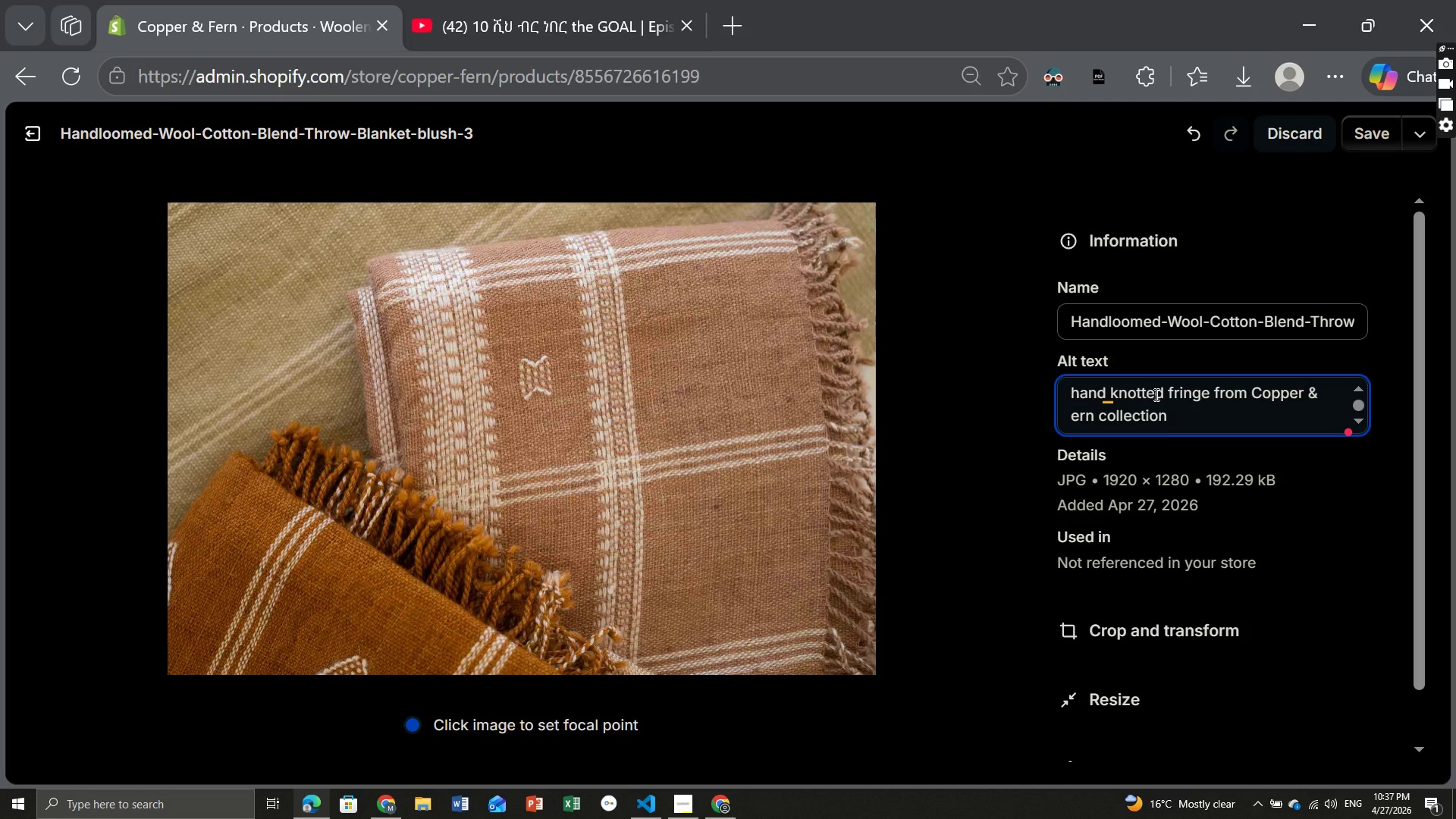 
hold_key(key=A, duration=0.31)
 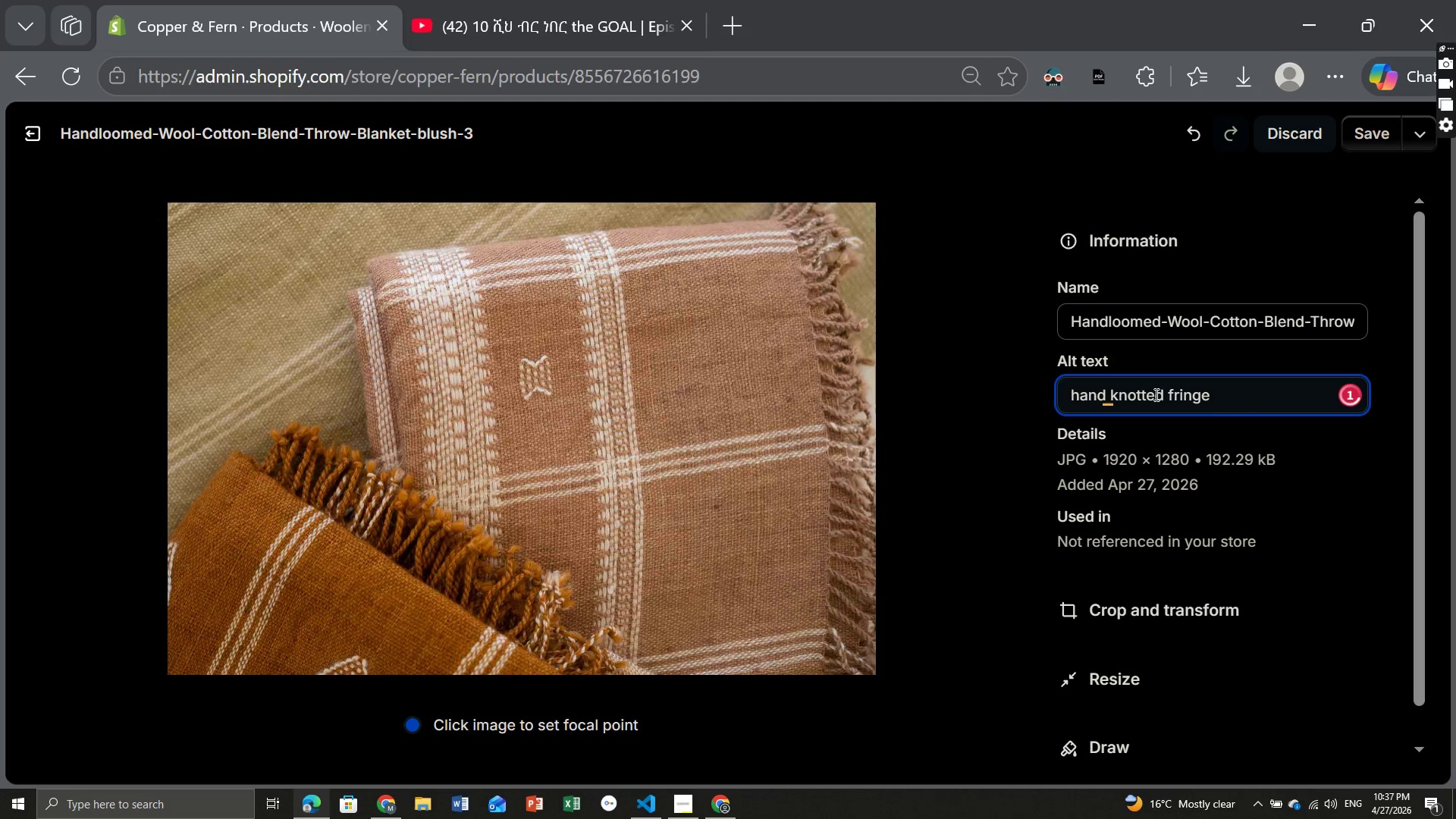 
left_click([1106, 393])
 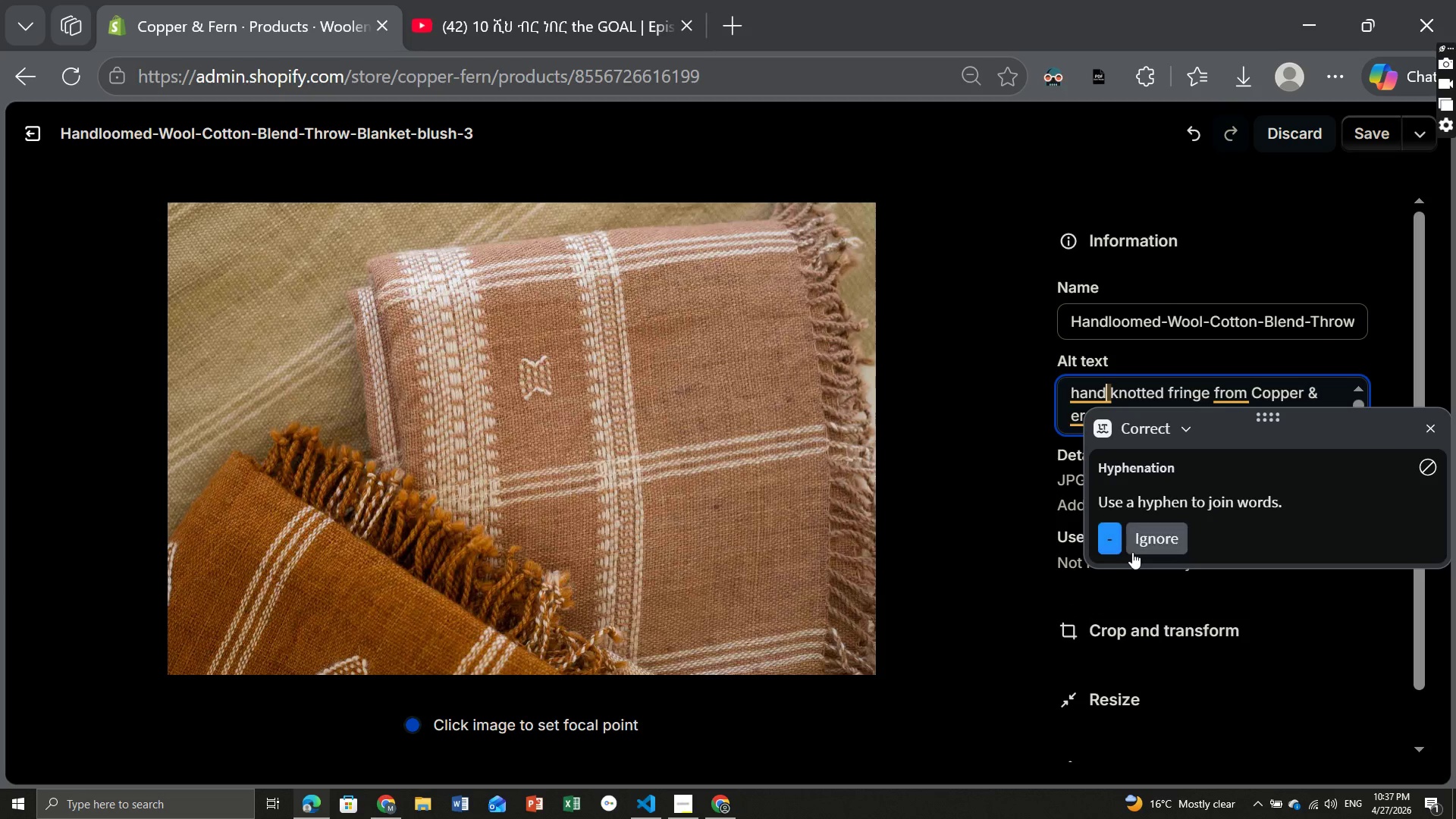 
left_click([1102, 535])
 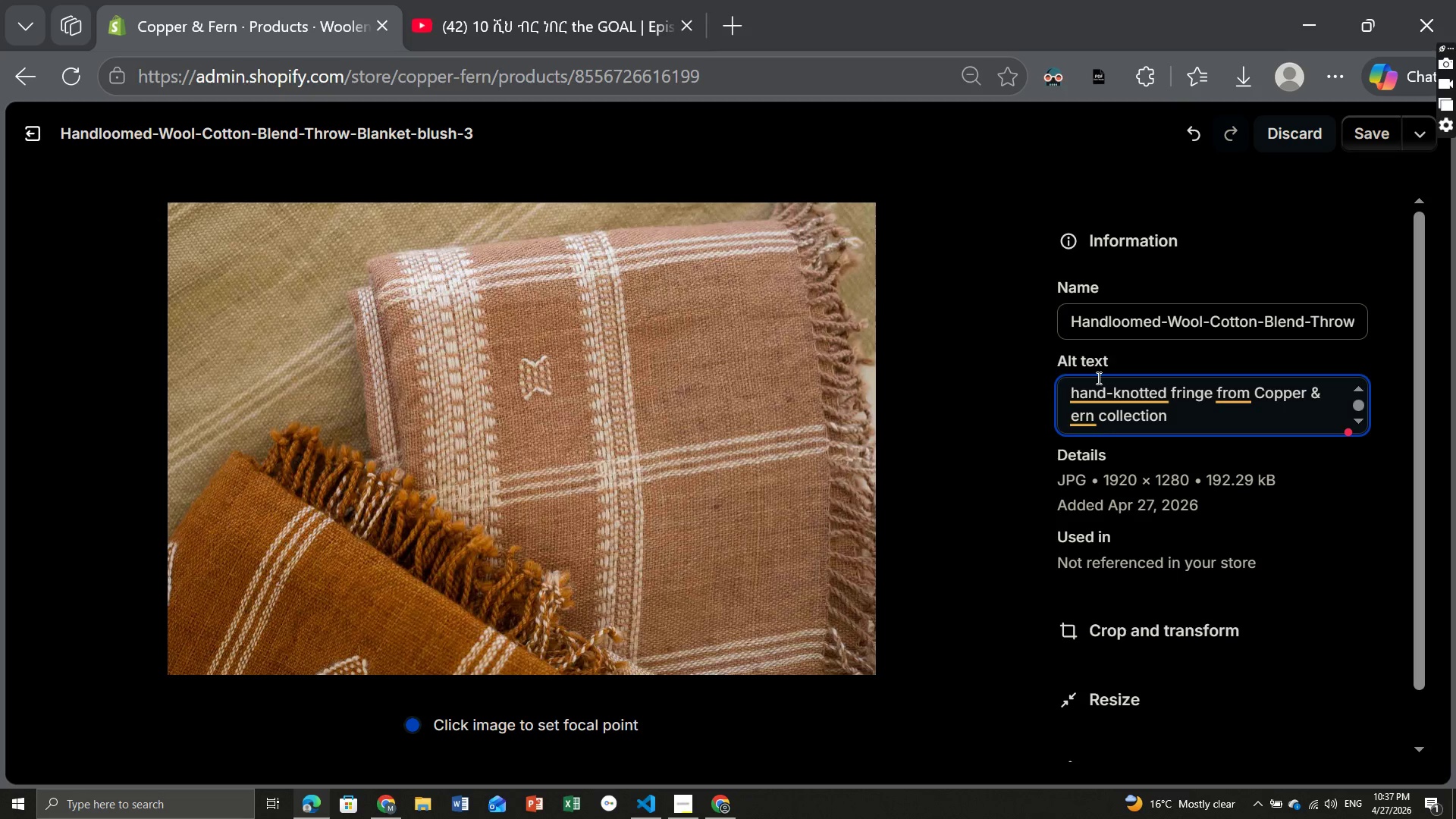 
left_click([1096, 399])
 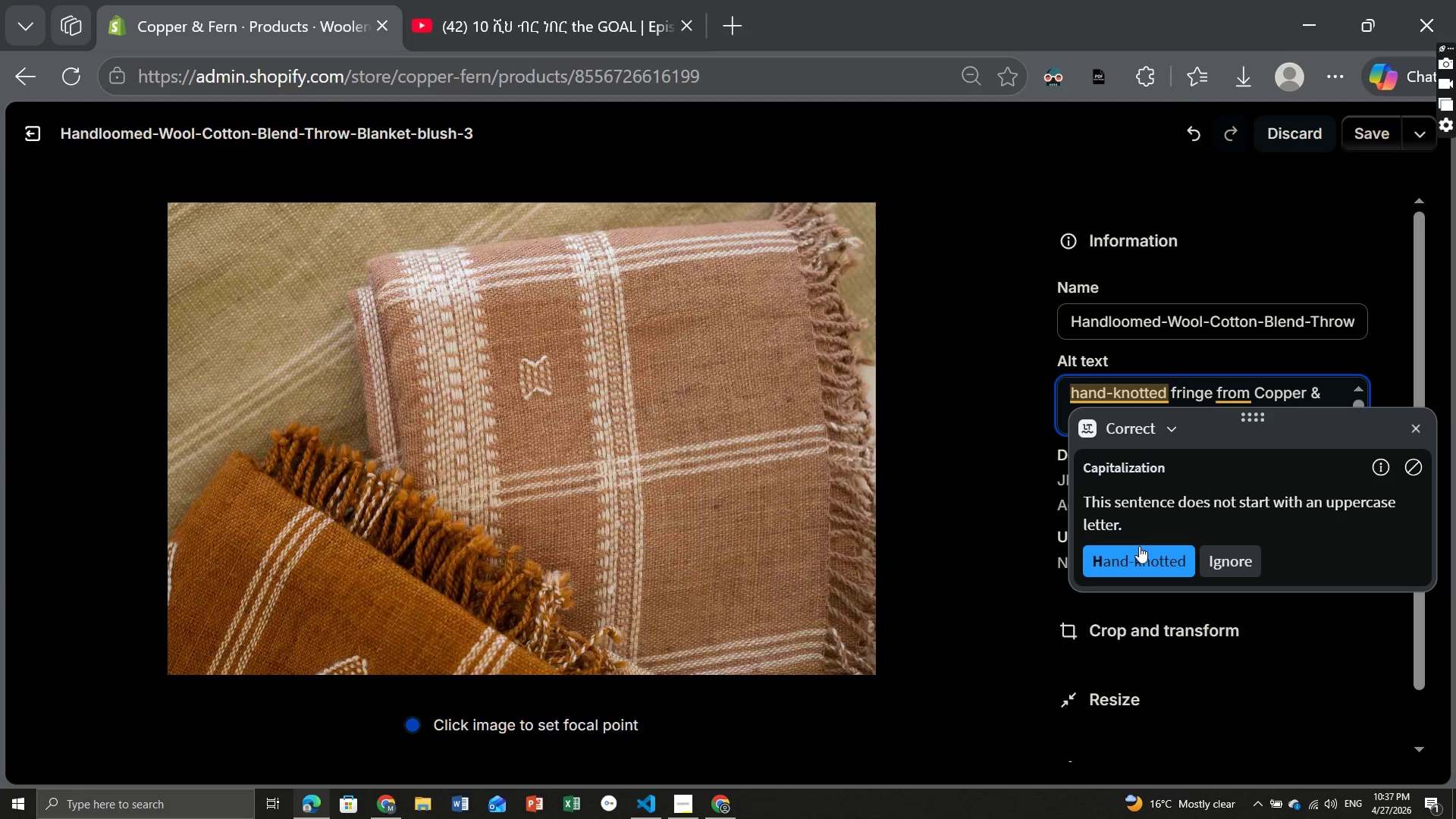 
left_click([1143, 553])
 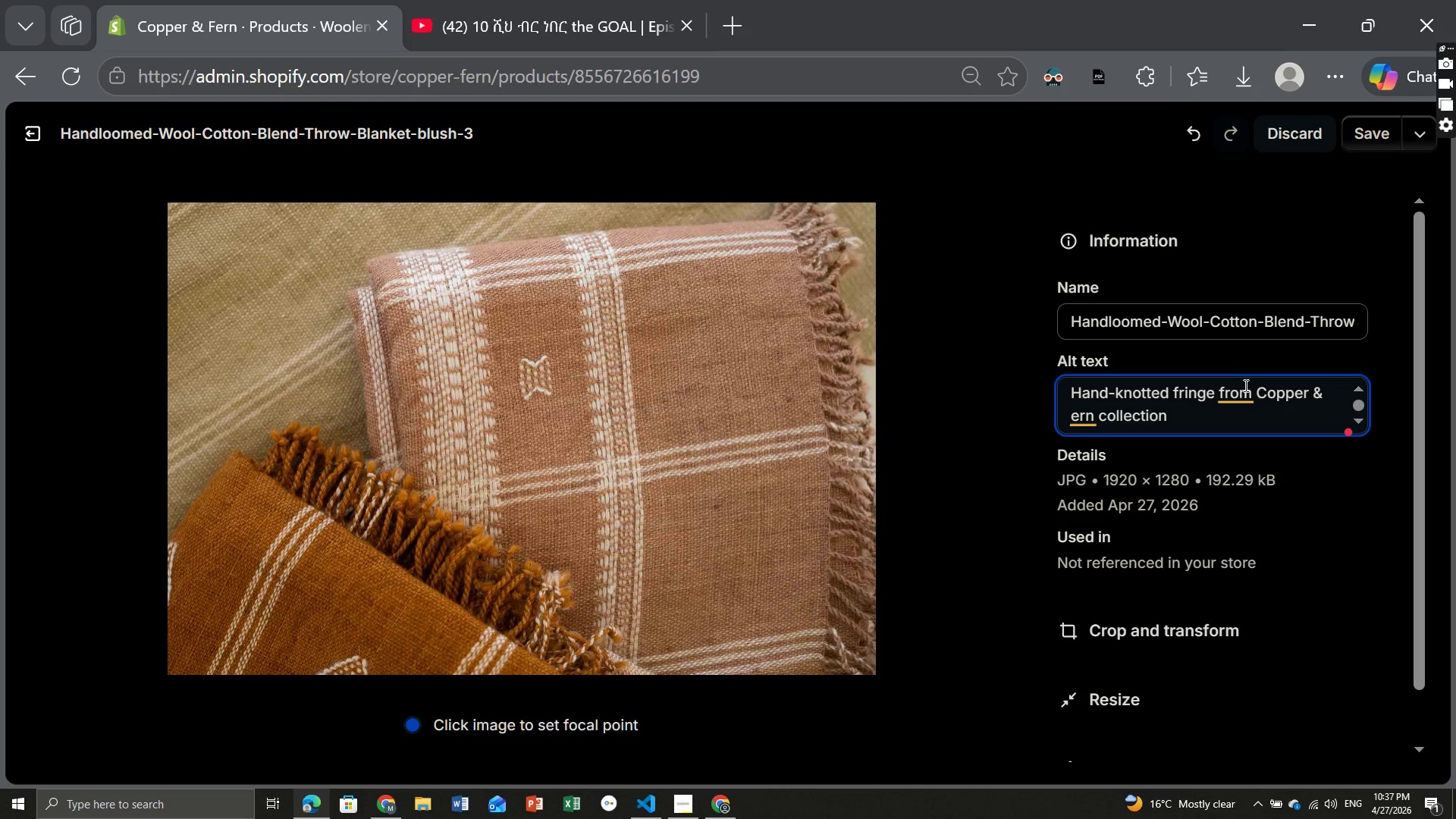 
left_click([1242, 390])
 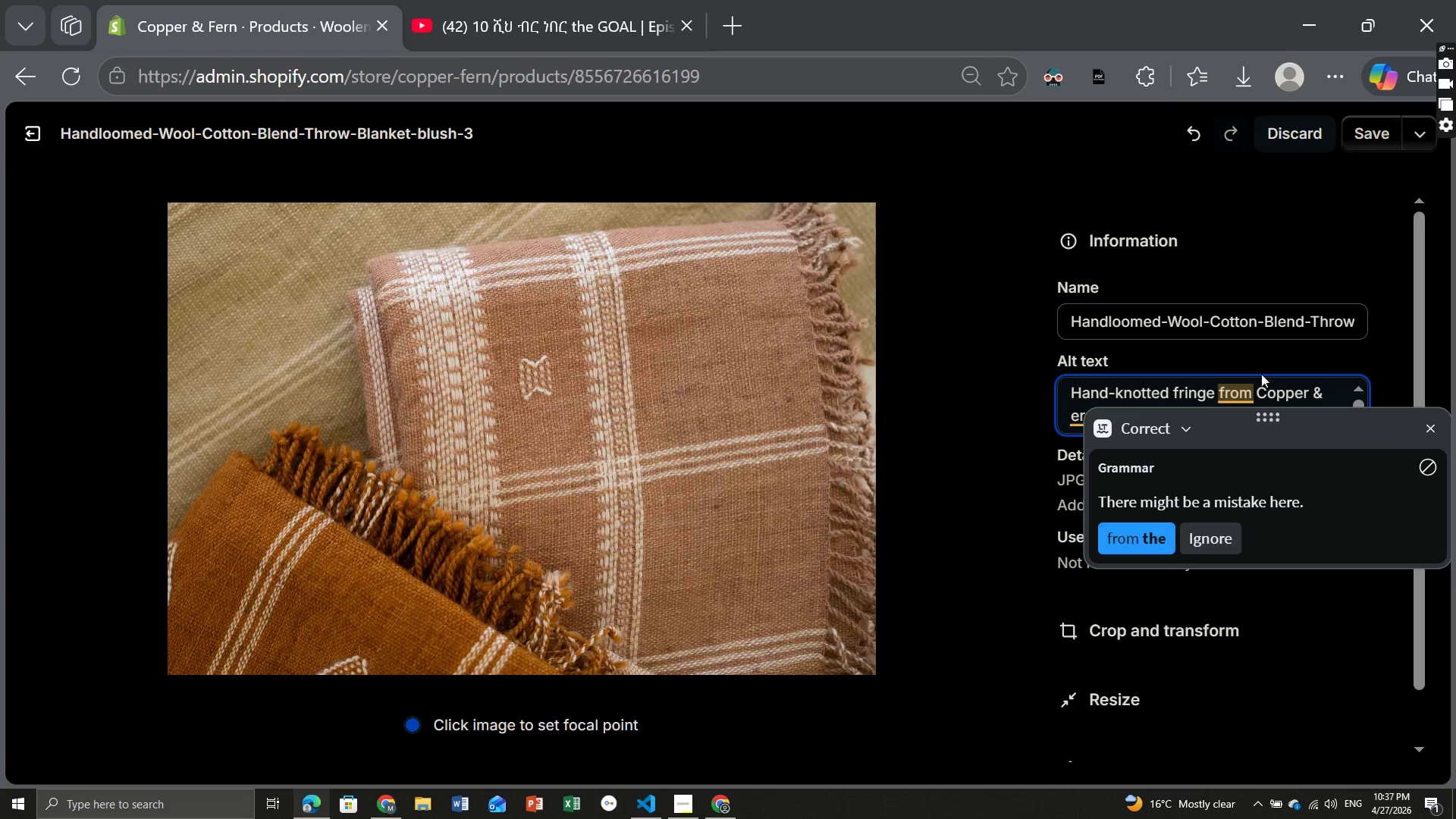 
left_click([1287, 393])
 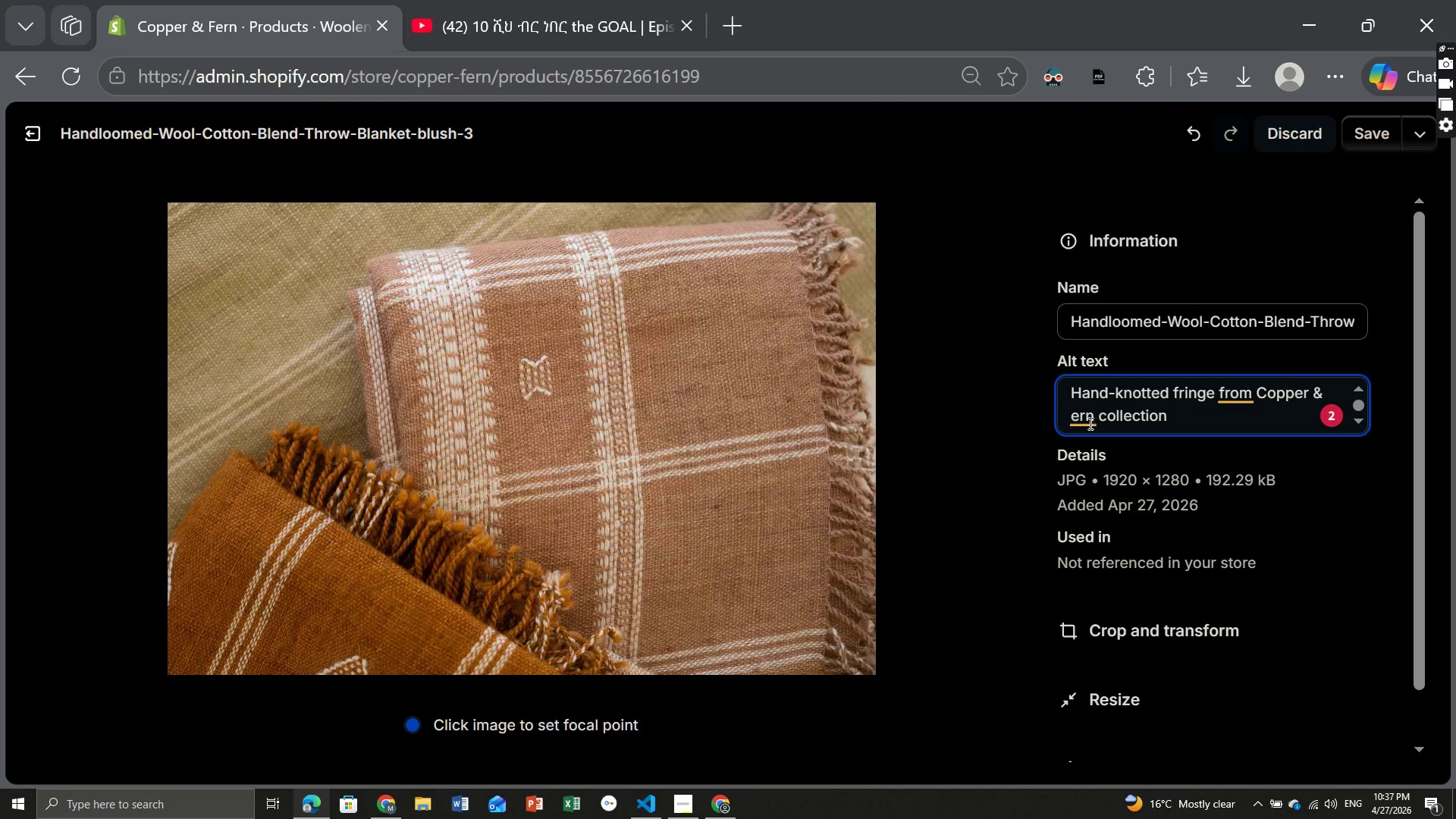 
left_click([1084, 421])
 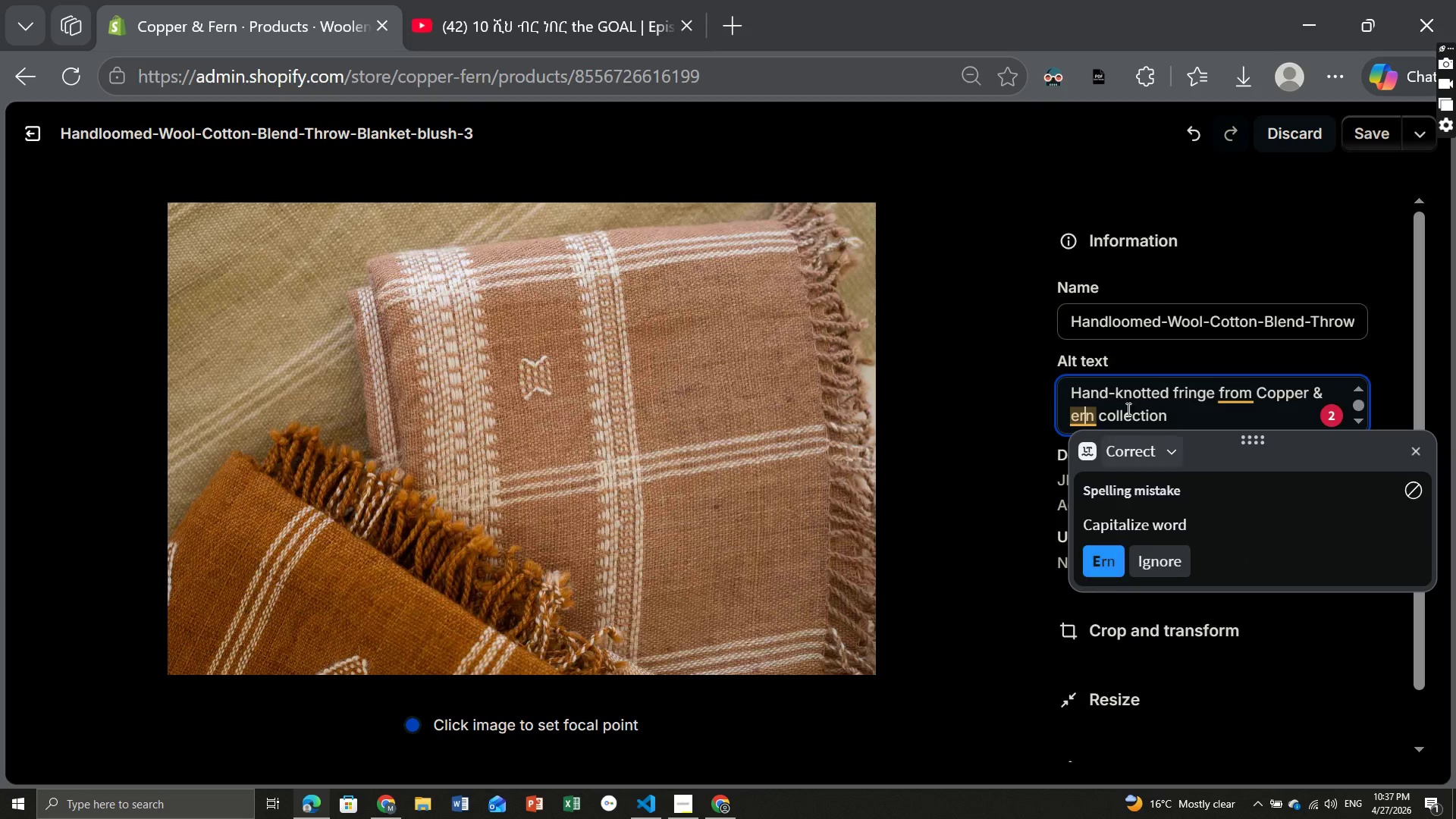 
left_click([1191, 378])
 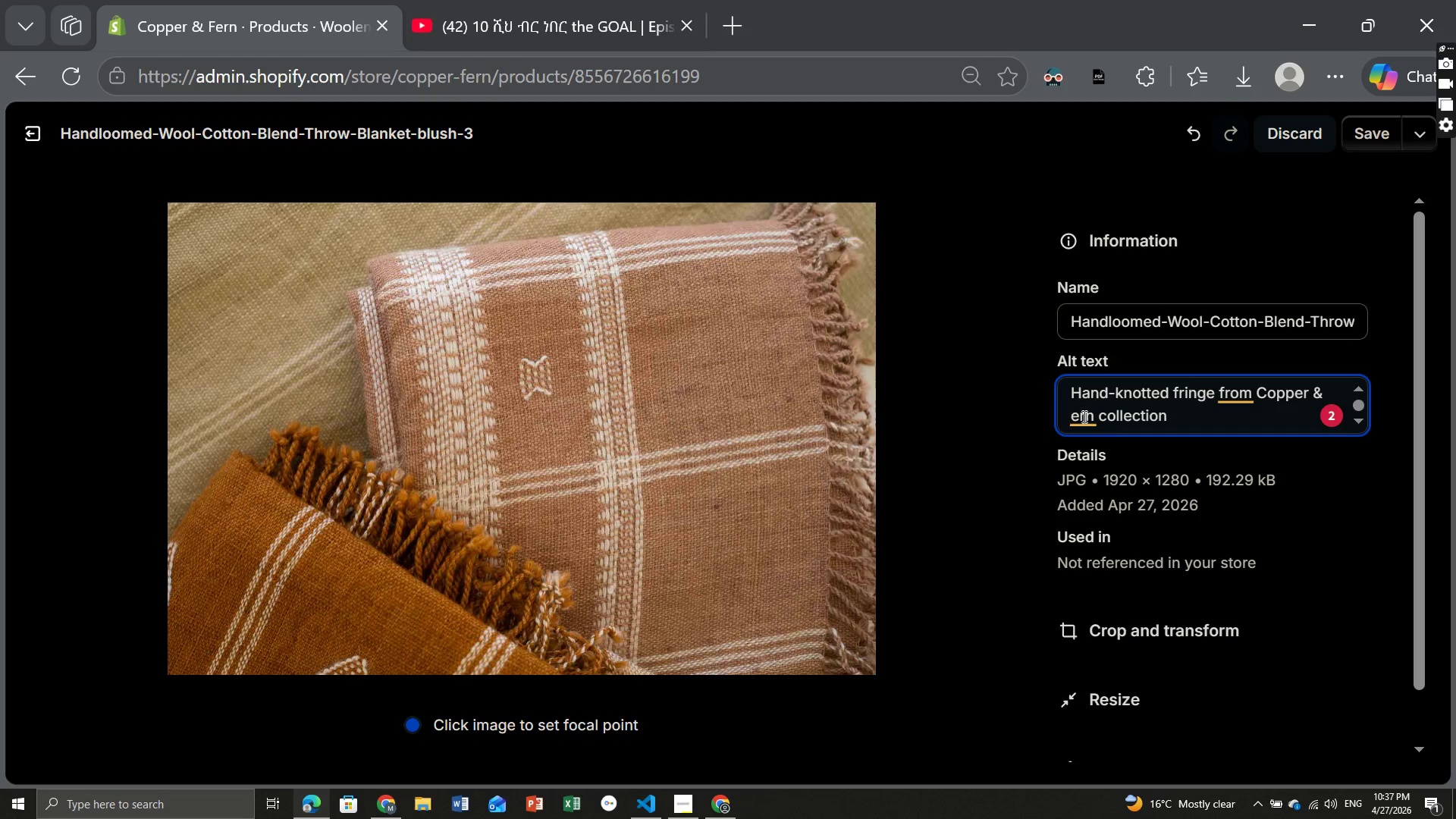 
left_click([1072, 410])
 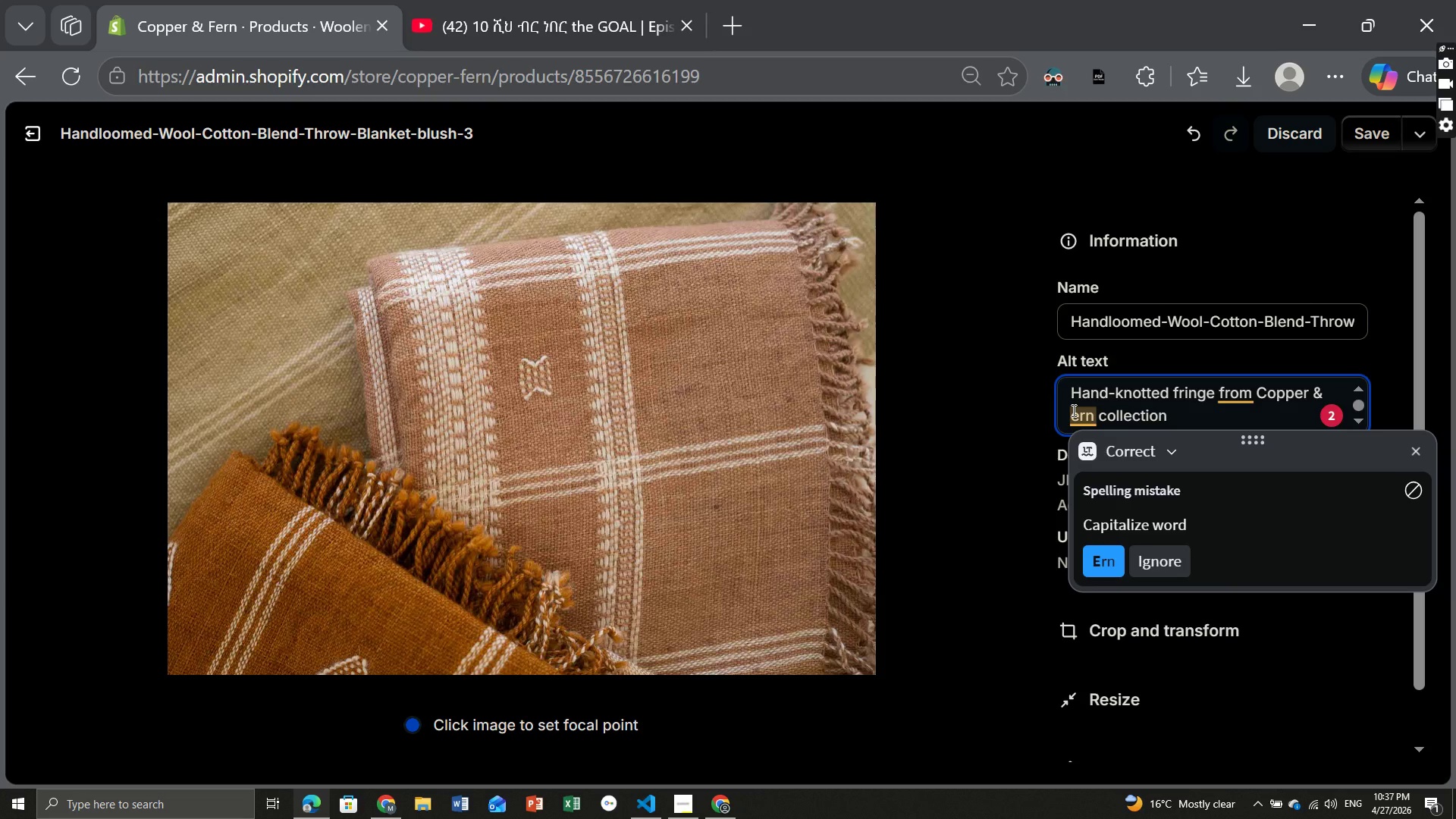 
key(CapsLock)
 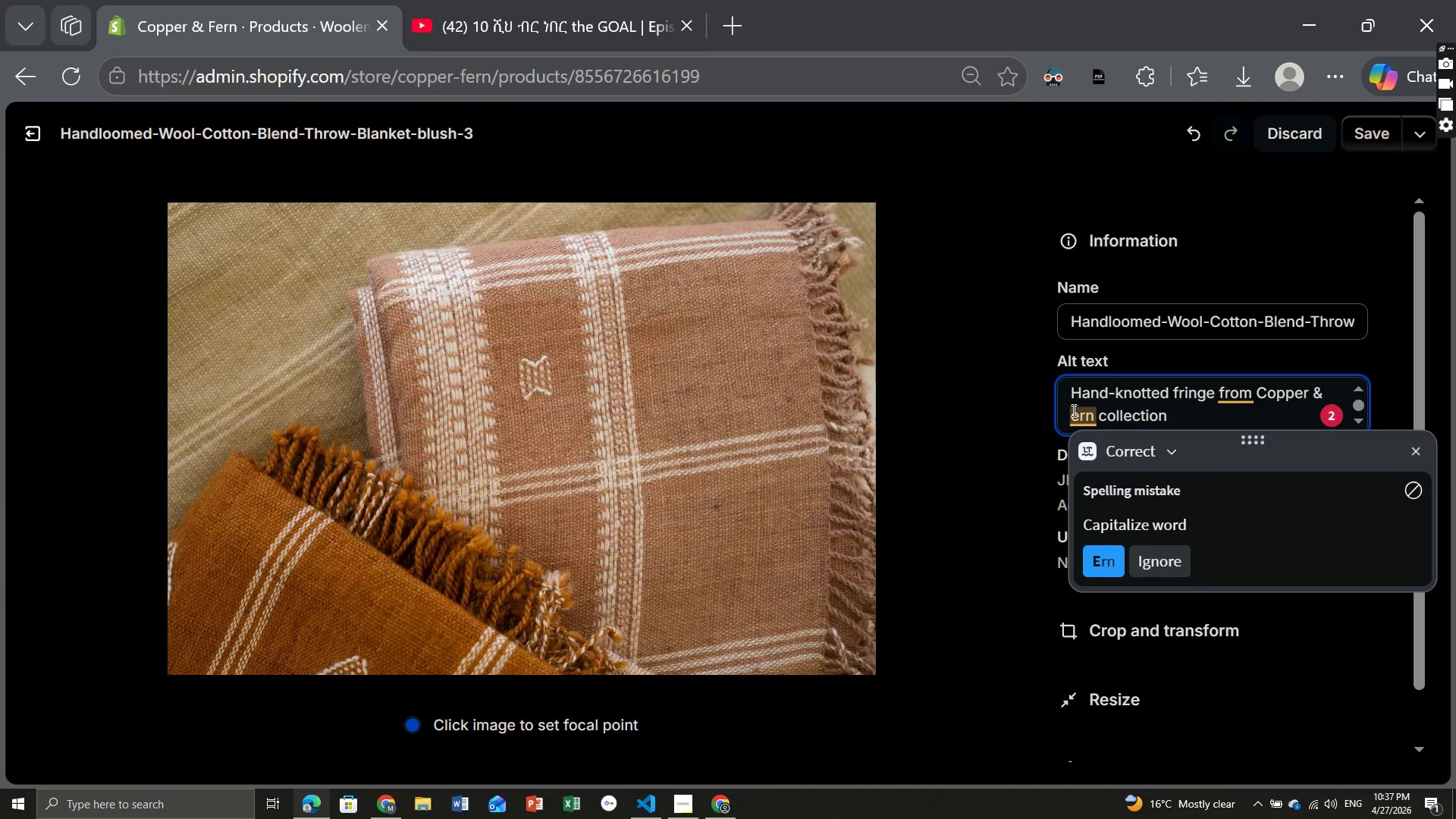 
key(F)
 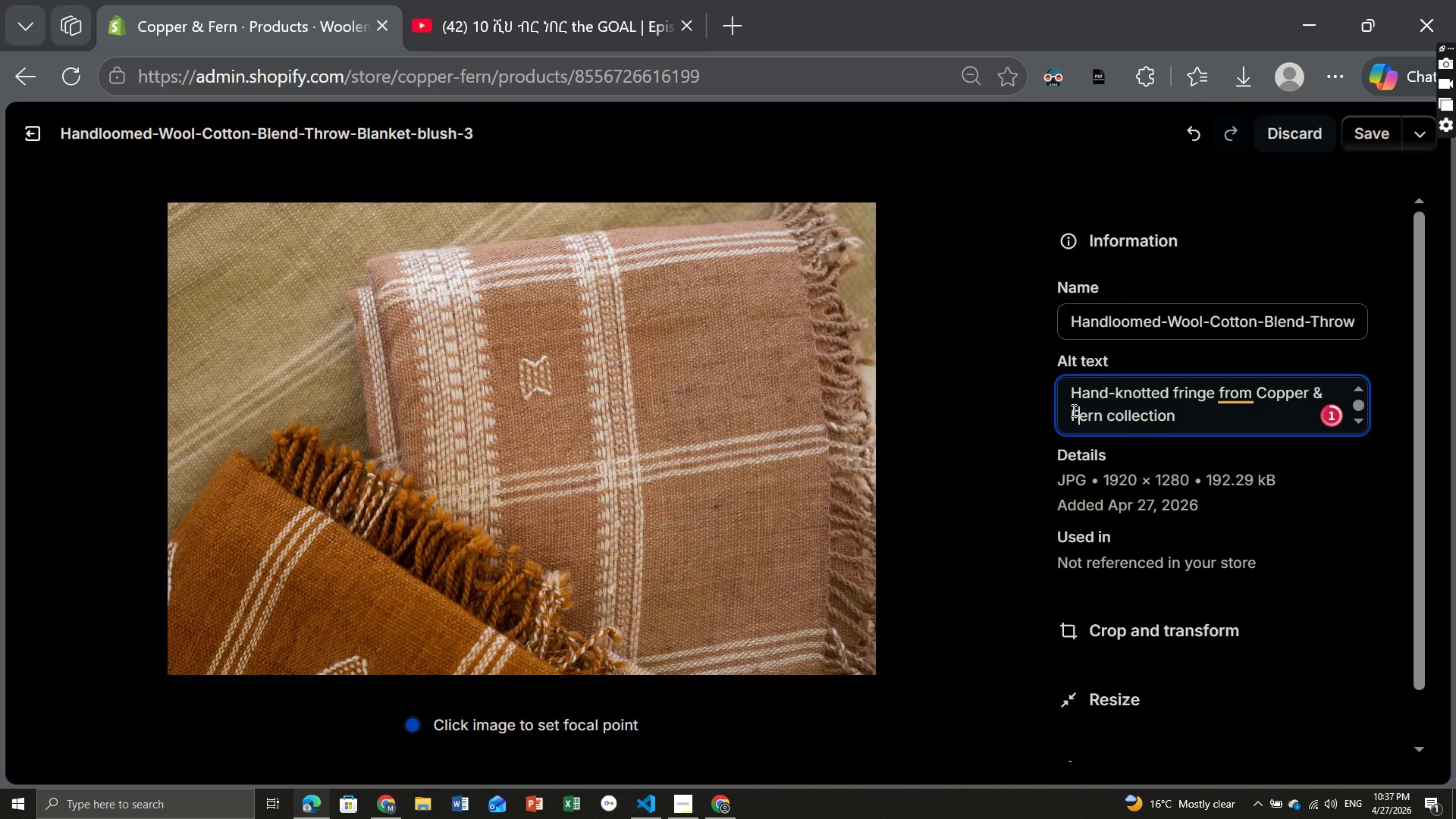 
key(CapsLock)
 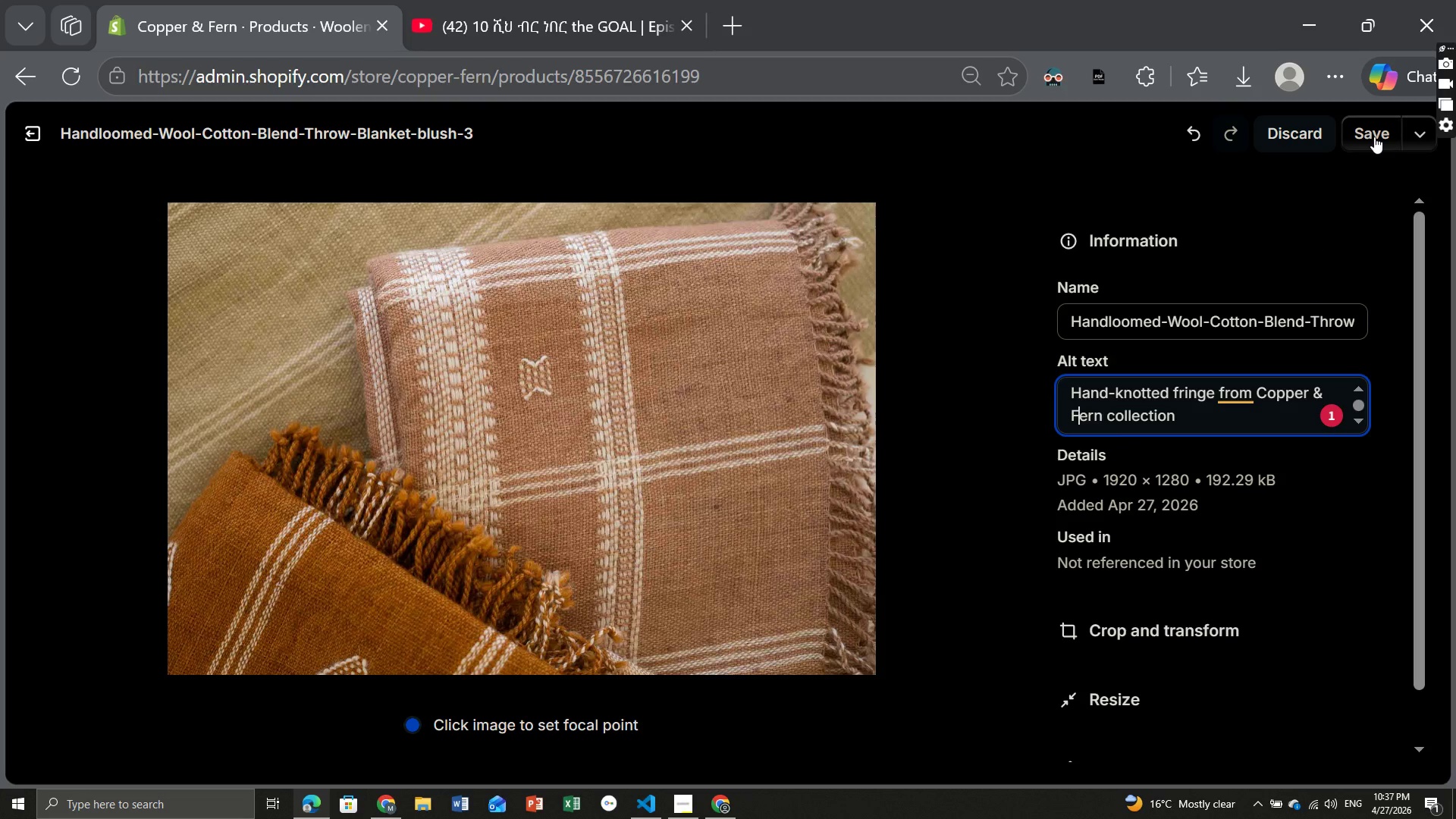 
left_click([1374, 136])
 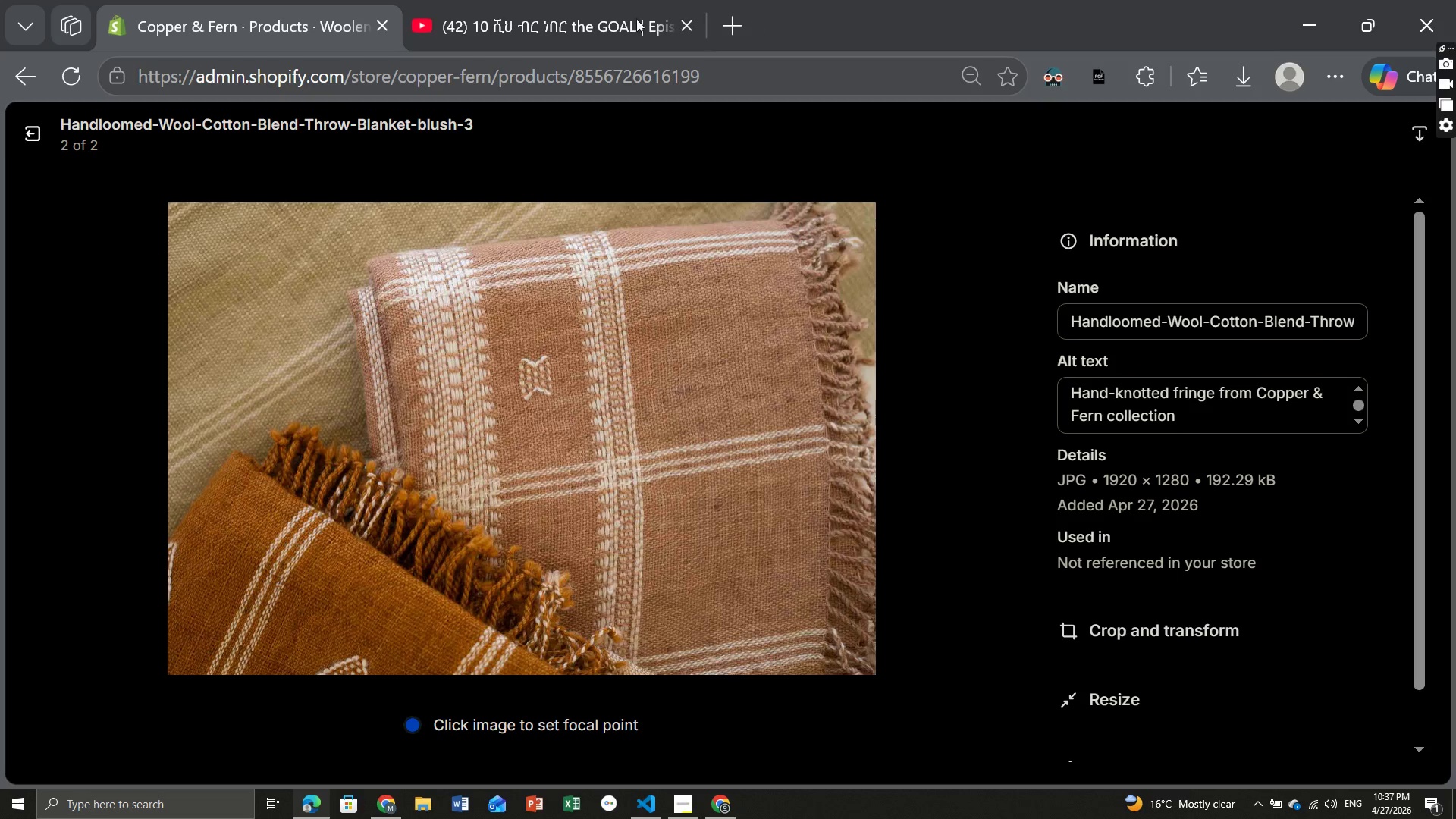 
wait(6.25)
 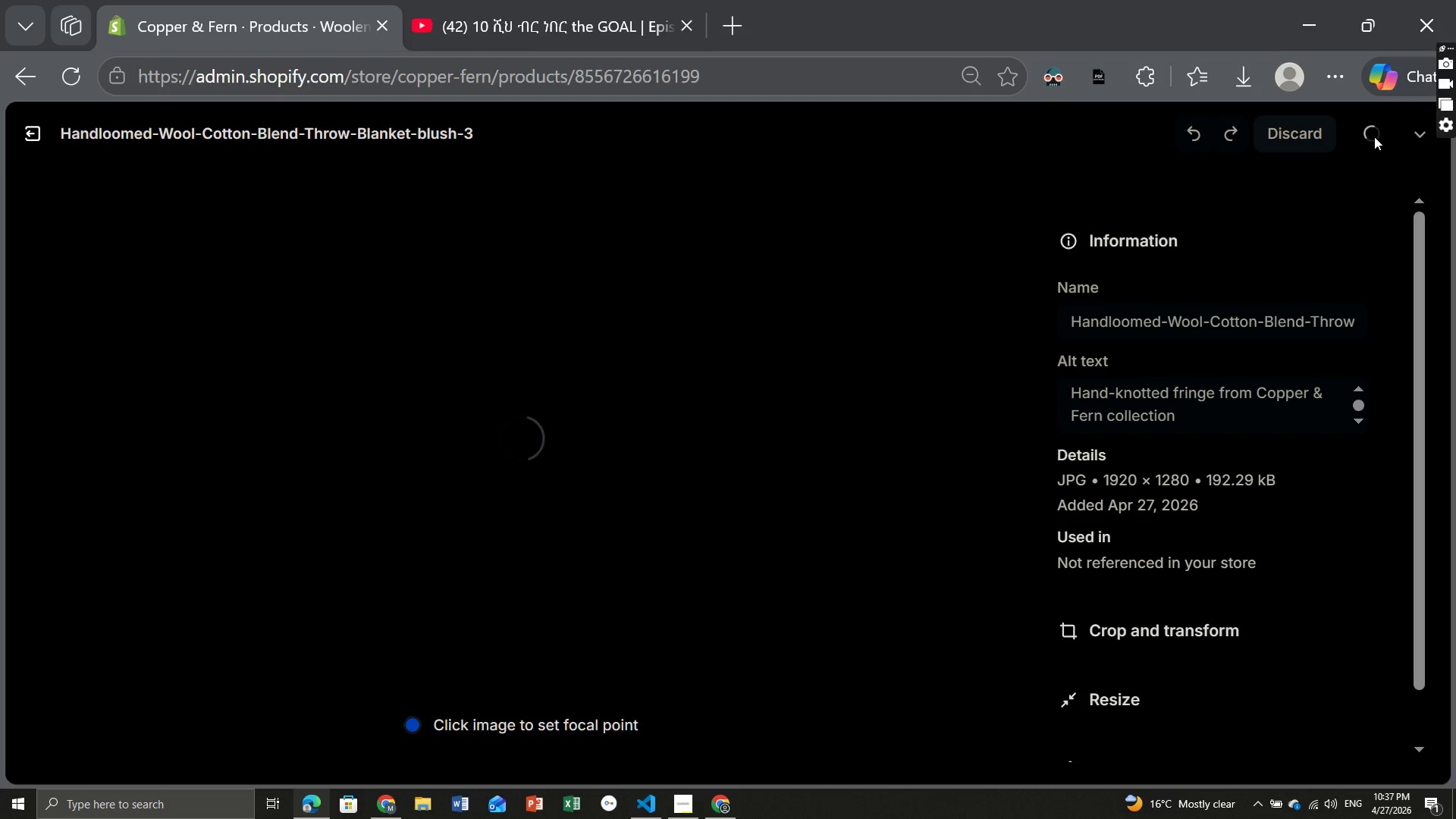 
left_click([24, 127])
 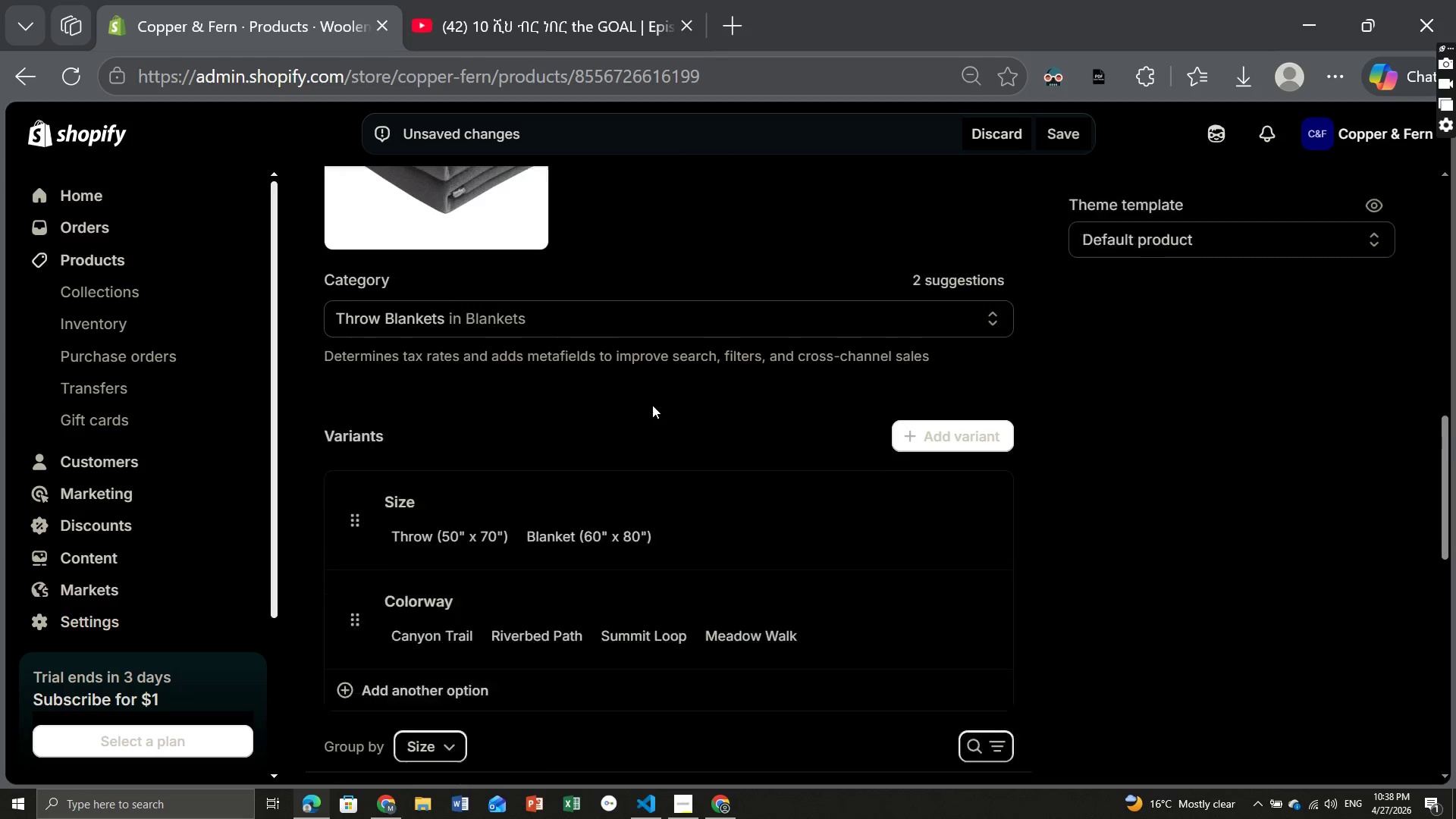 
wait(13.22)
 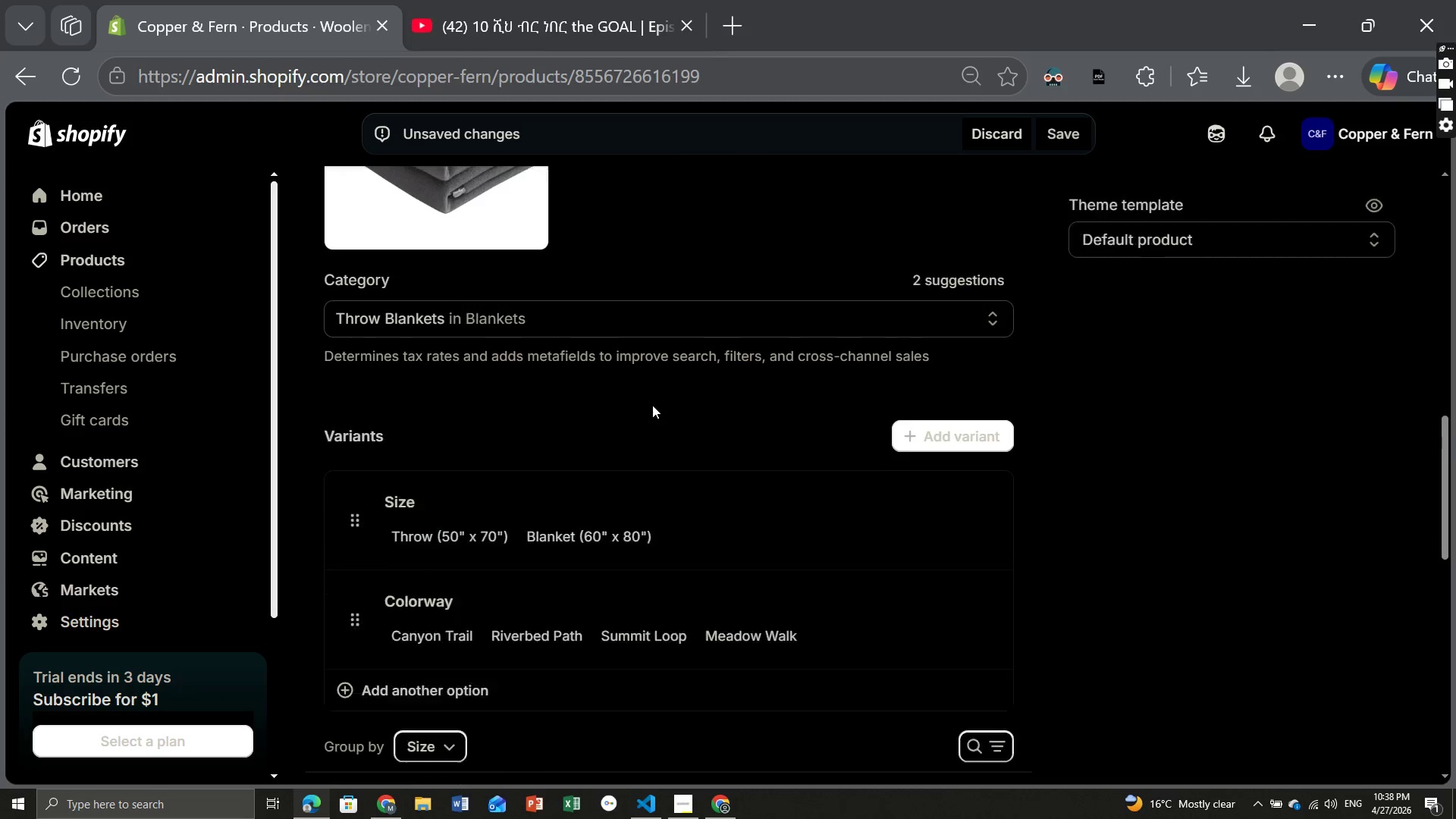 
left_click([122, 293])
 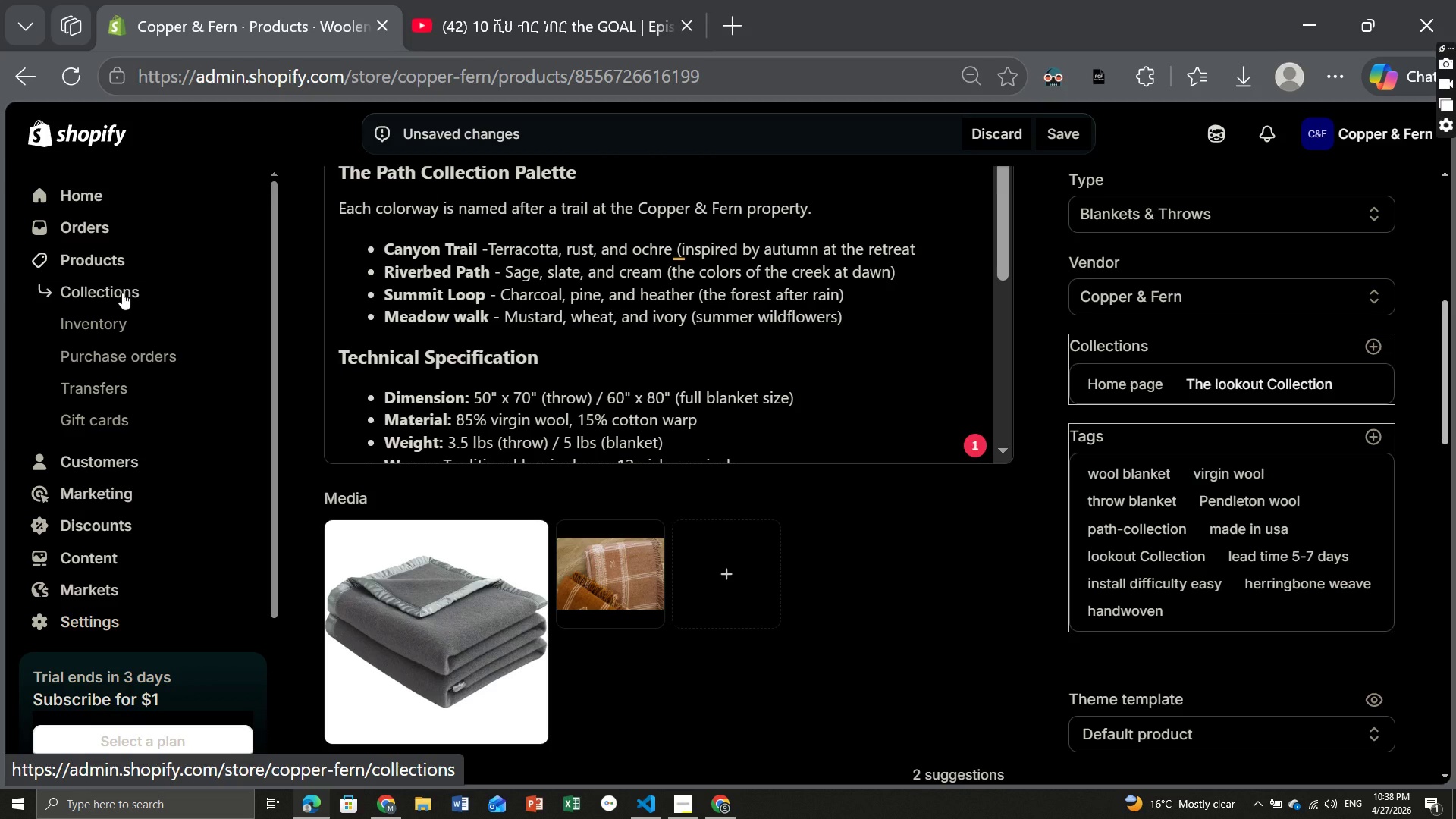 
wait(14.14)
 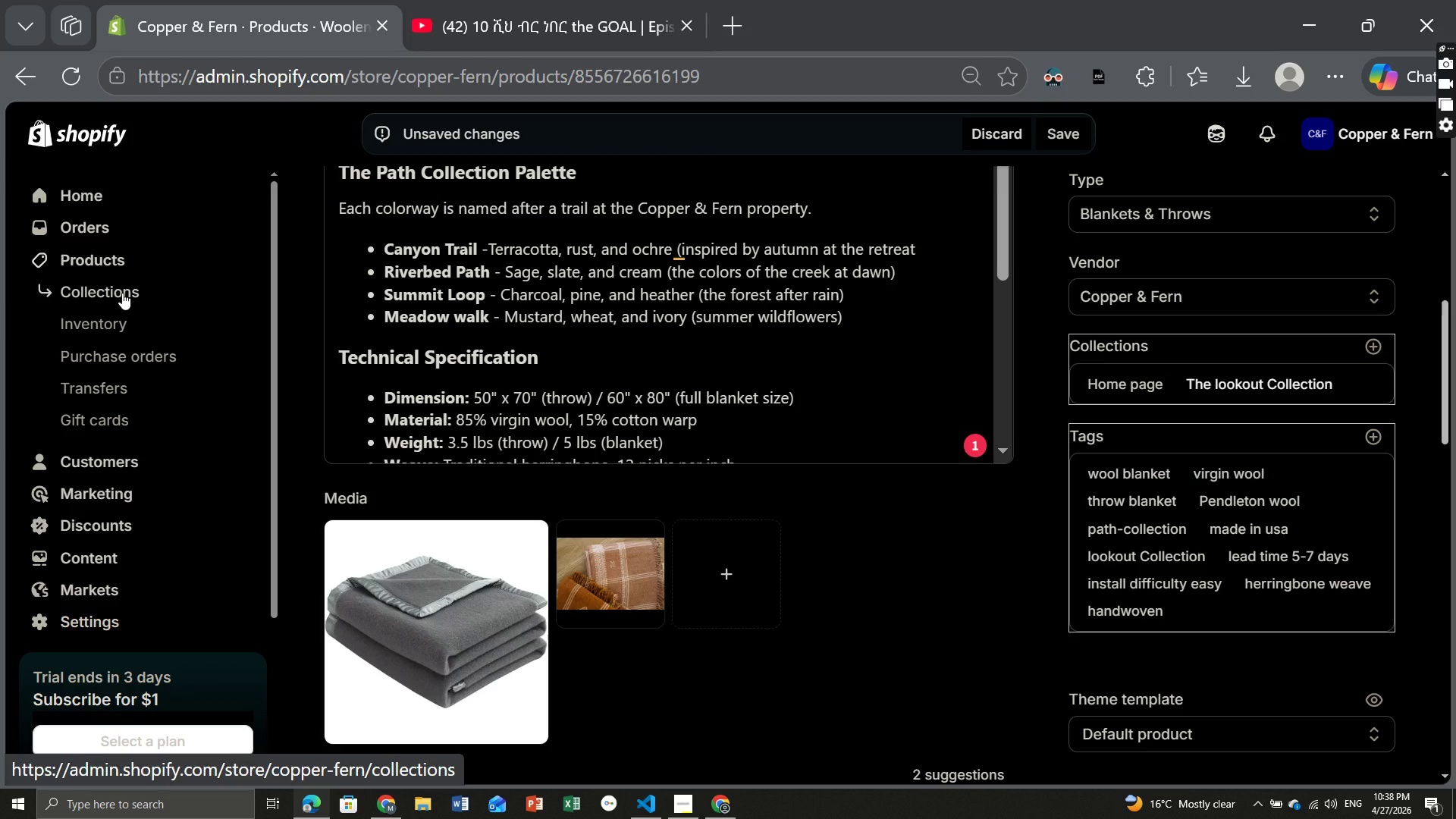 
left_click([115, 290])
 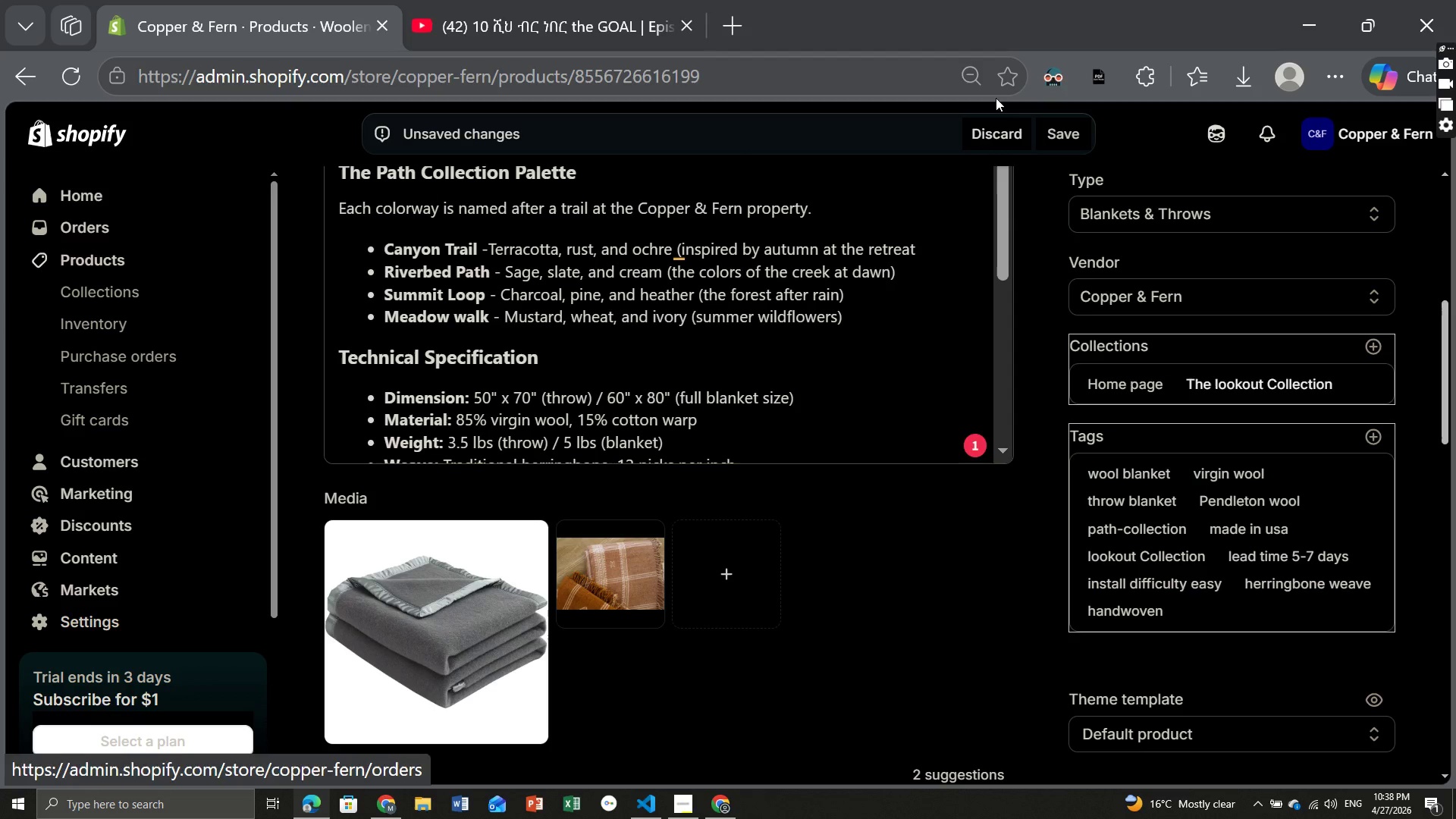 
left_click([1062, 127])
 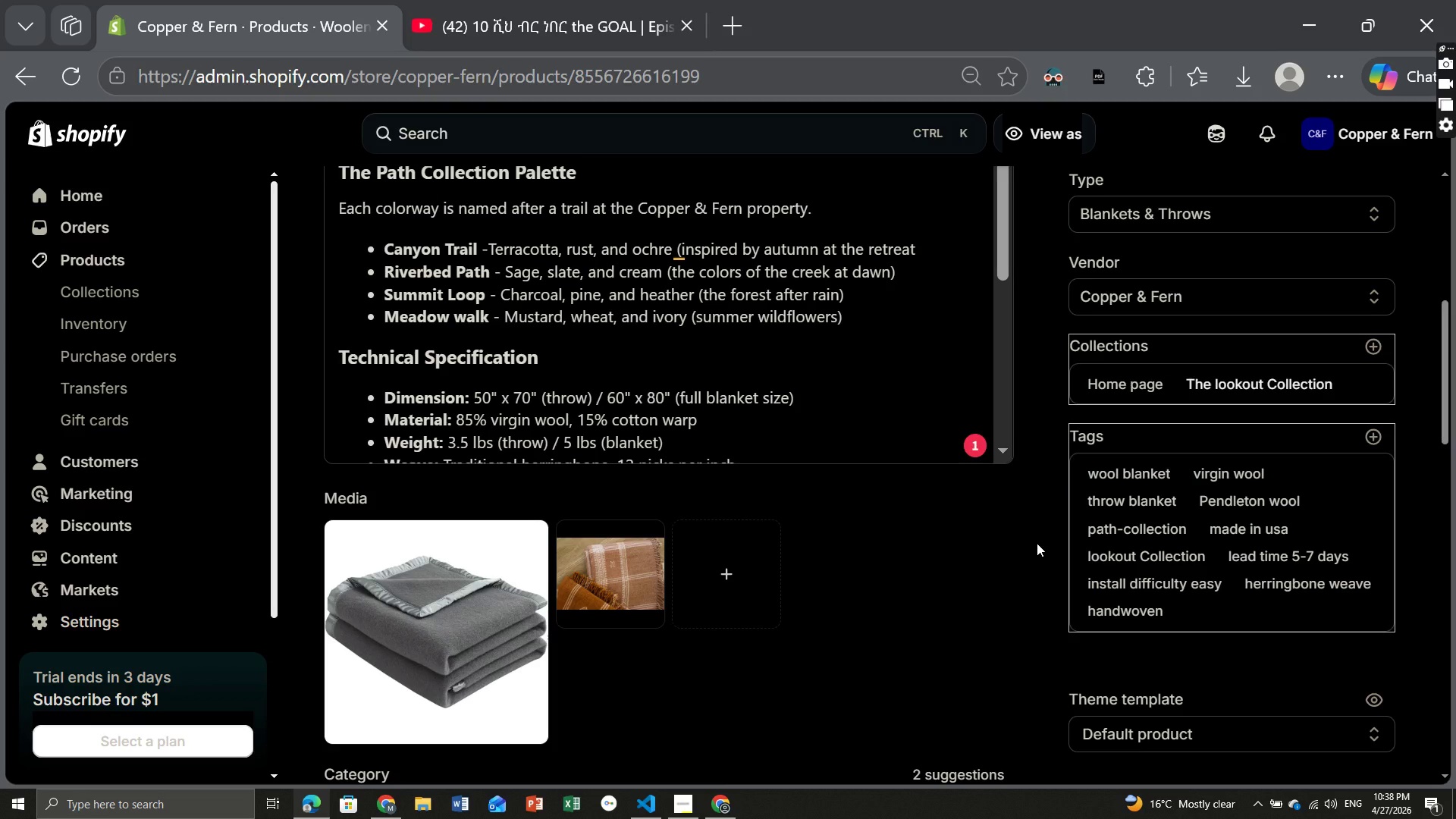 
wait(35.19)
 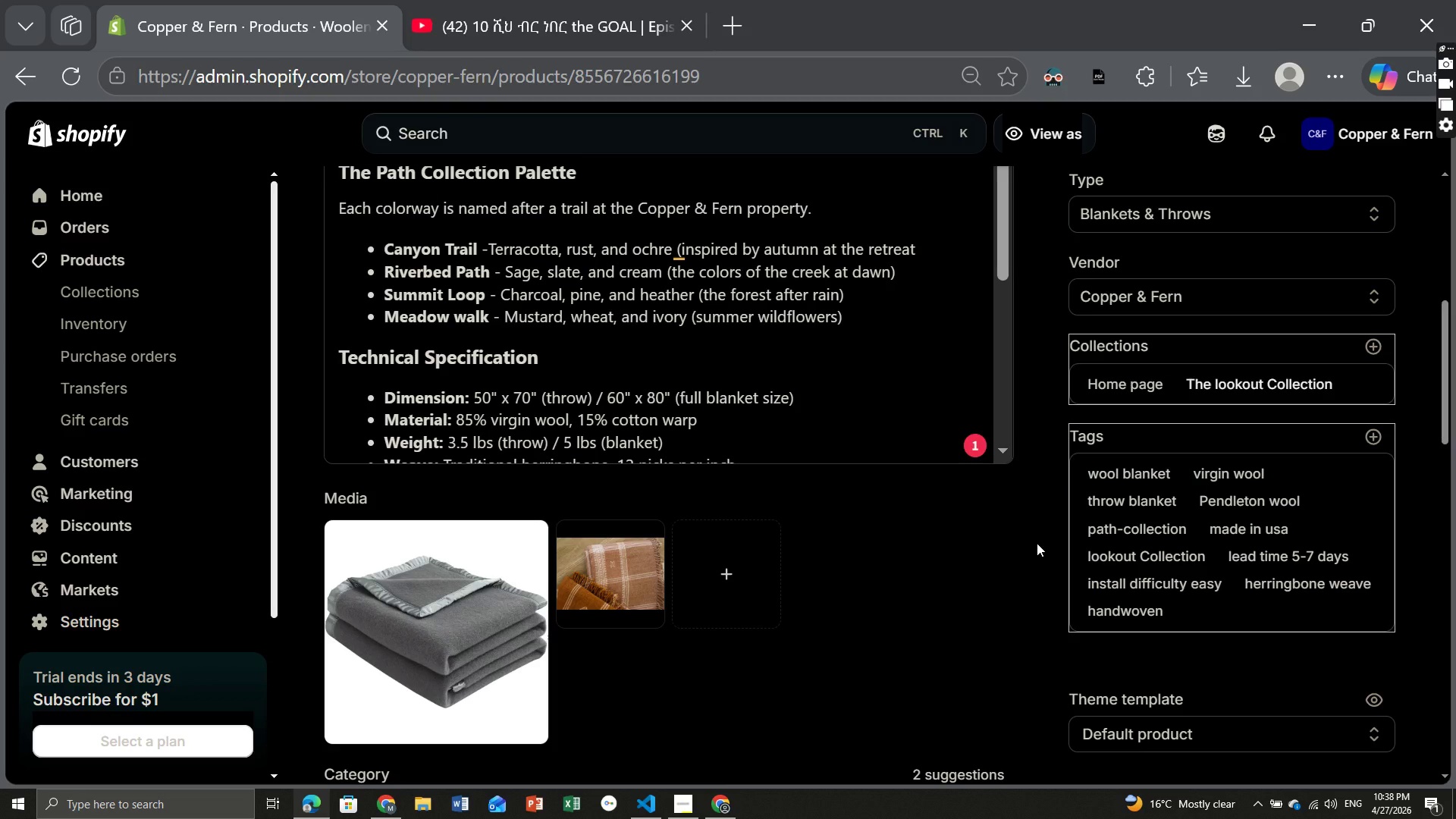 
left_click([118, 294])
 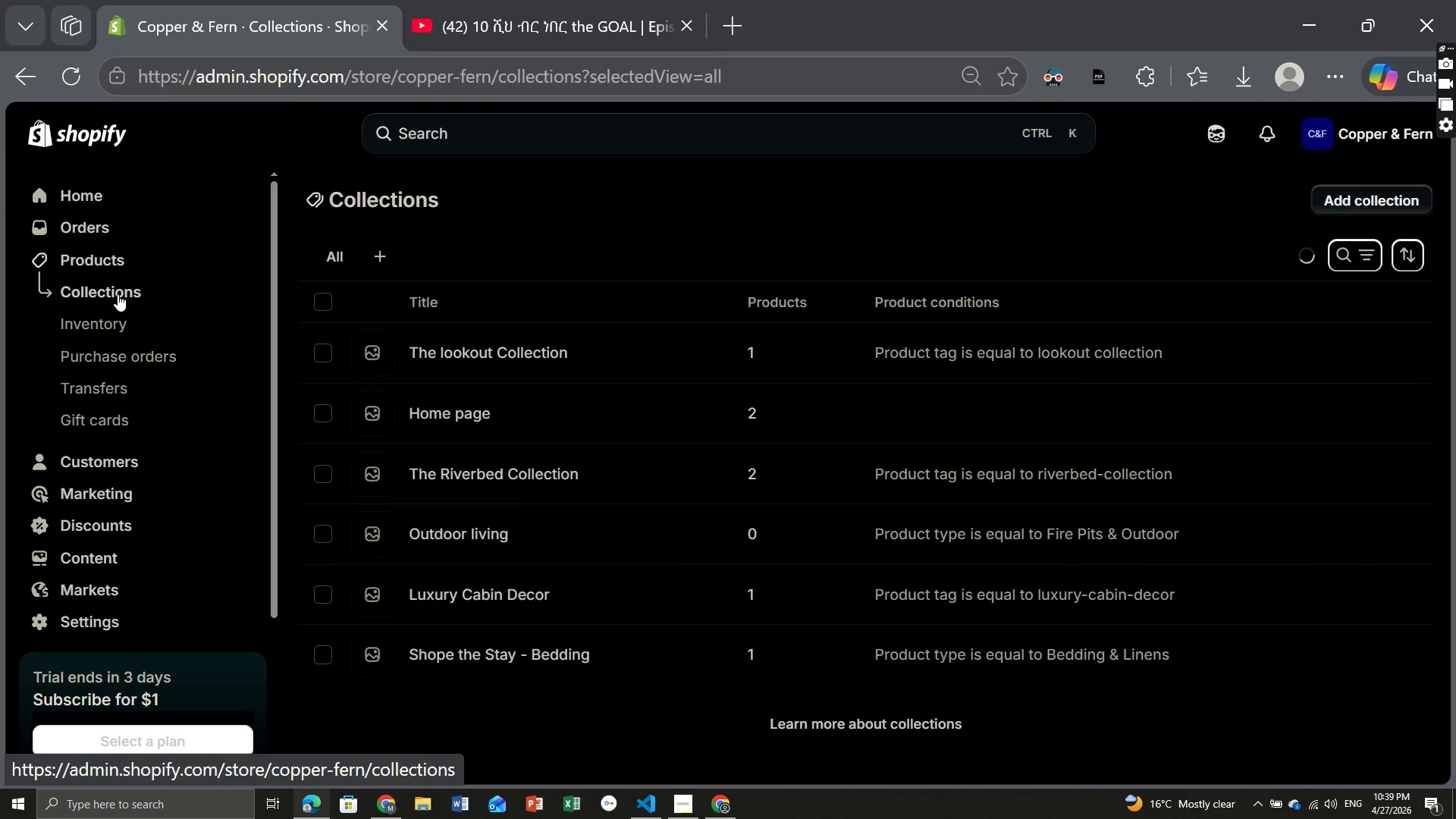 
wait(8.95)
 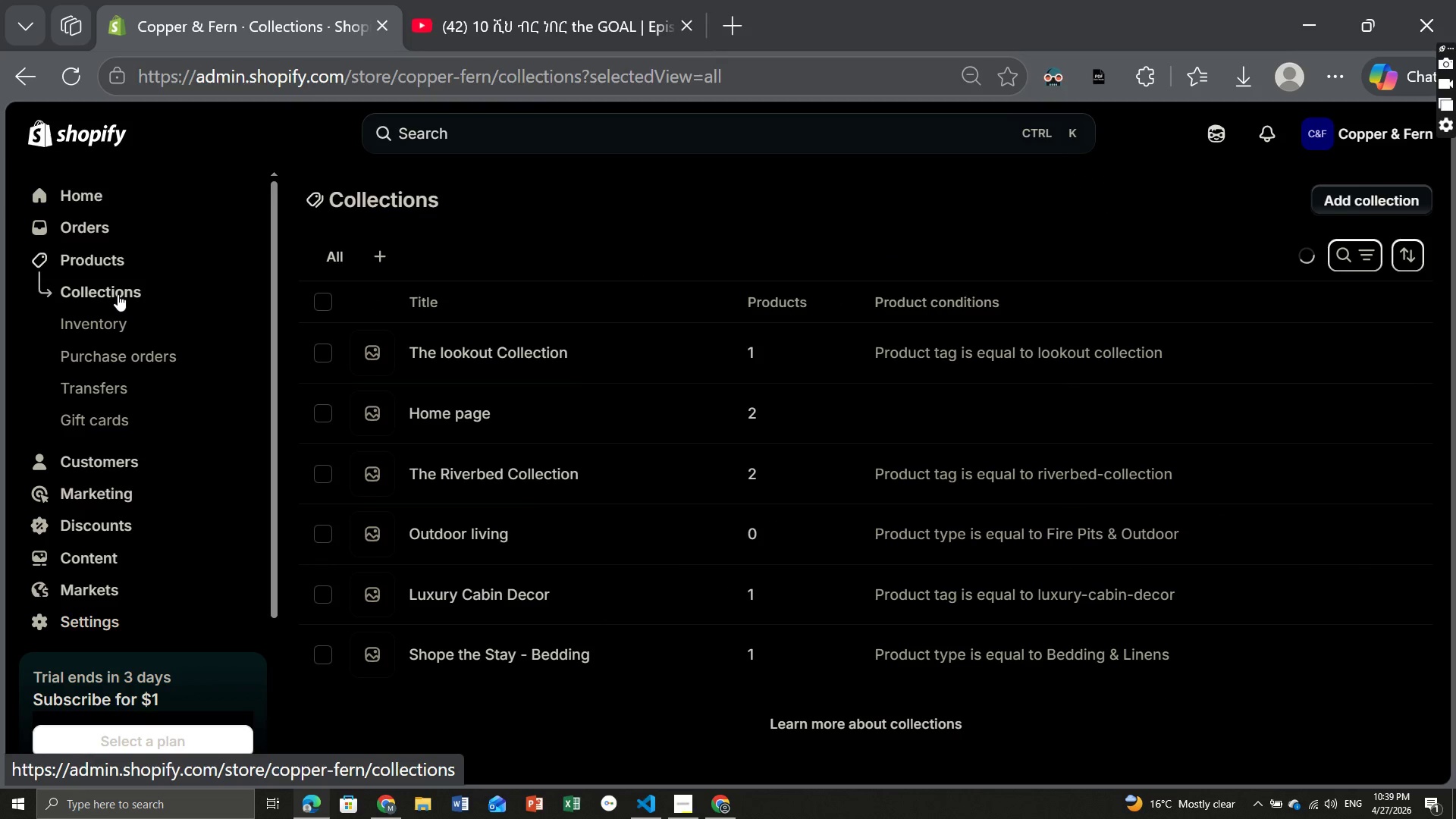 
left_click([493, 477])
 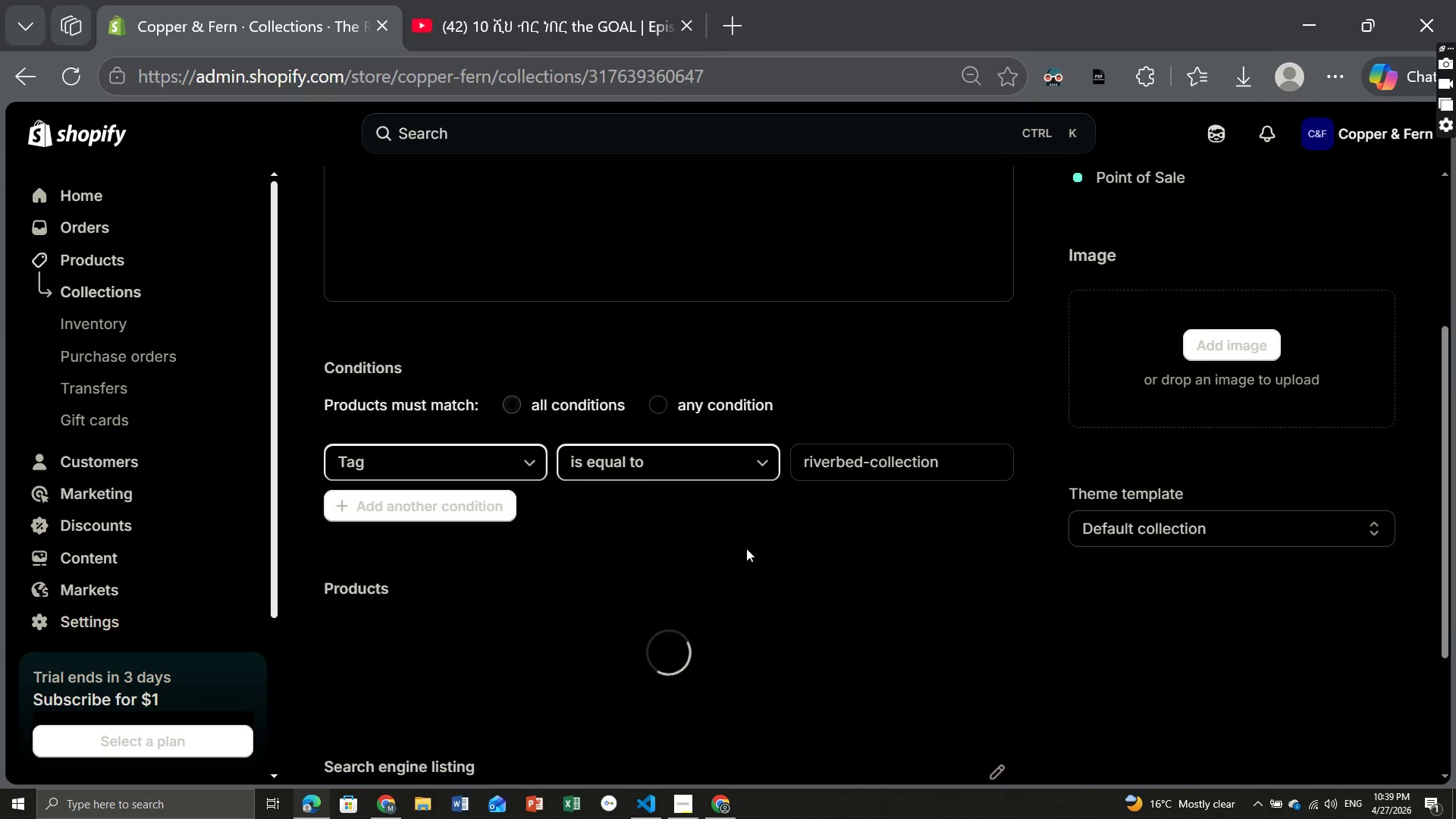 
wait(5.75)
 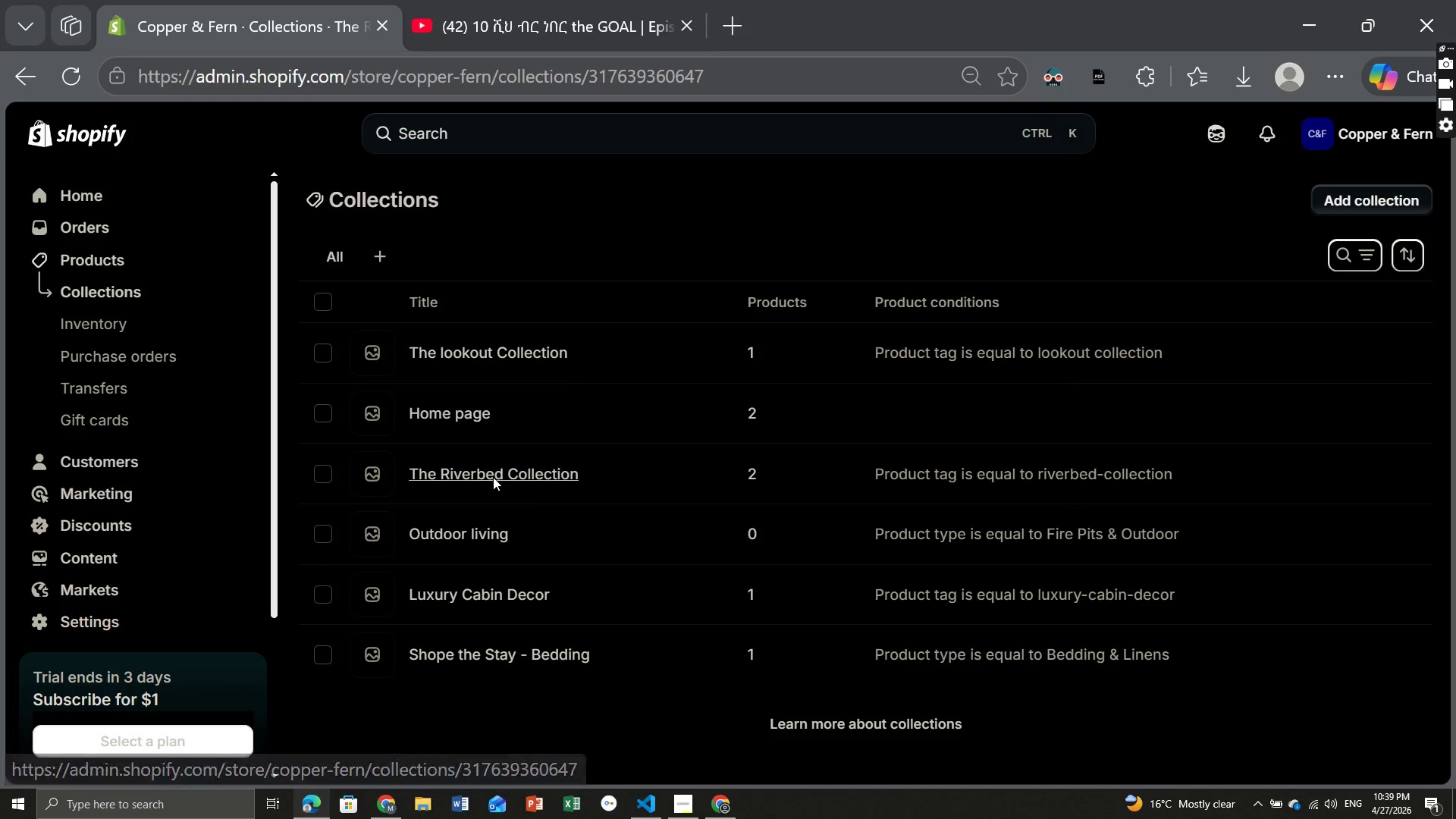 
left_click_drag(start_coordinate=[959, 458], to_coordinate=[802, 451])
 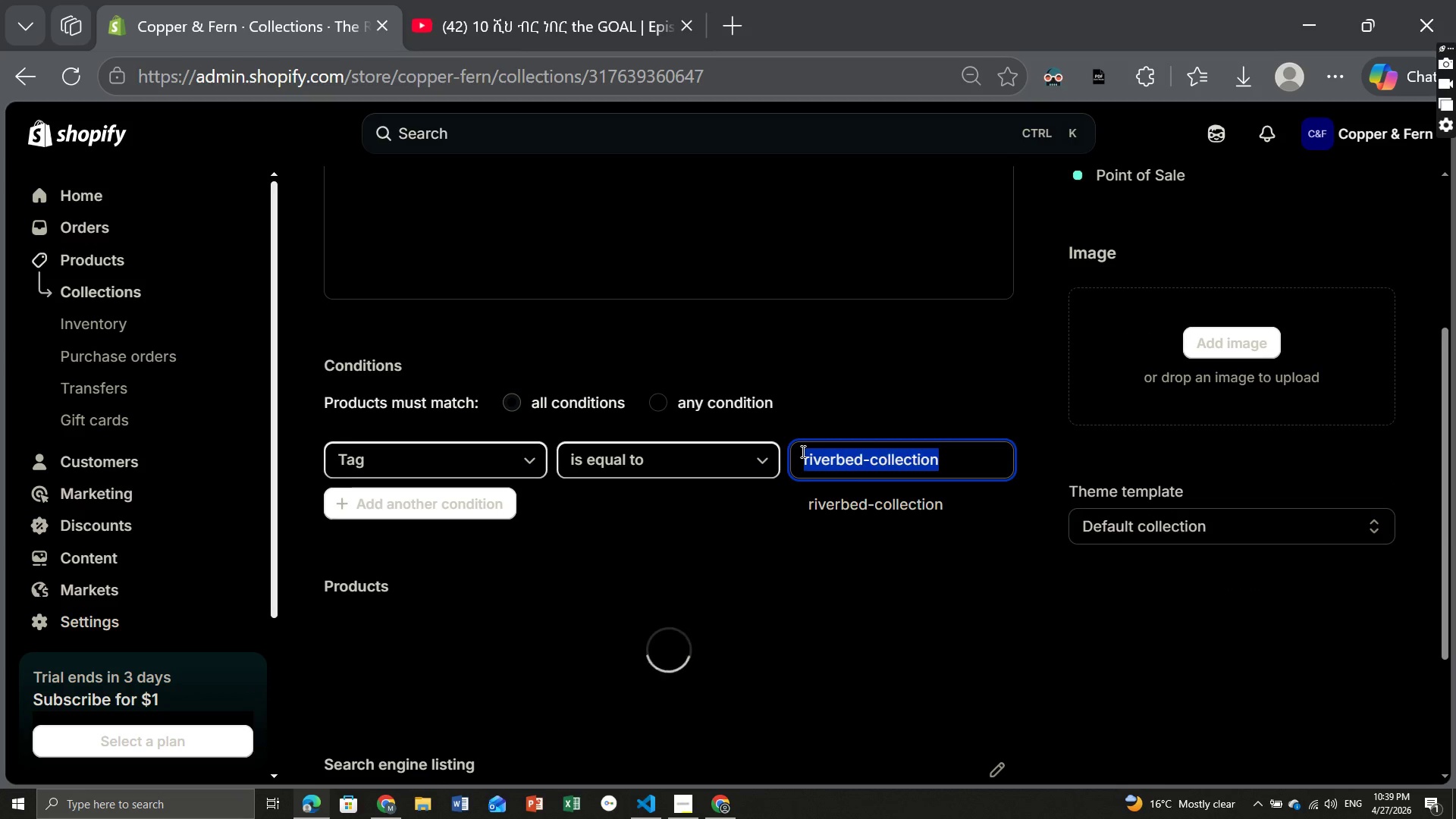 
key(Control+ControlLeft)
 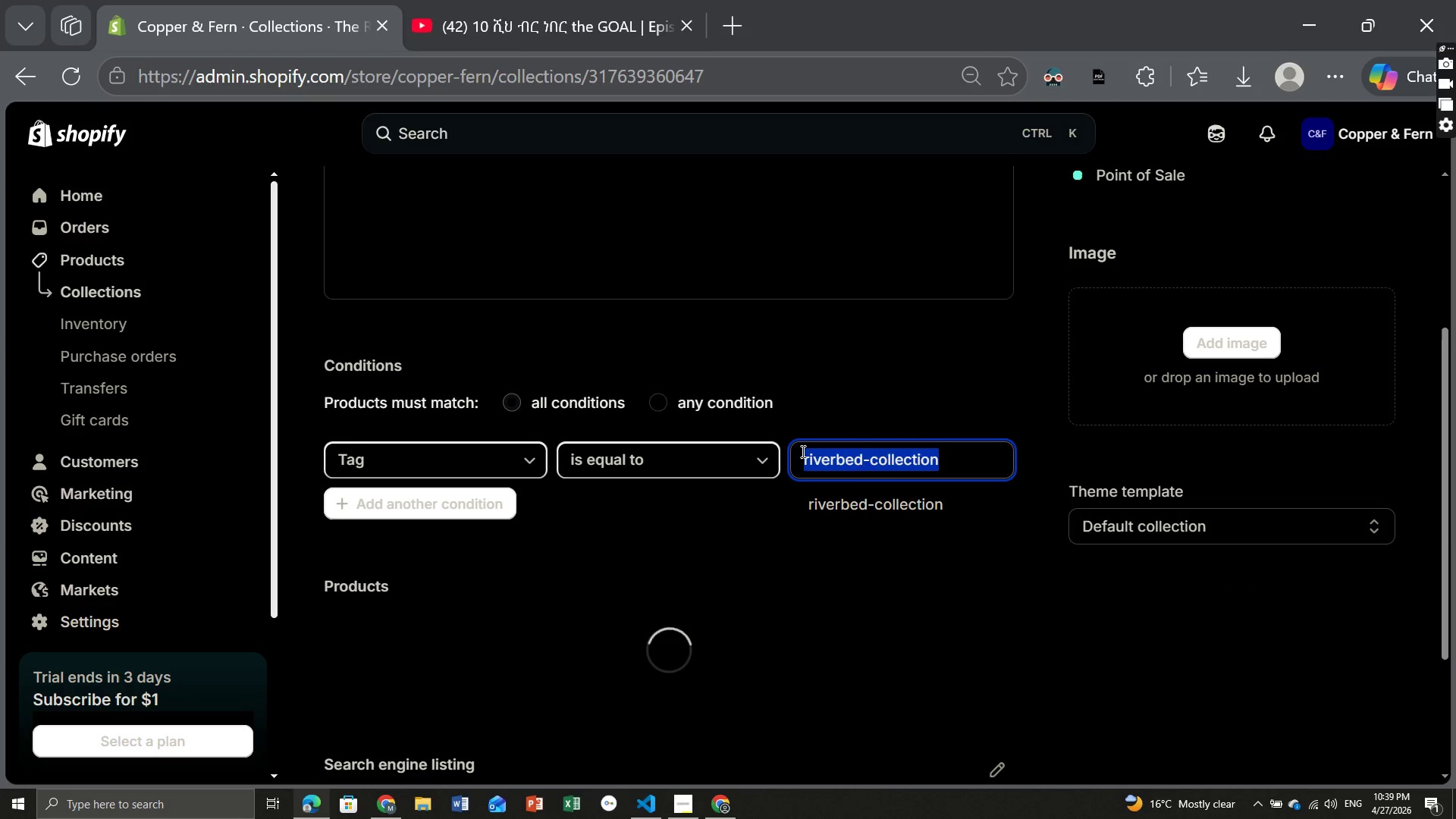 
key(Control+C)
 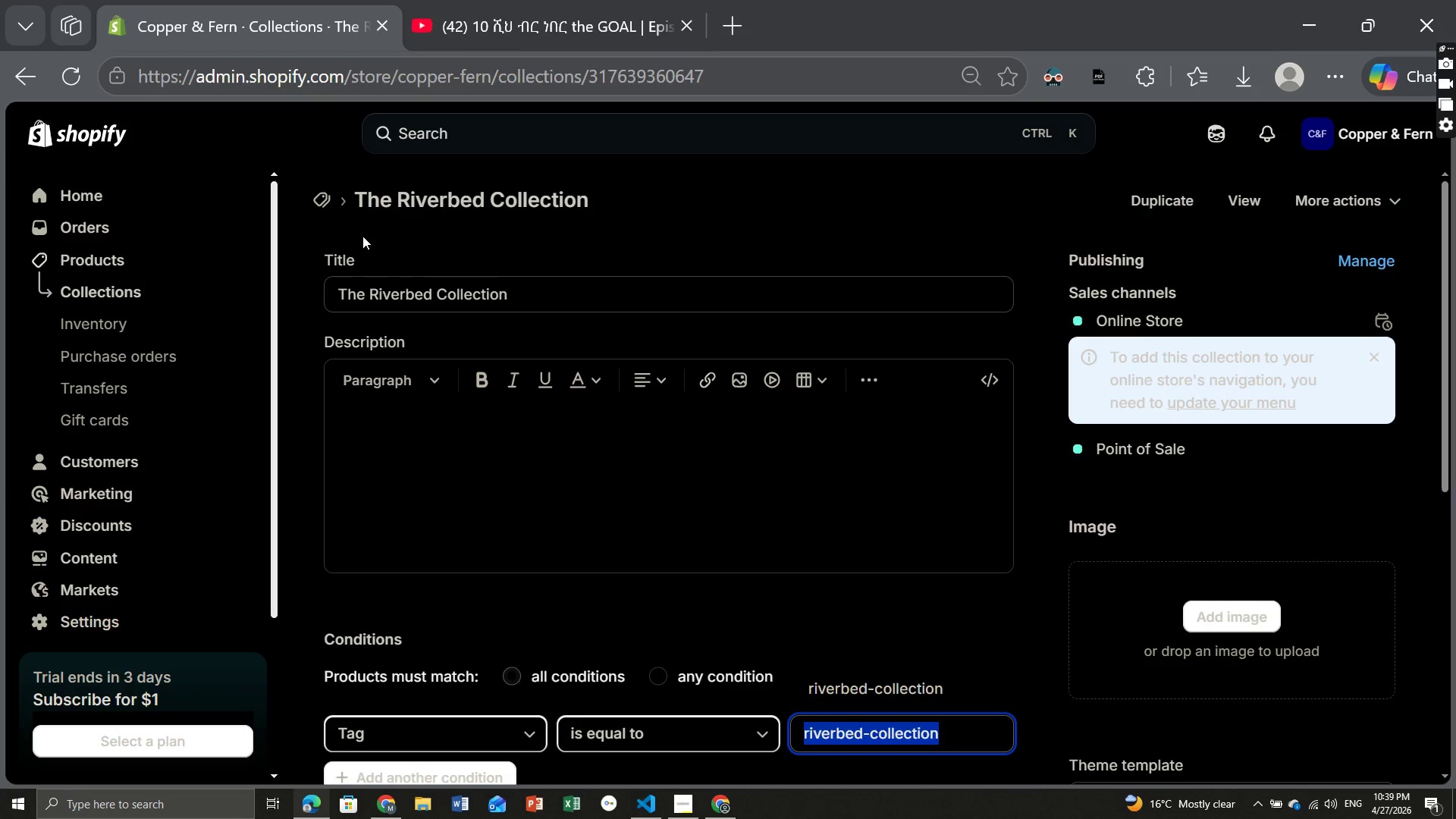 
left_click([320, 198])
 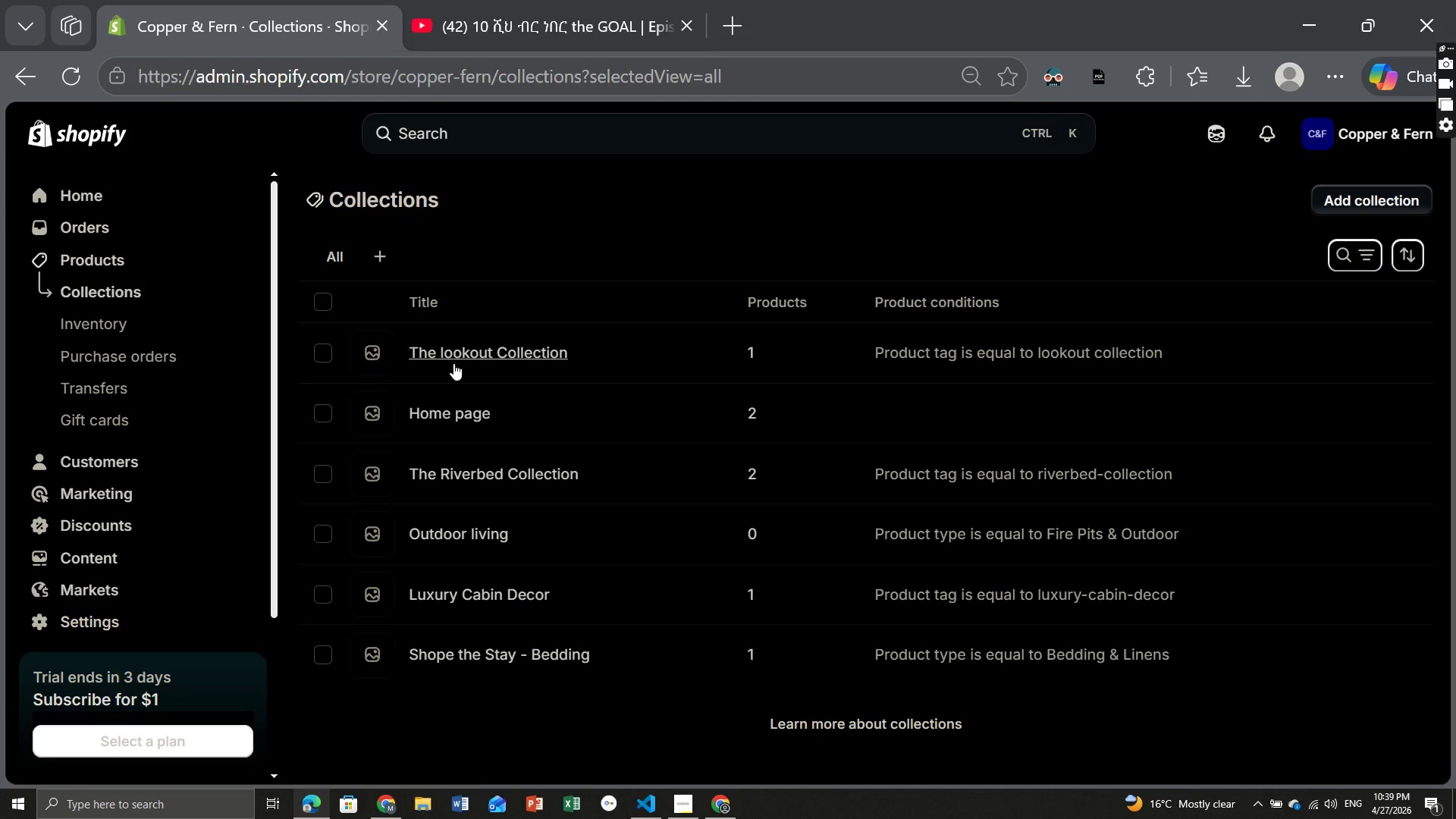 
wait(6.25)
 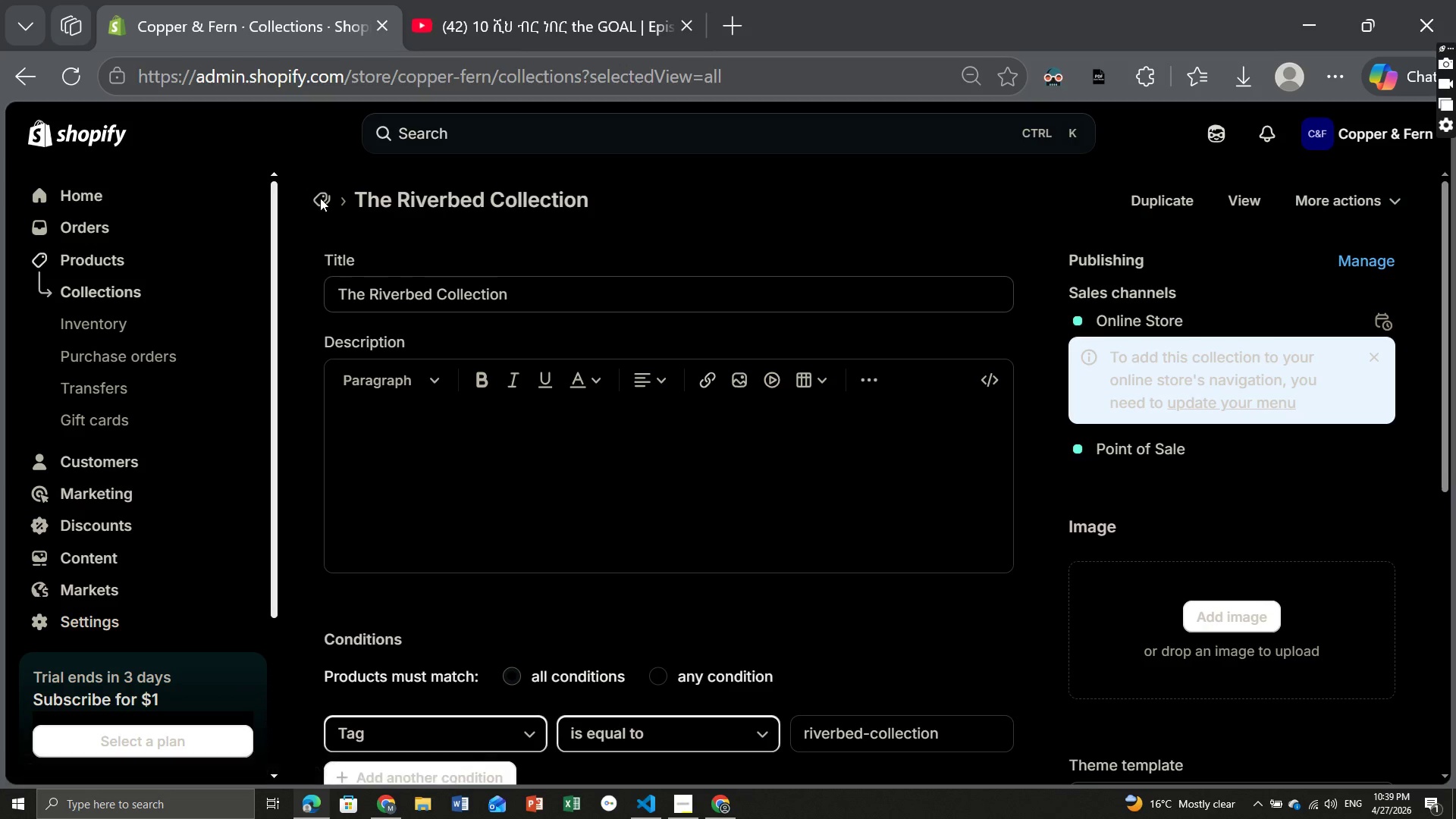 
left_click([1357, 193])
 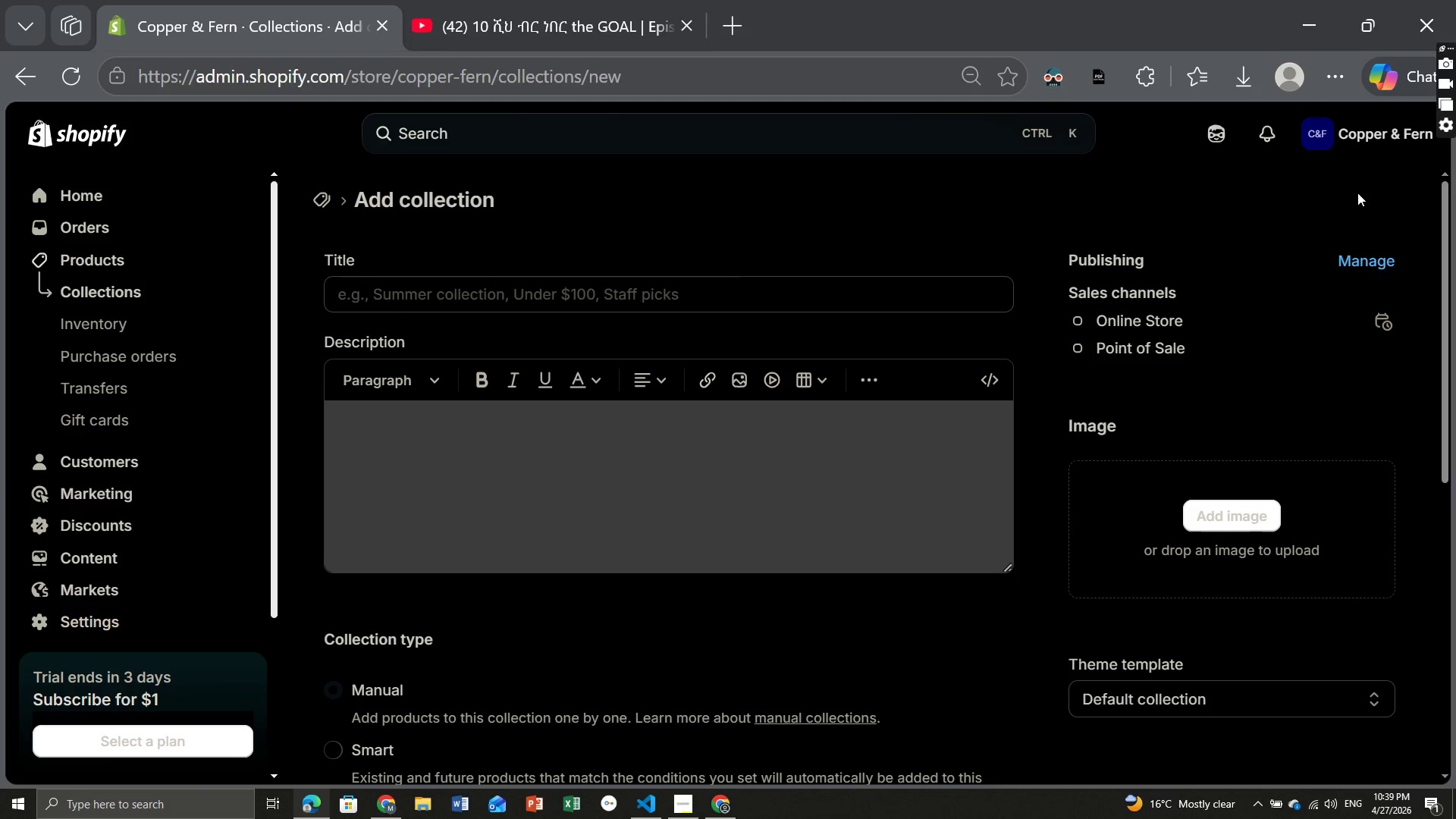 
wait(5.2)
 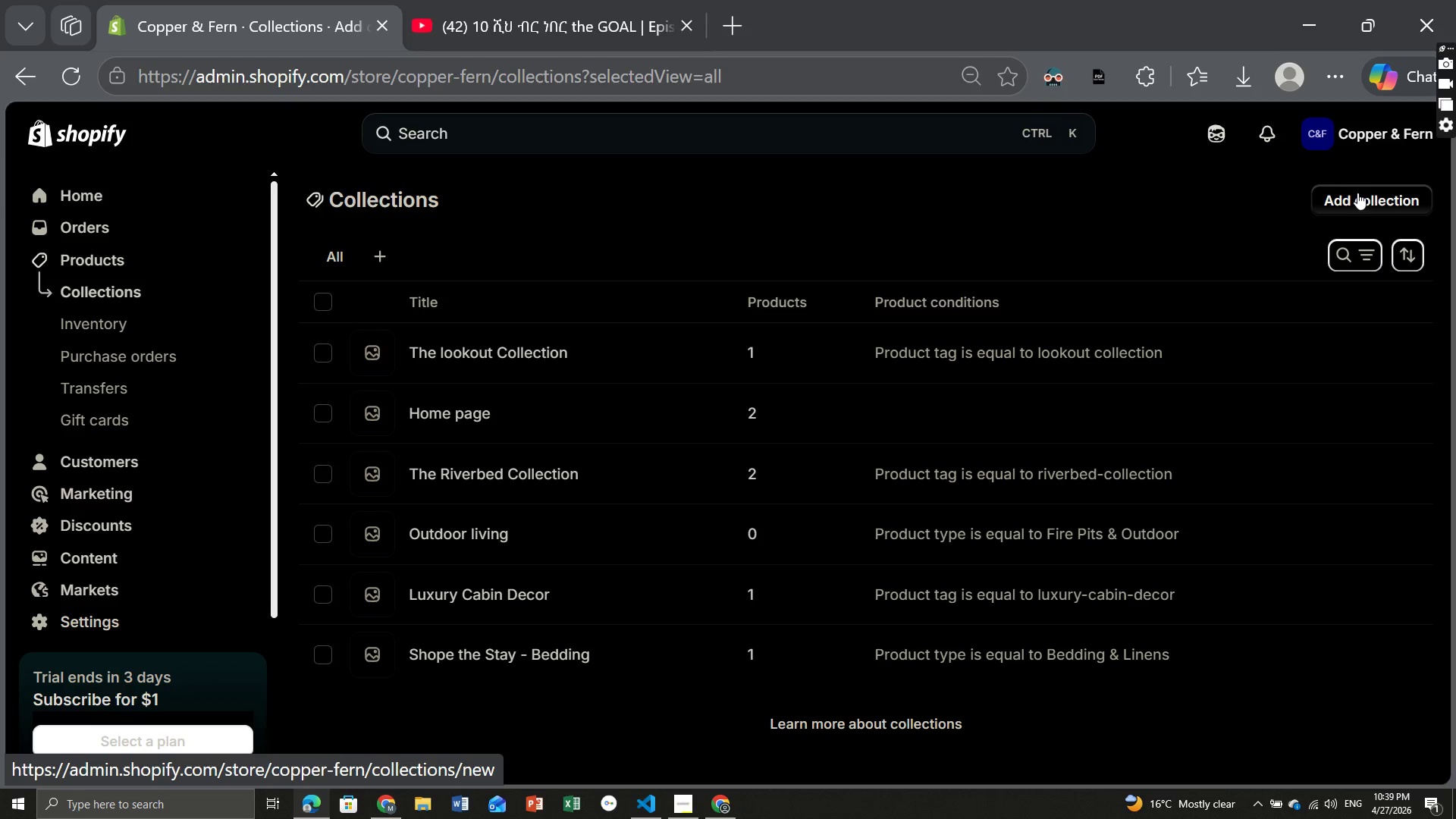 
key(CapsLock)
 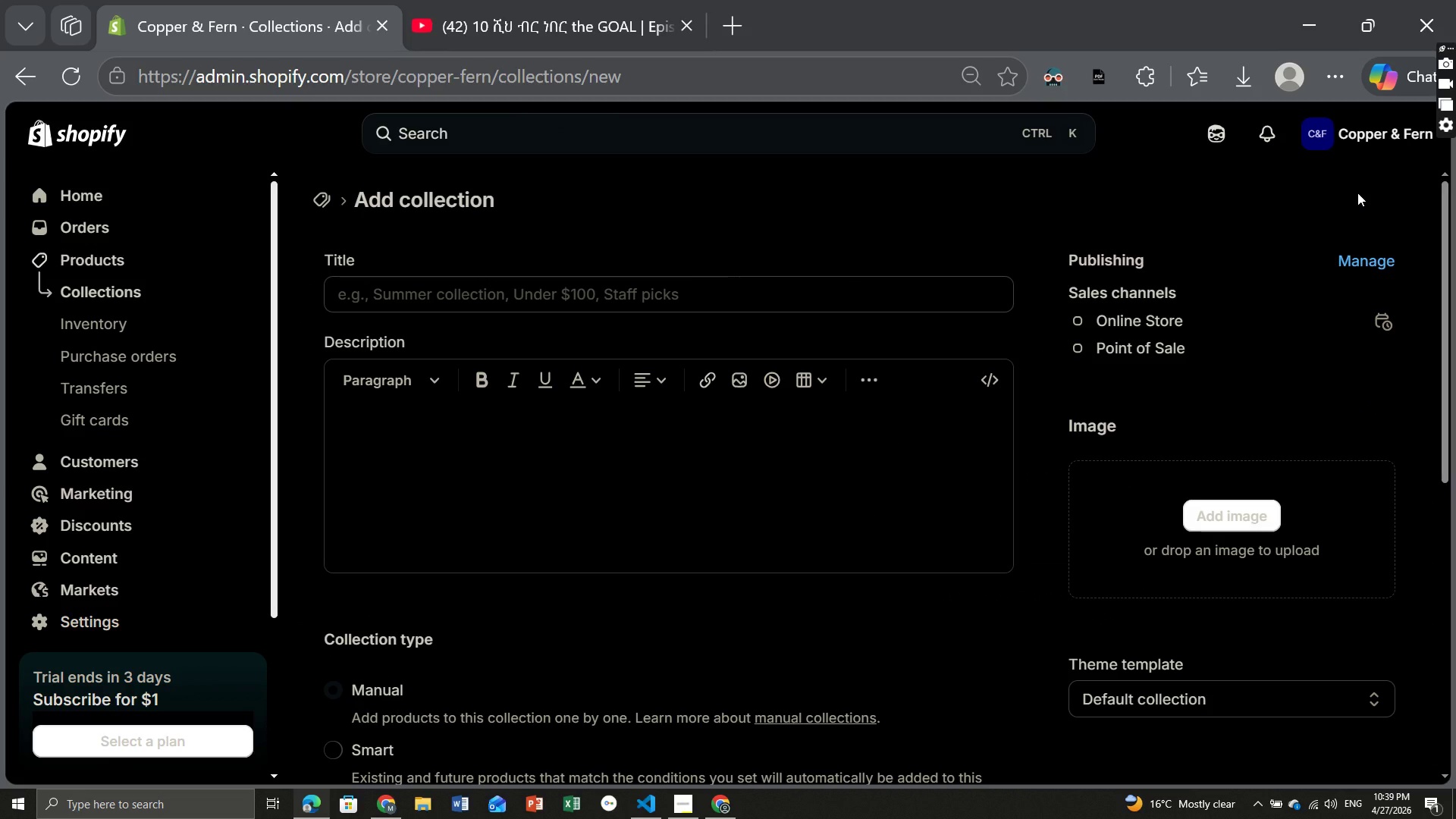 
key(S)
 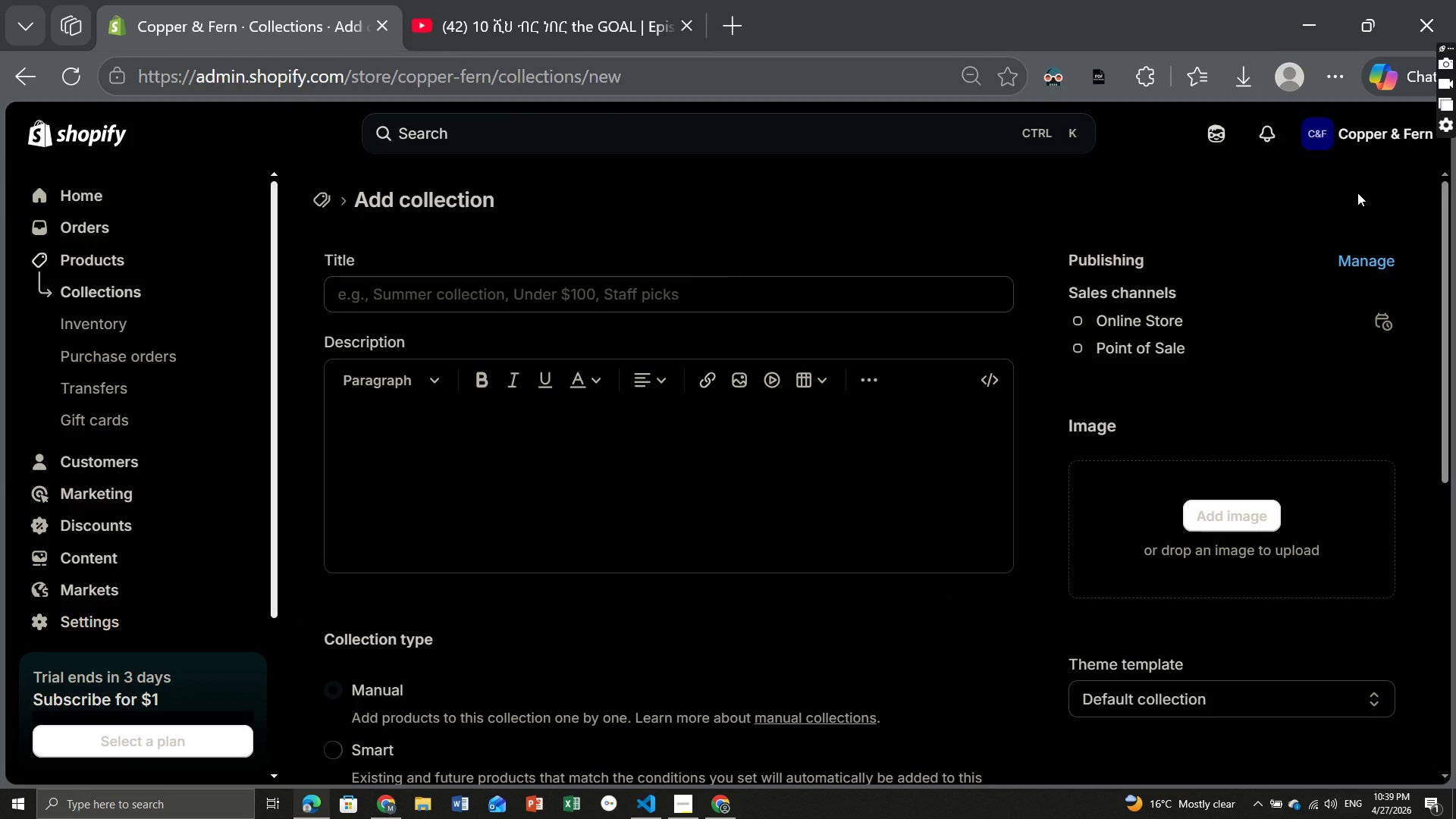 
key(CapsLock)
 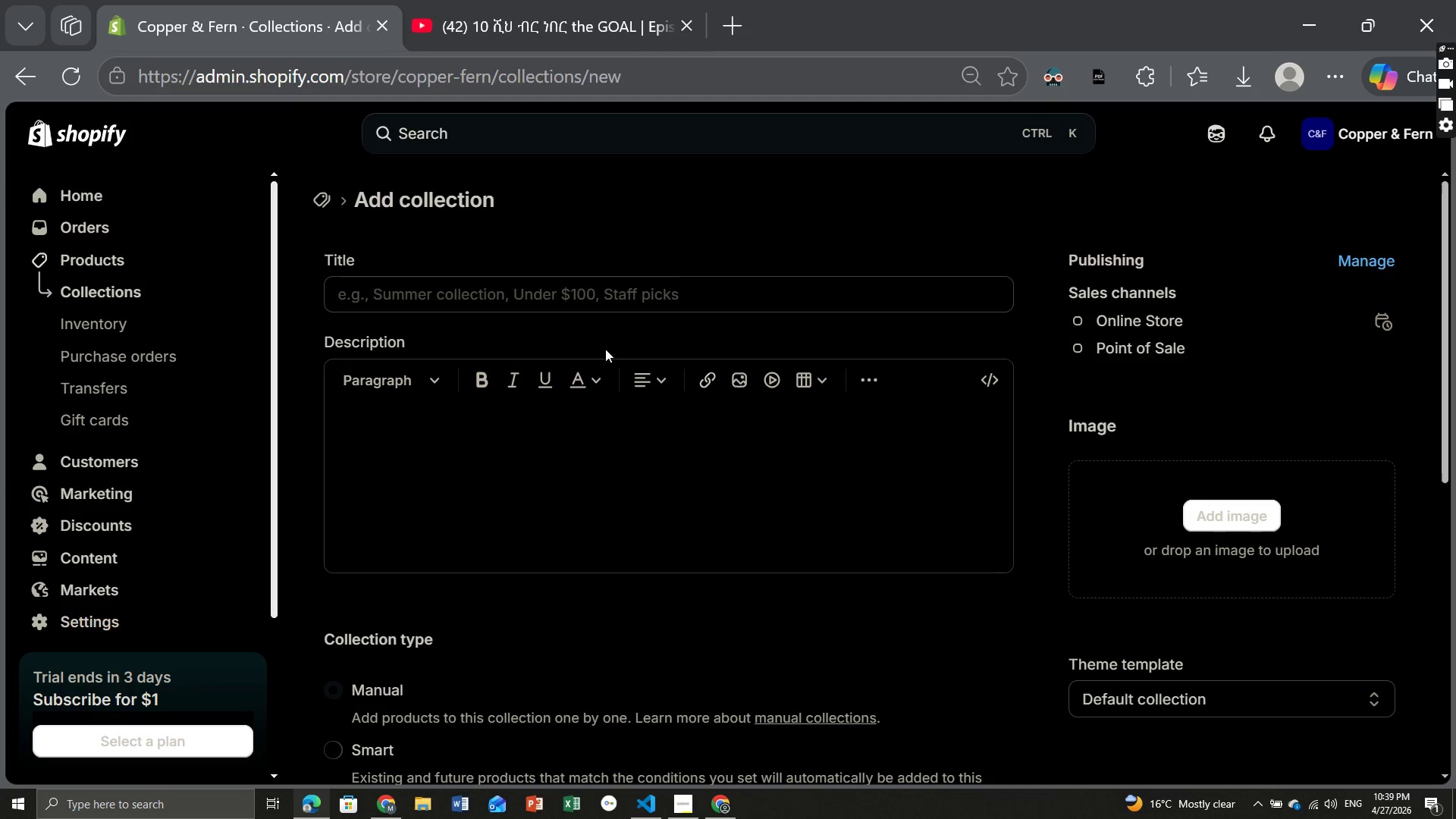 
left_click([561, 286])
 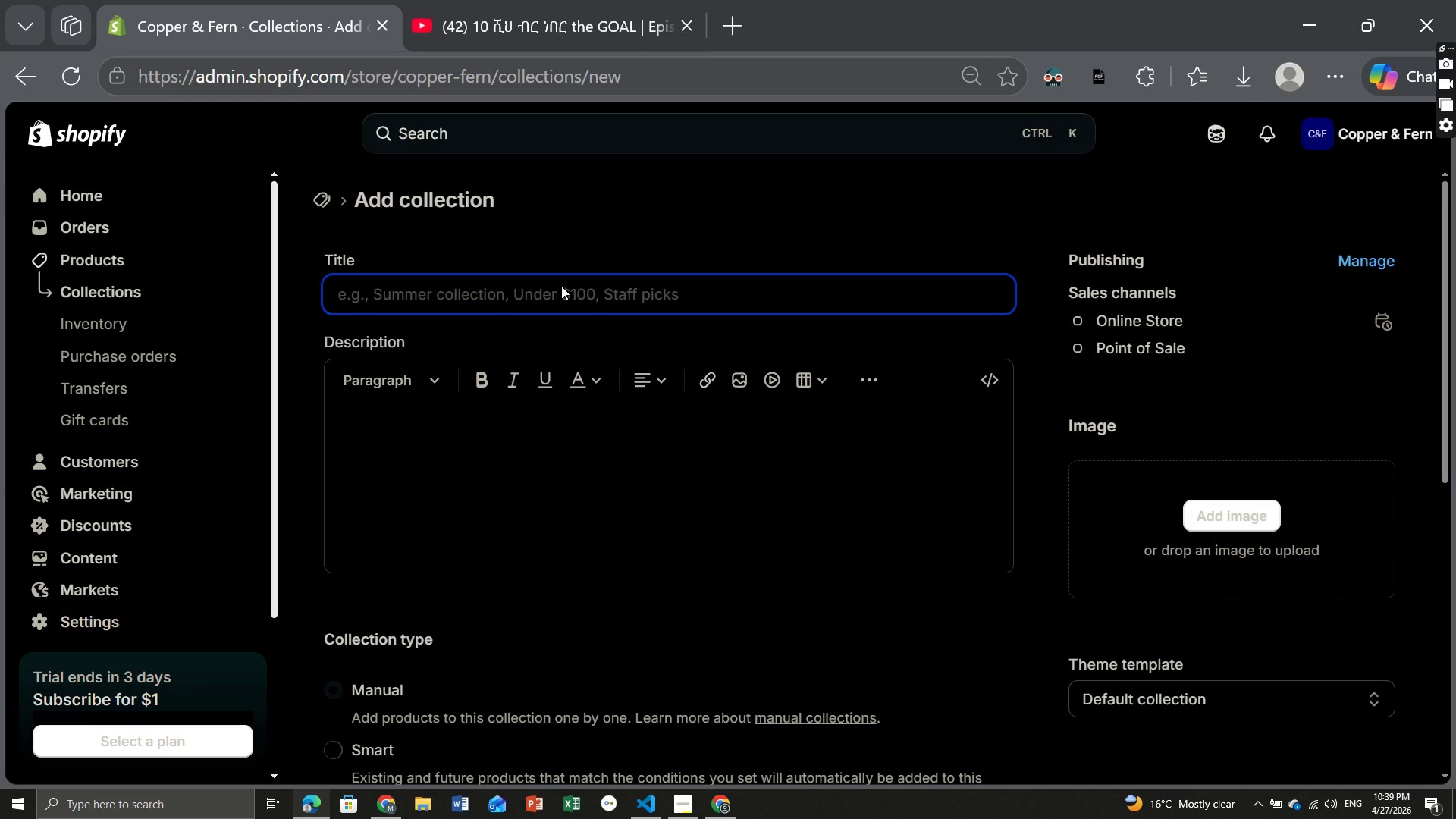 
type(Shop the Stay - Bedding)
 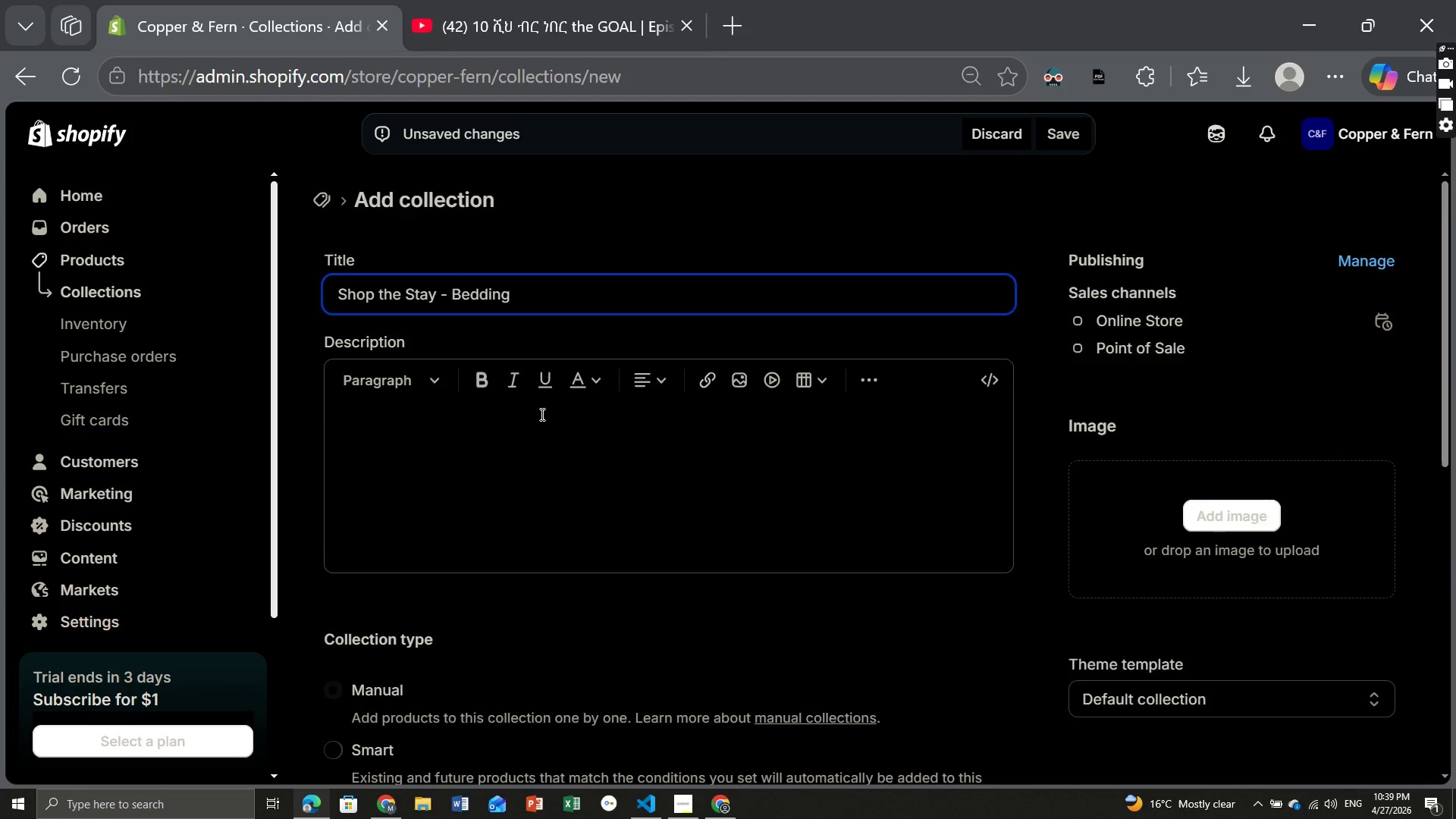 
wait(6.84)
 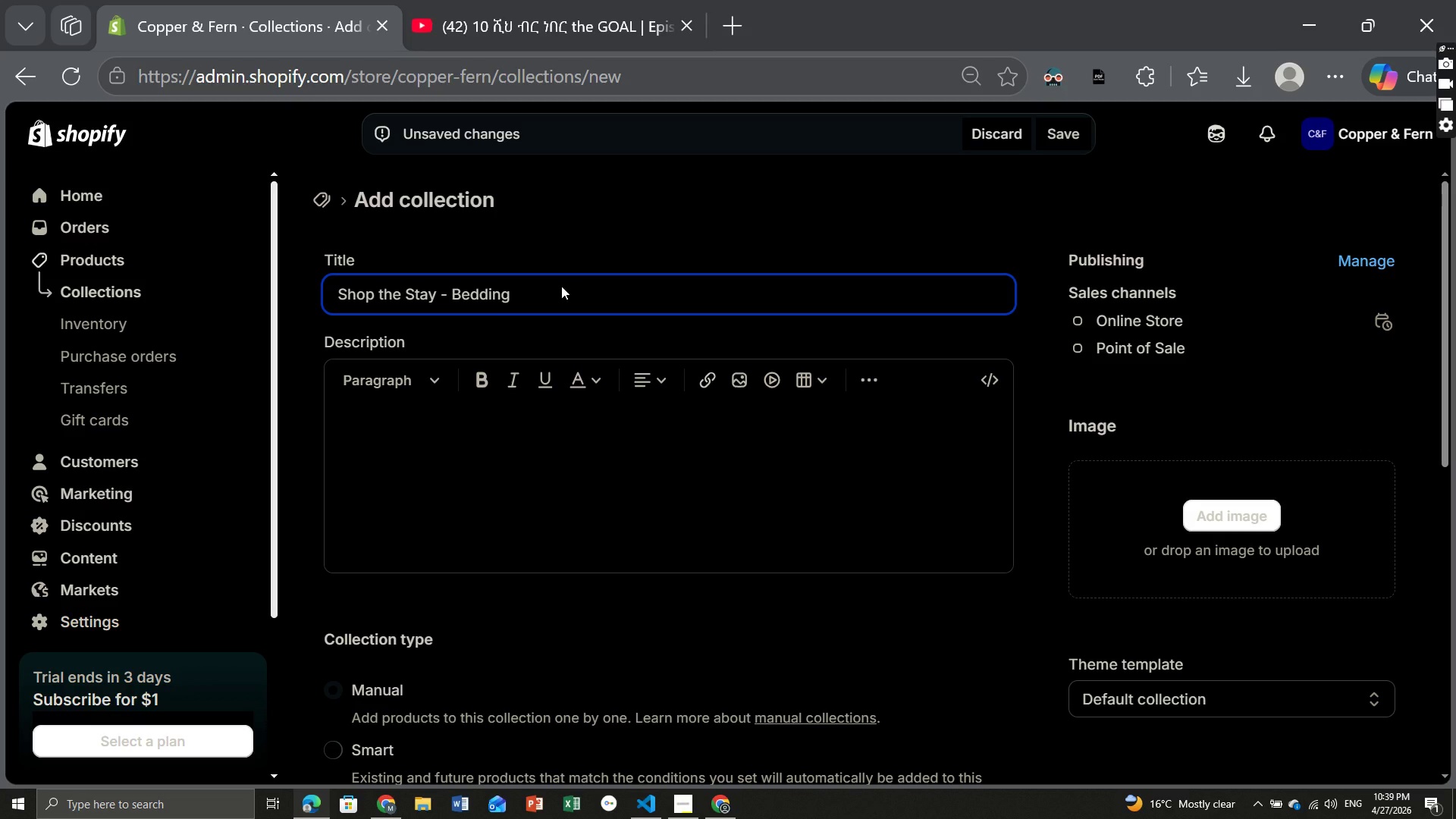 
left_click([353, 414])
 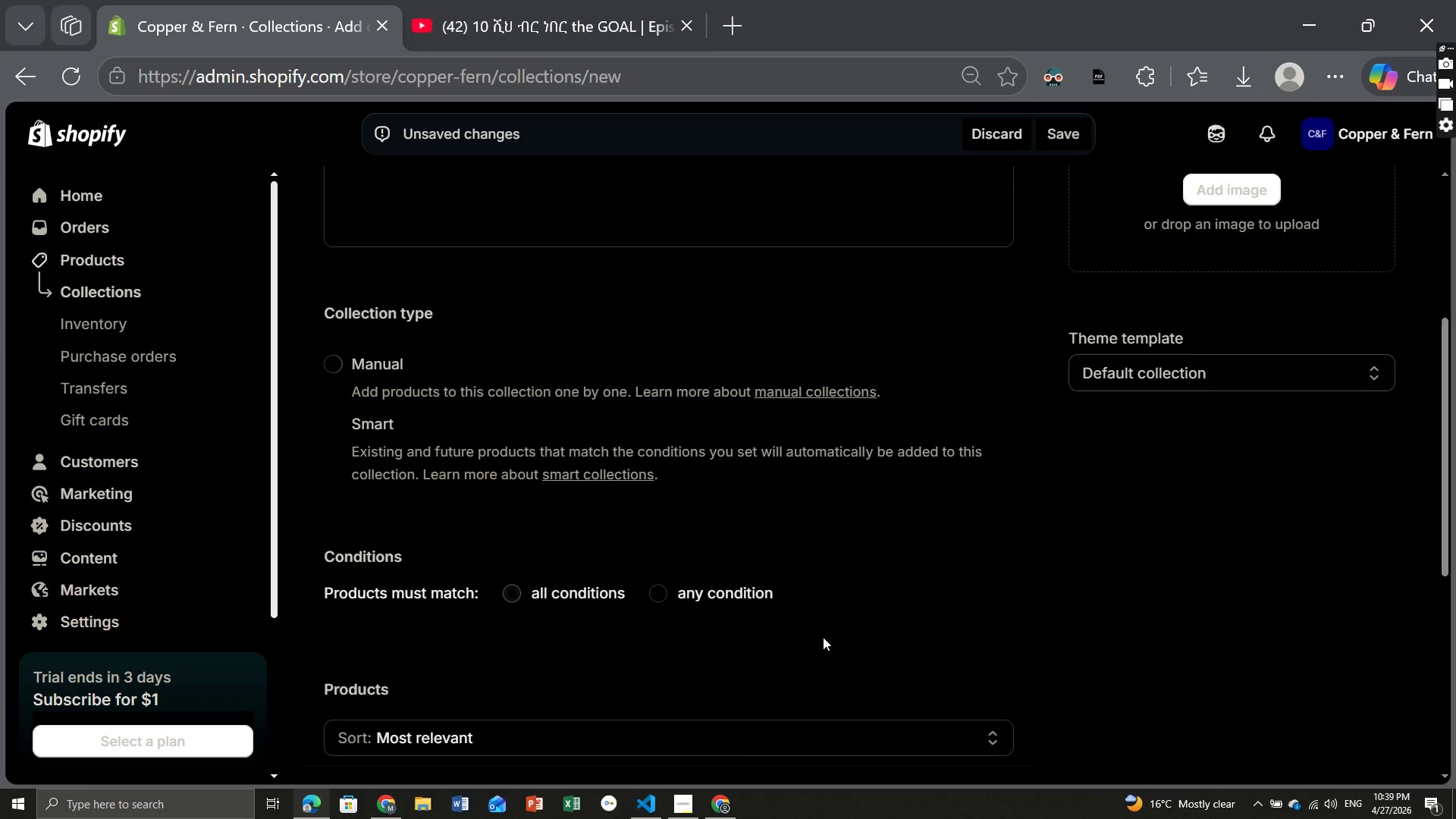 
mouse_move([709, 592])
 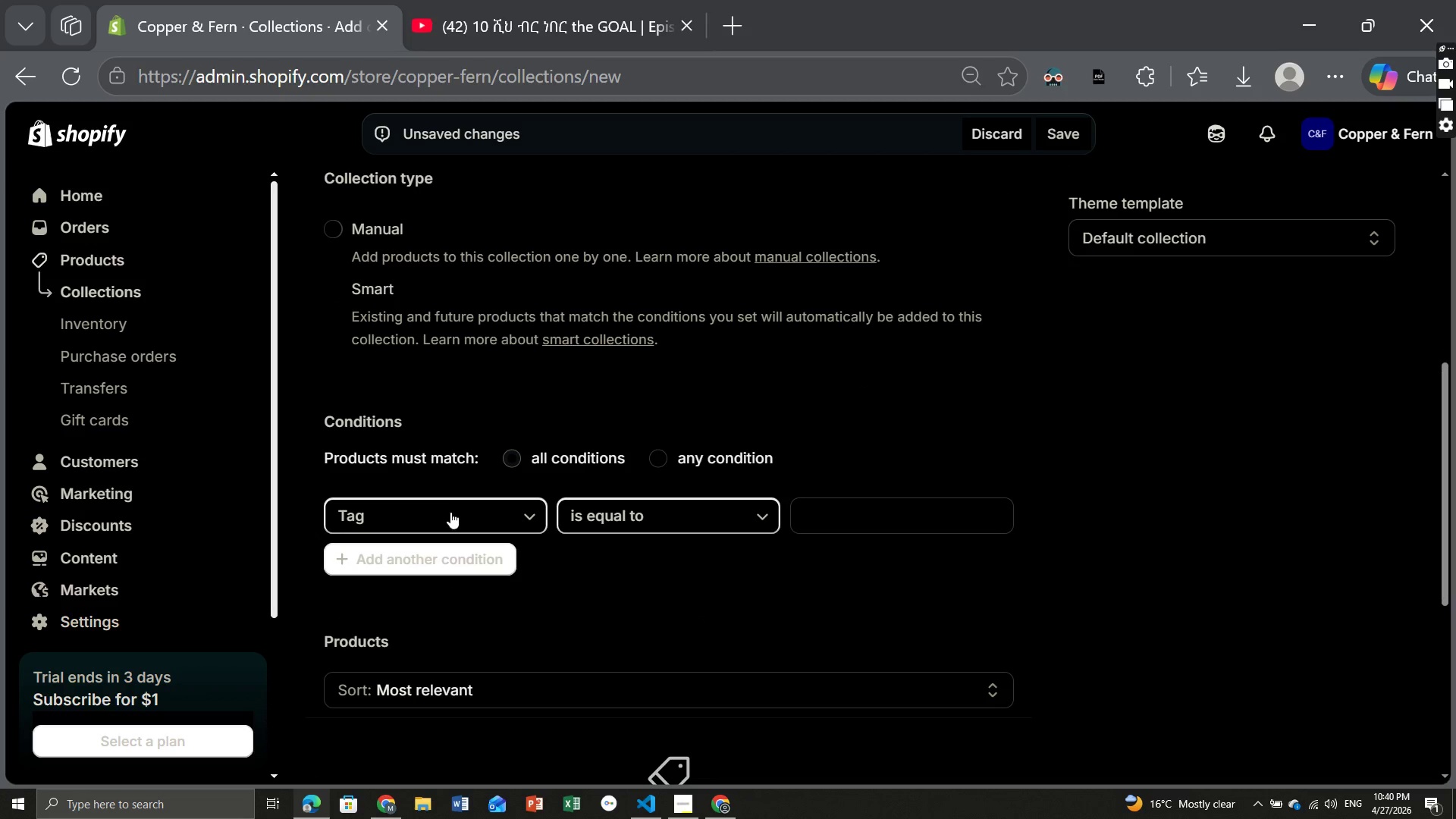 
left_click([450, 512])
 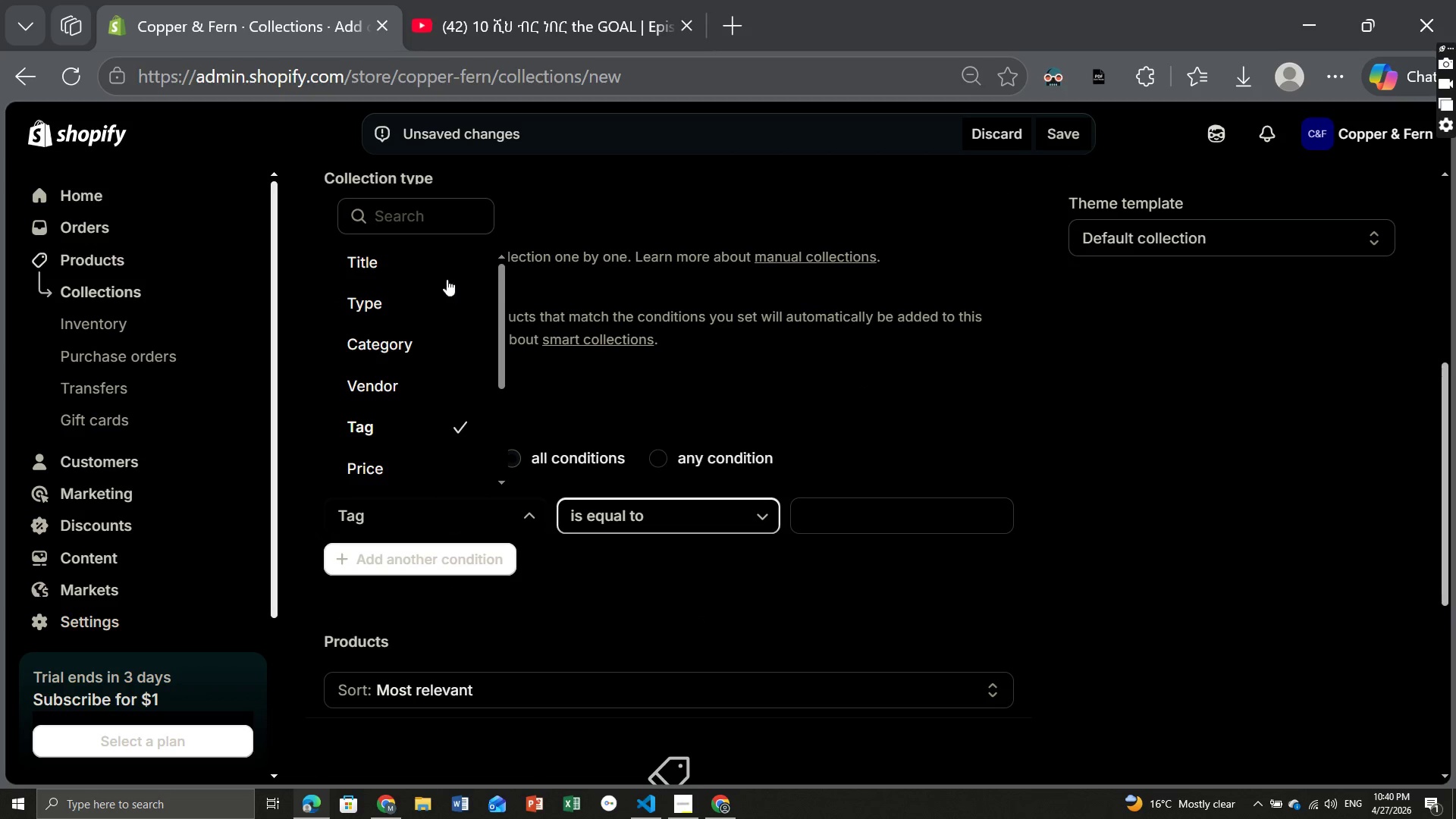 
left_click([418, 287])
 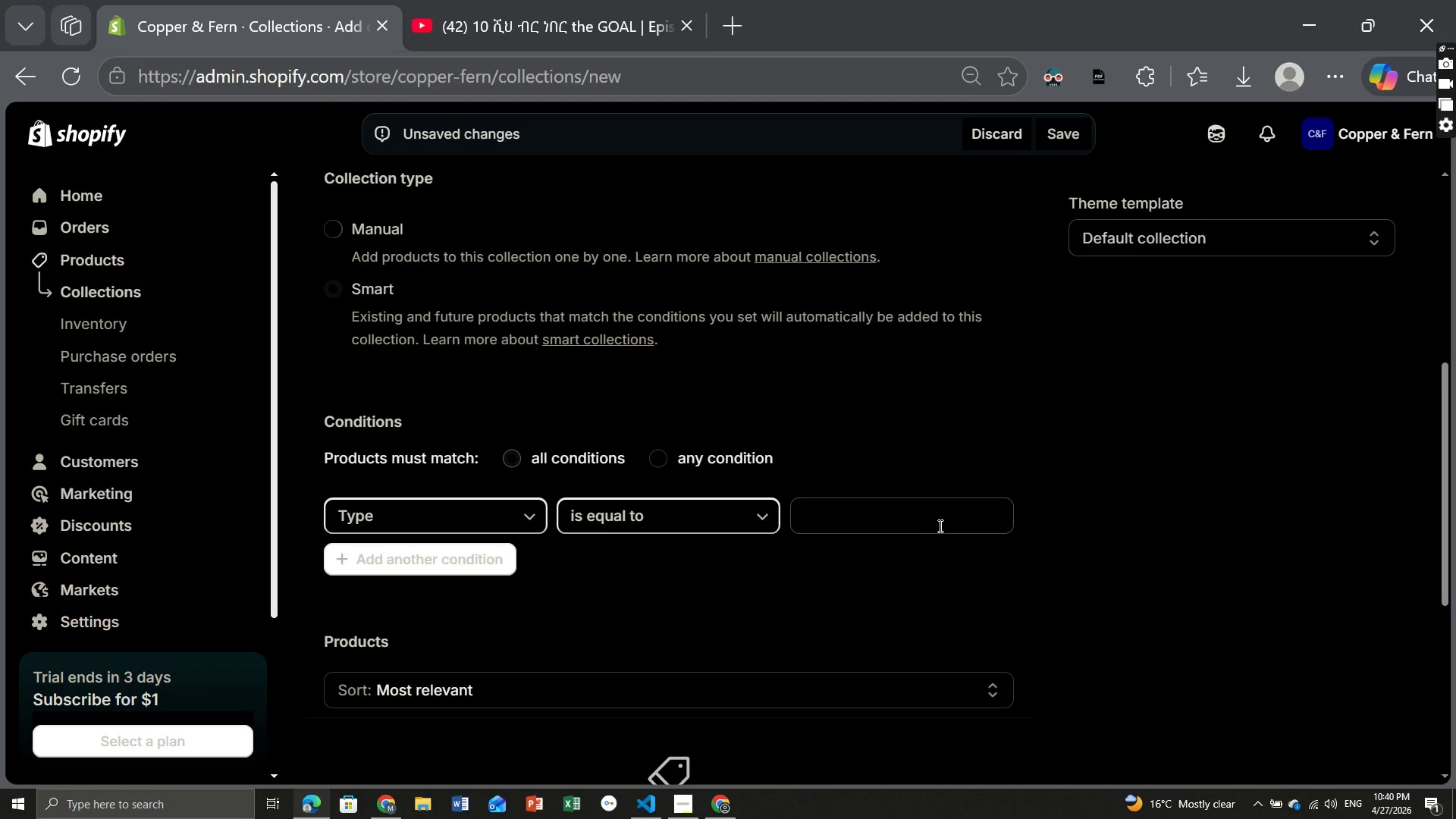 
left_click([911, 519])
 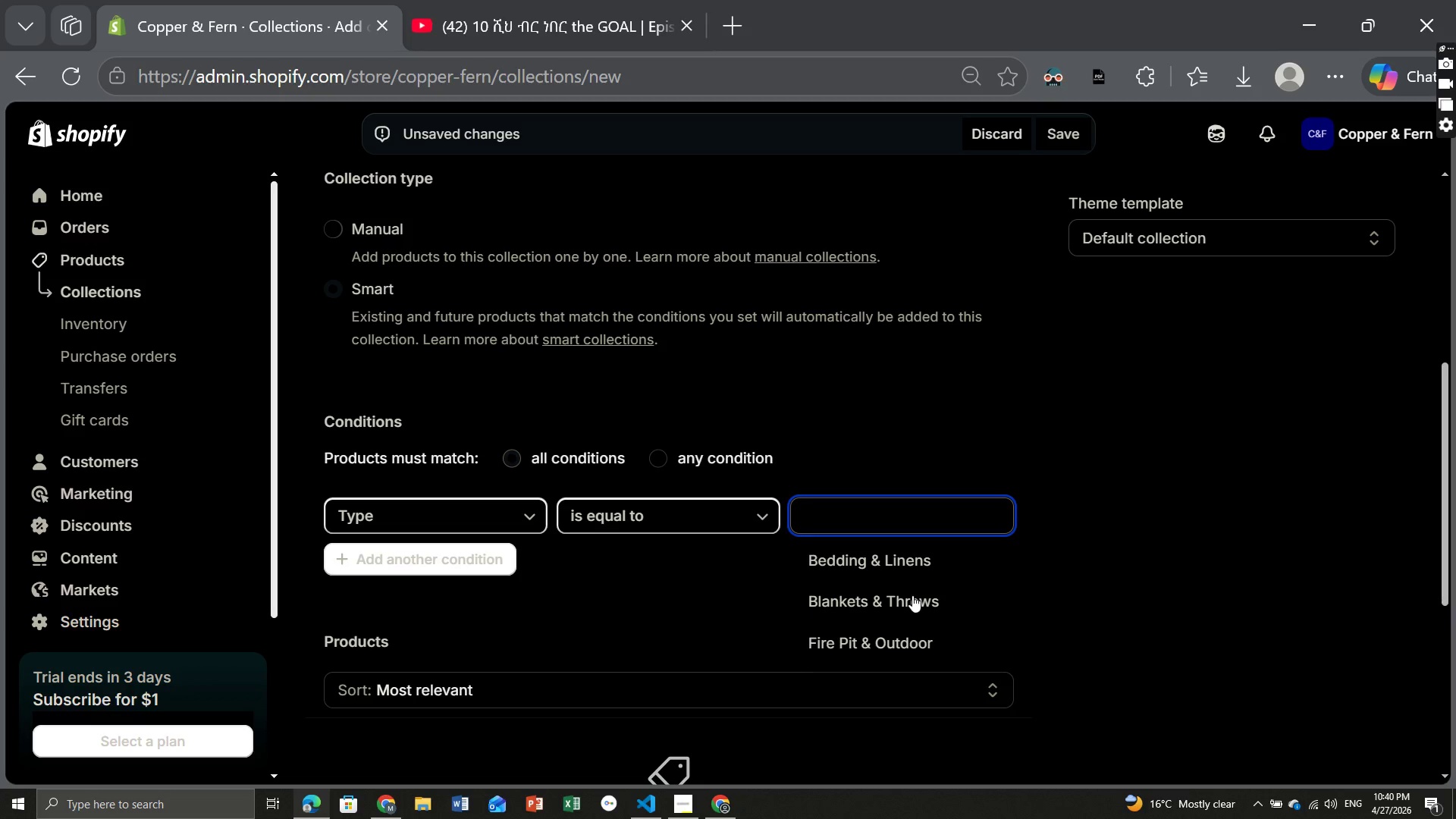 
wait(8.0)
 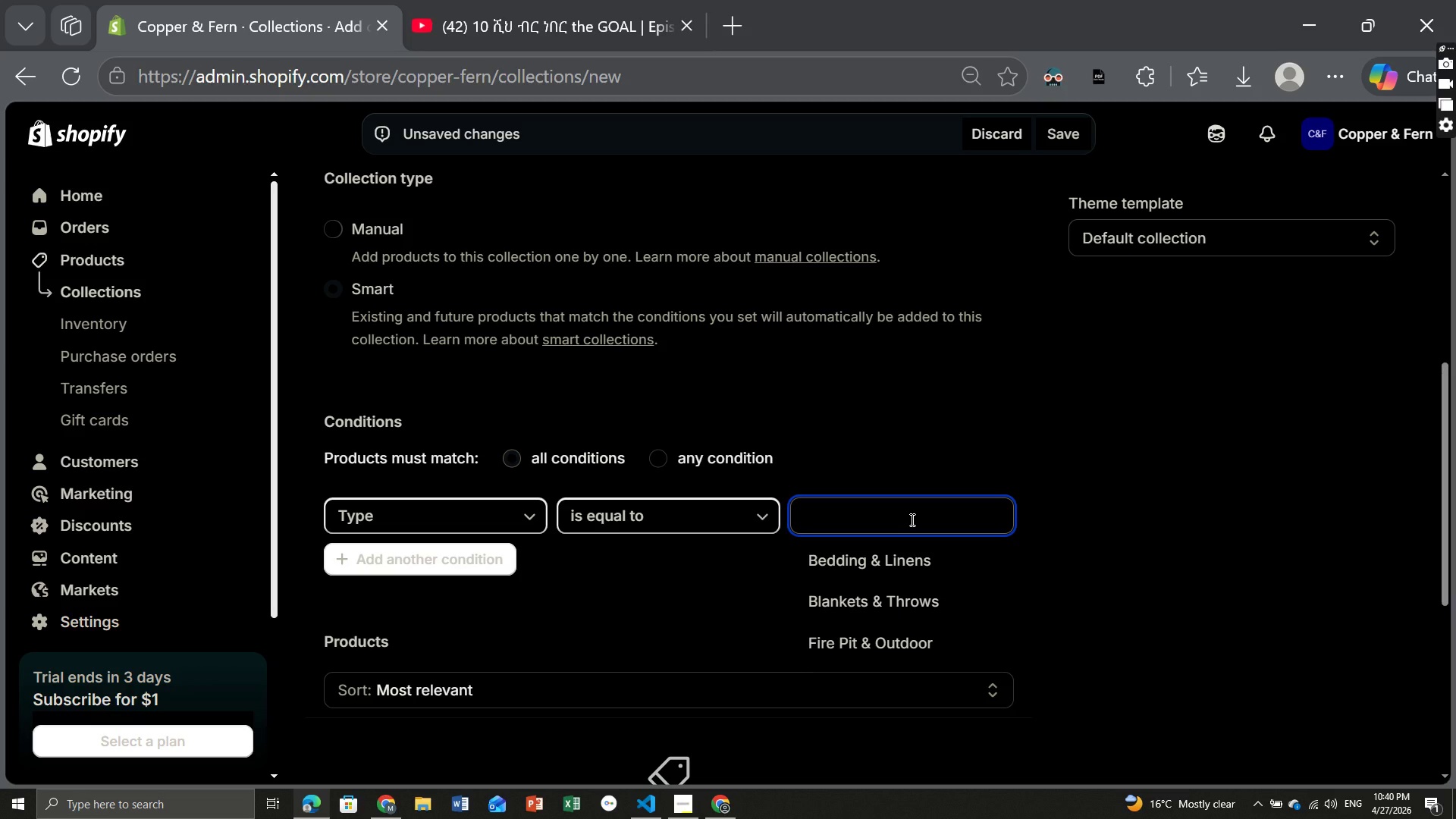 
left_click([912, 595])
 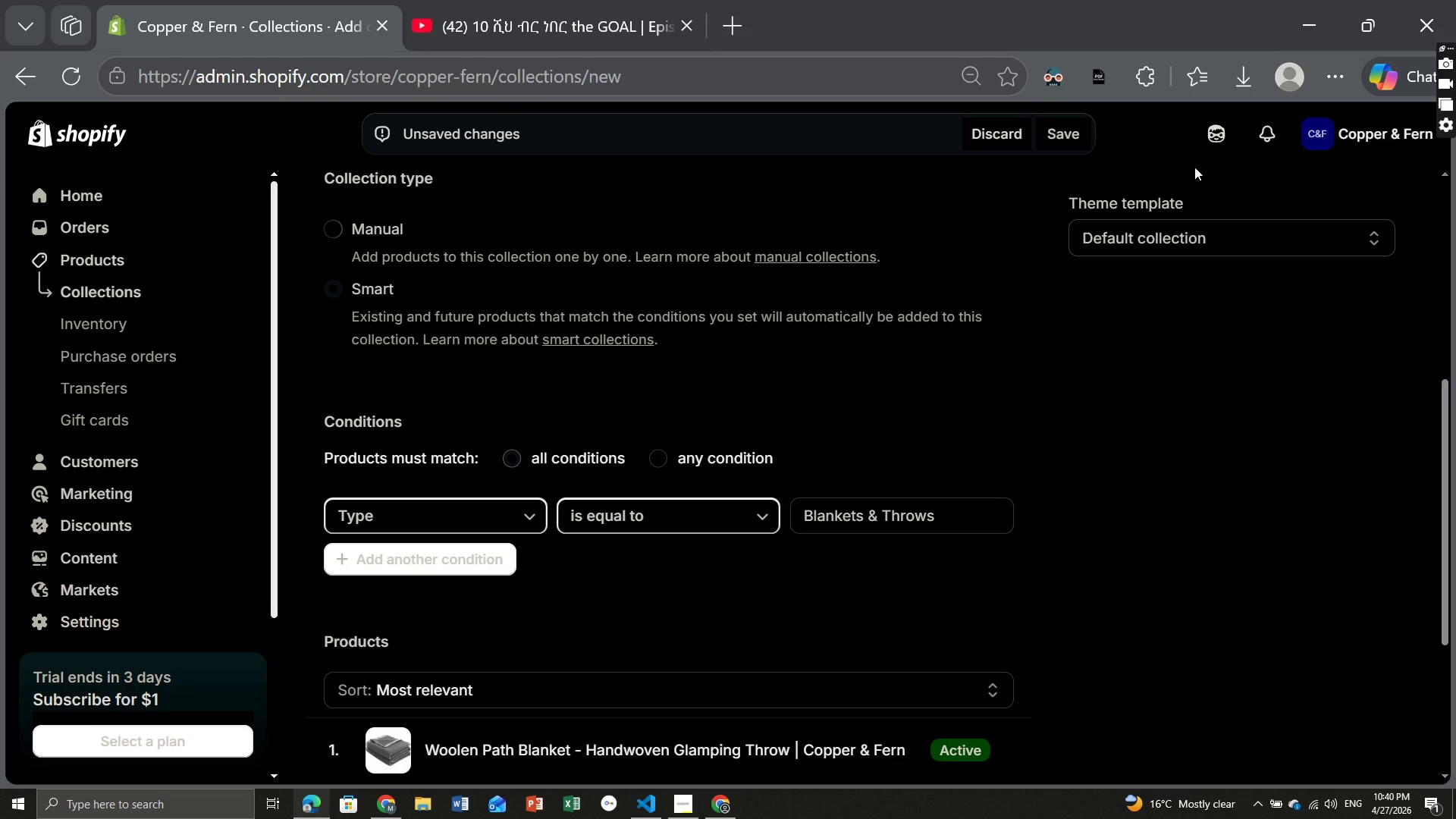 
wait(7.24)
 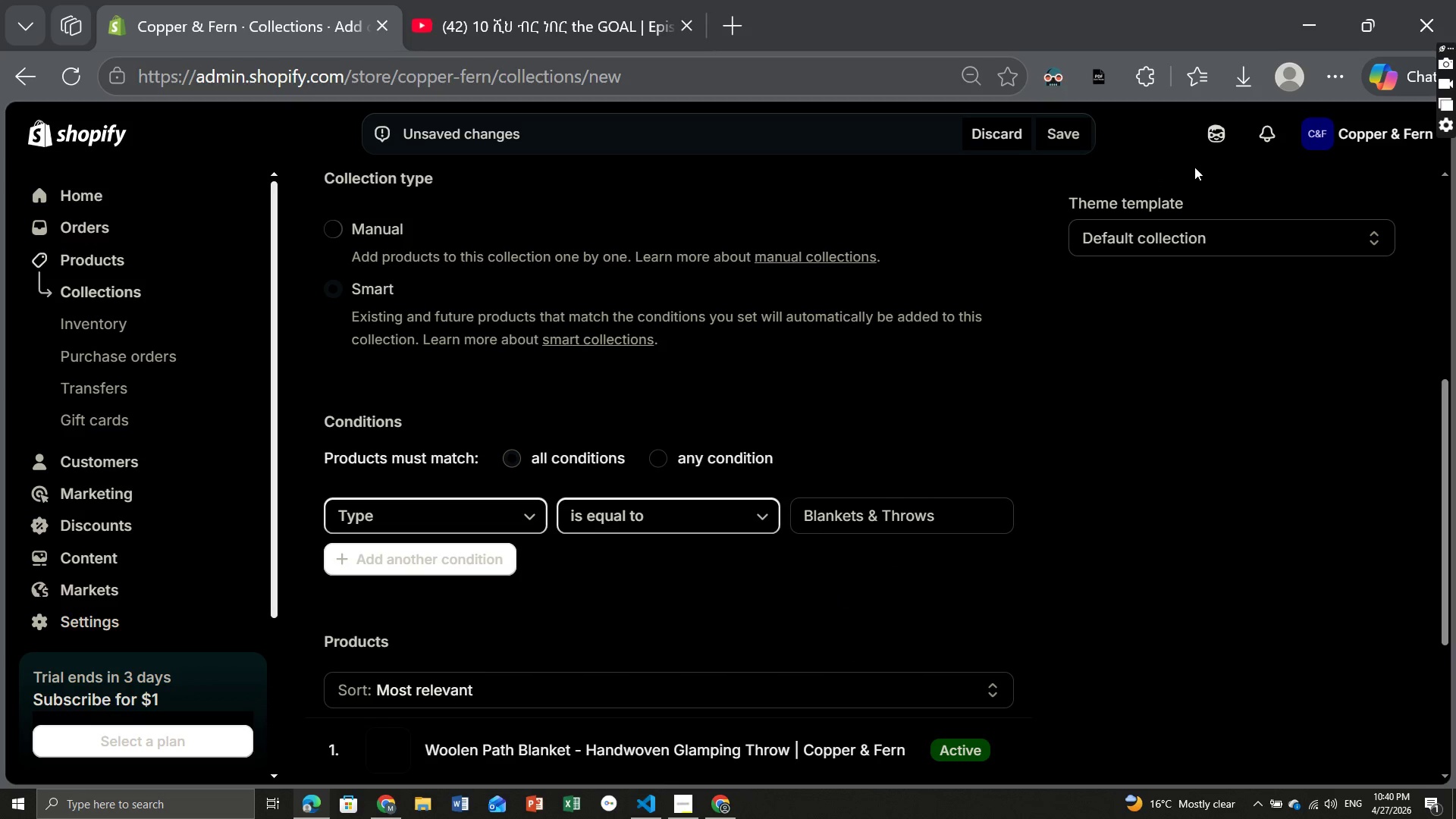 
left_click([880, 507])
 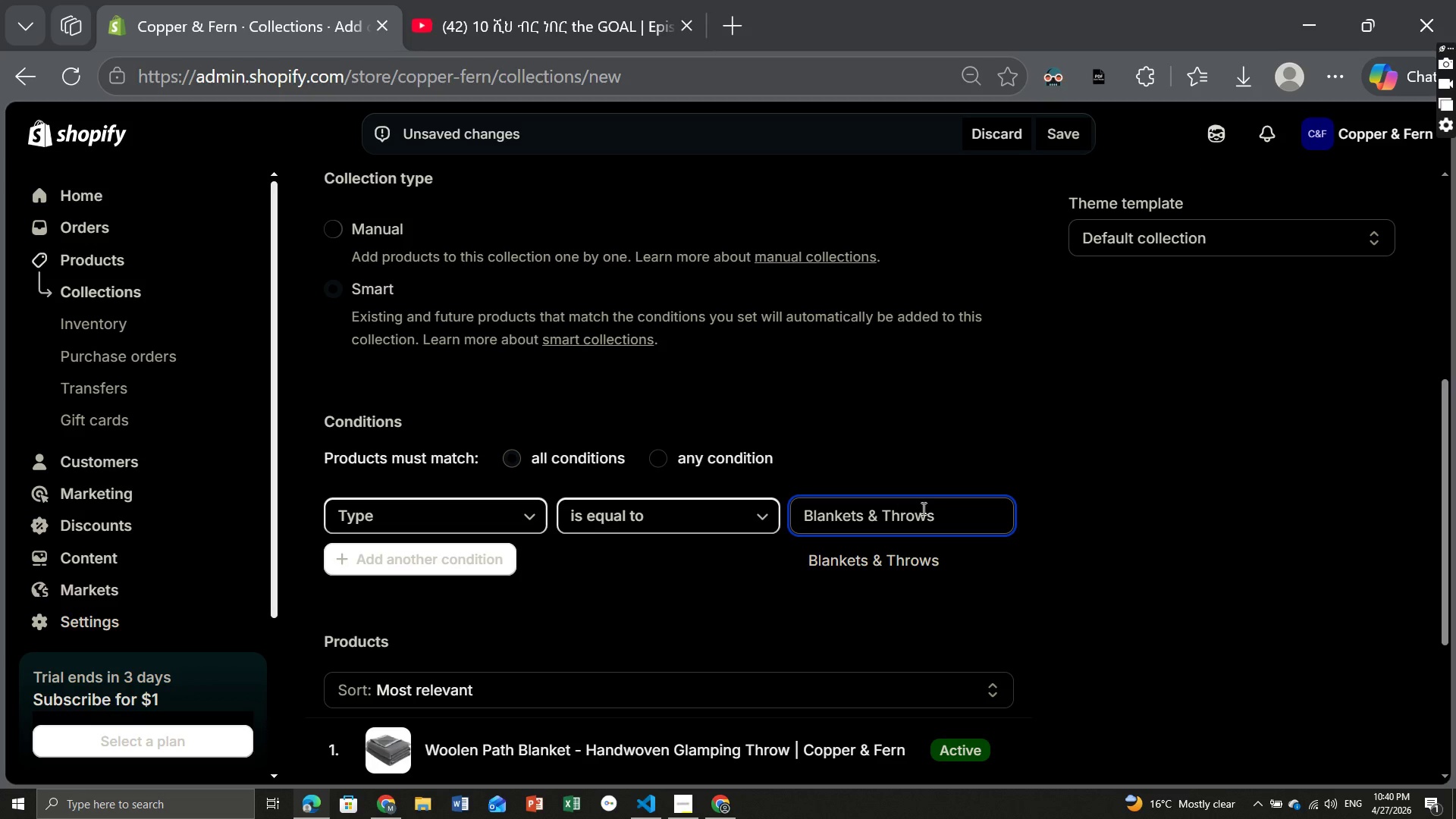 
left_click([951, 516])
 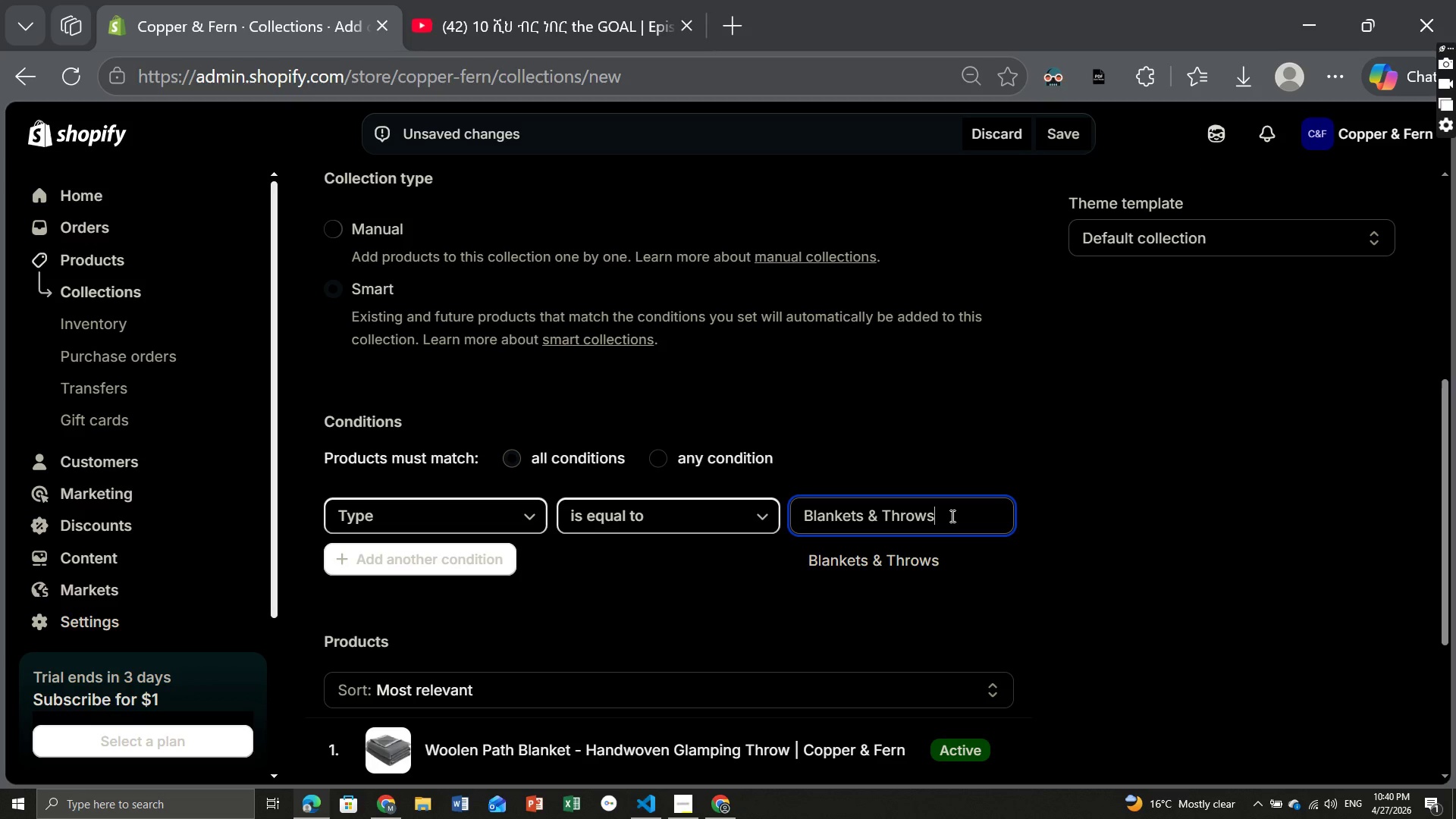 
hold_key(key=Backspace, duration=1.31)
 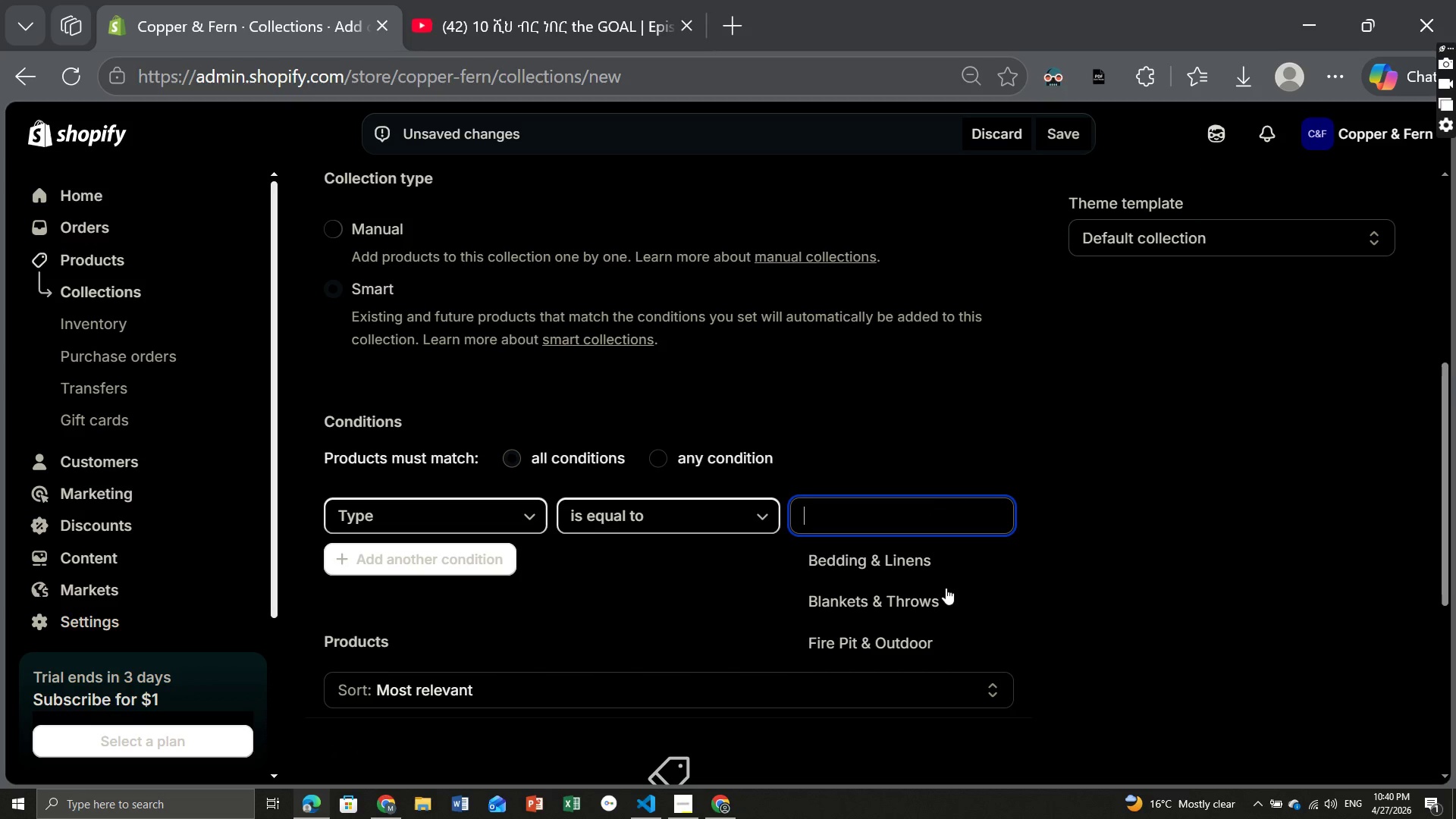 
left_click([911, 601])
 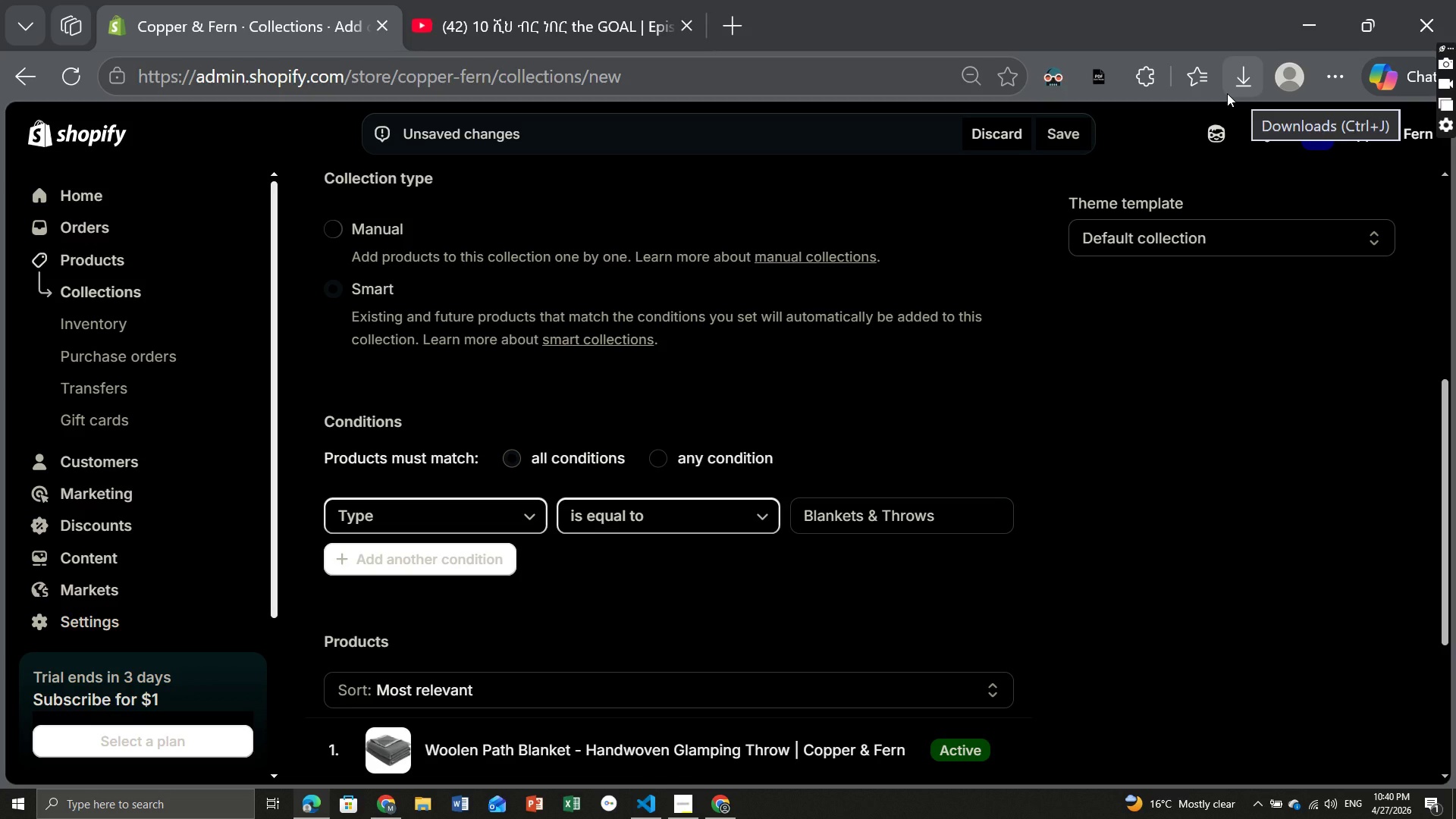 
left_click([1055, 127])
 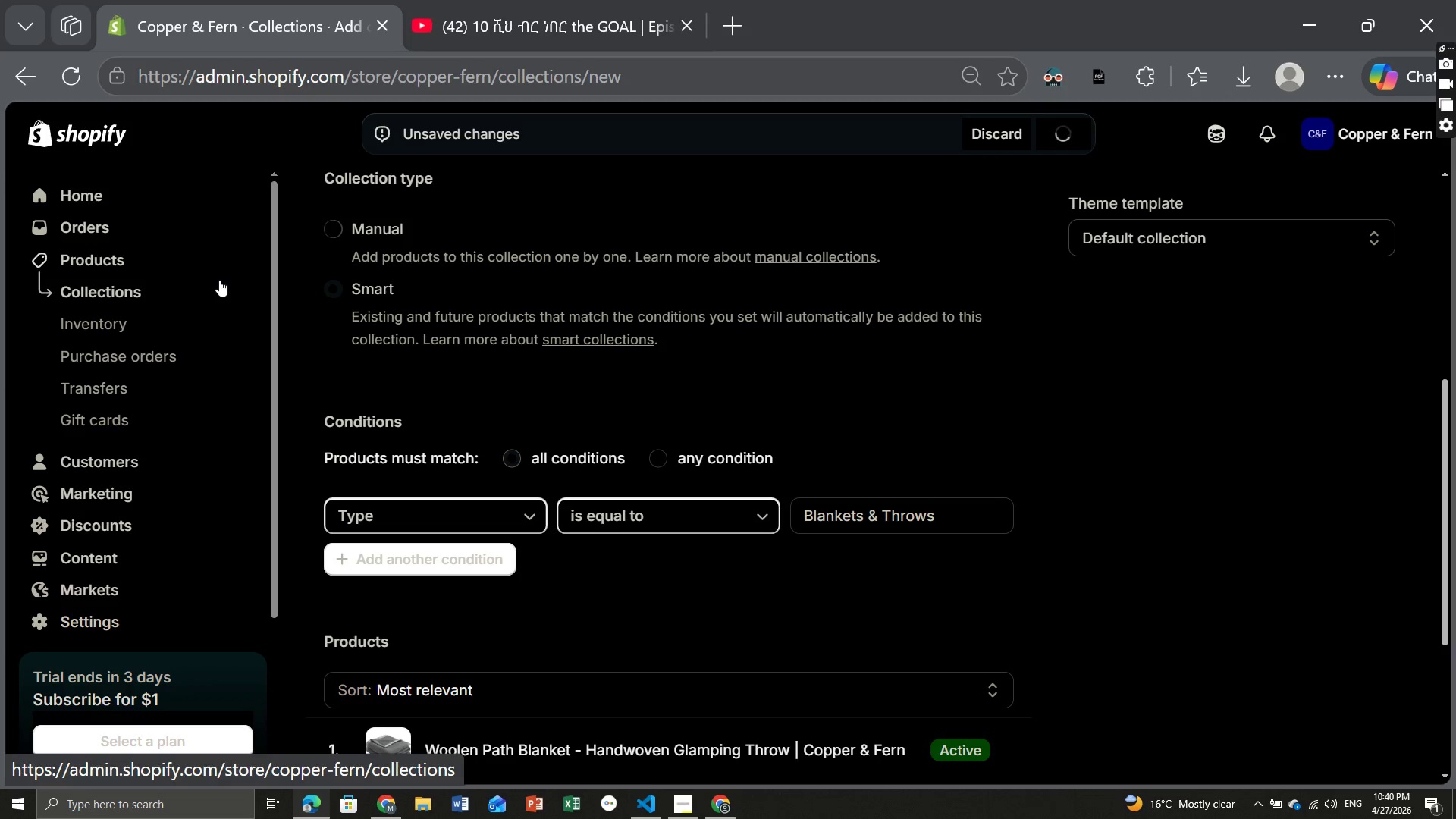 
mouse_move([605, 471])
 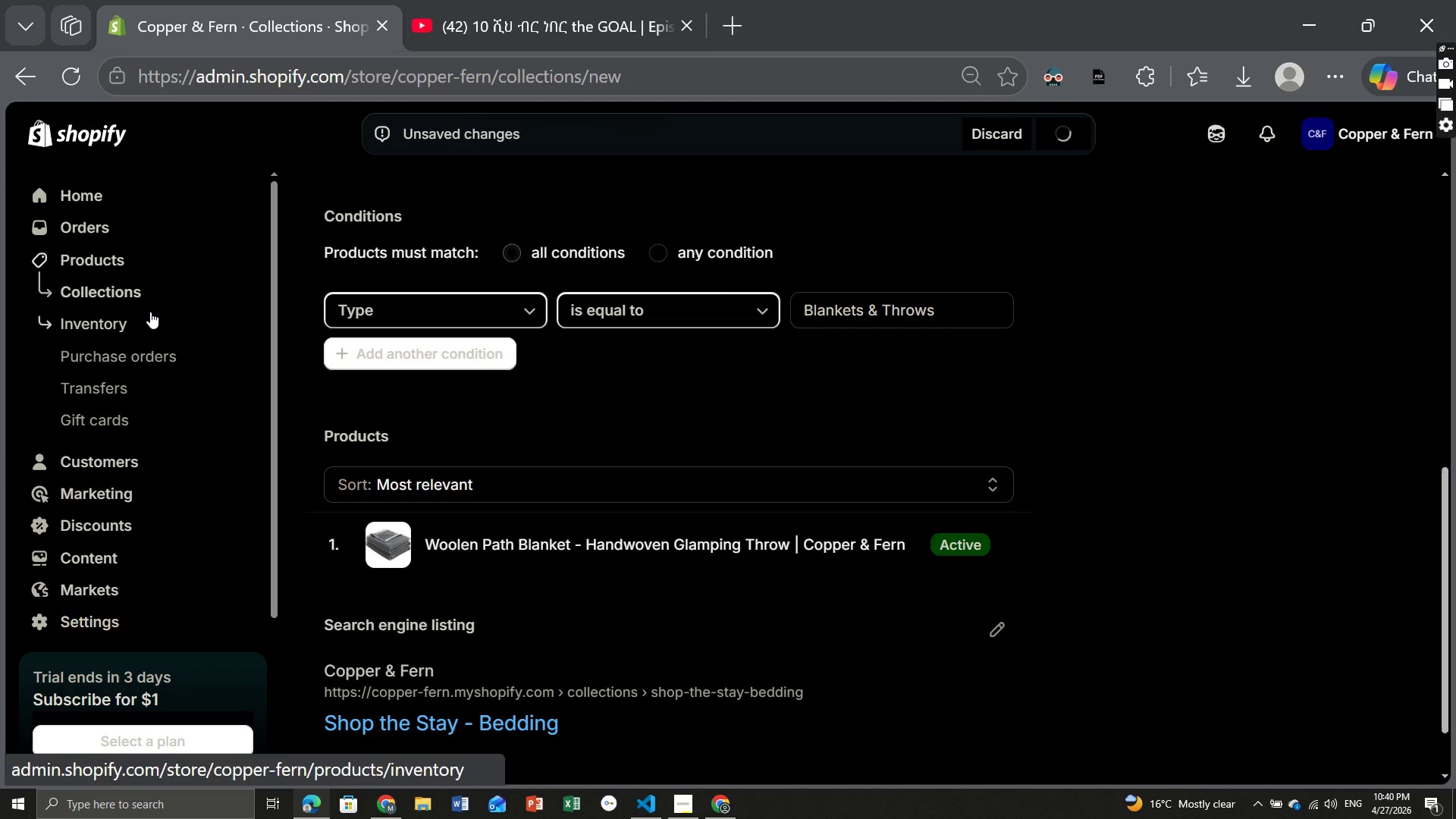 
mouse_move([481, 416])
 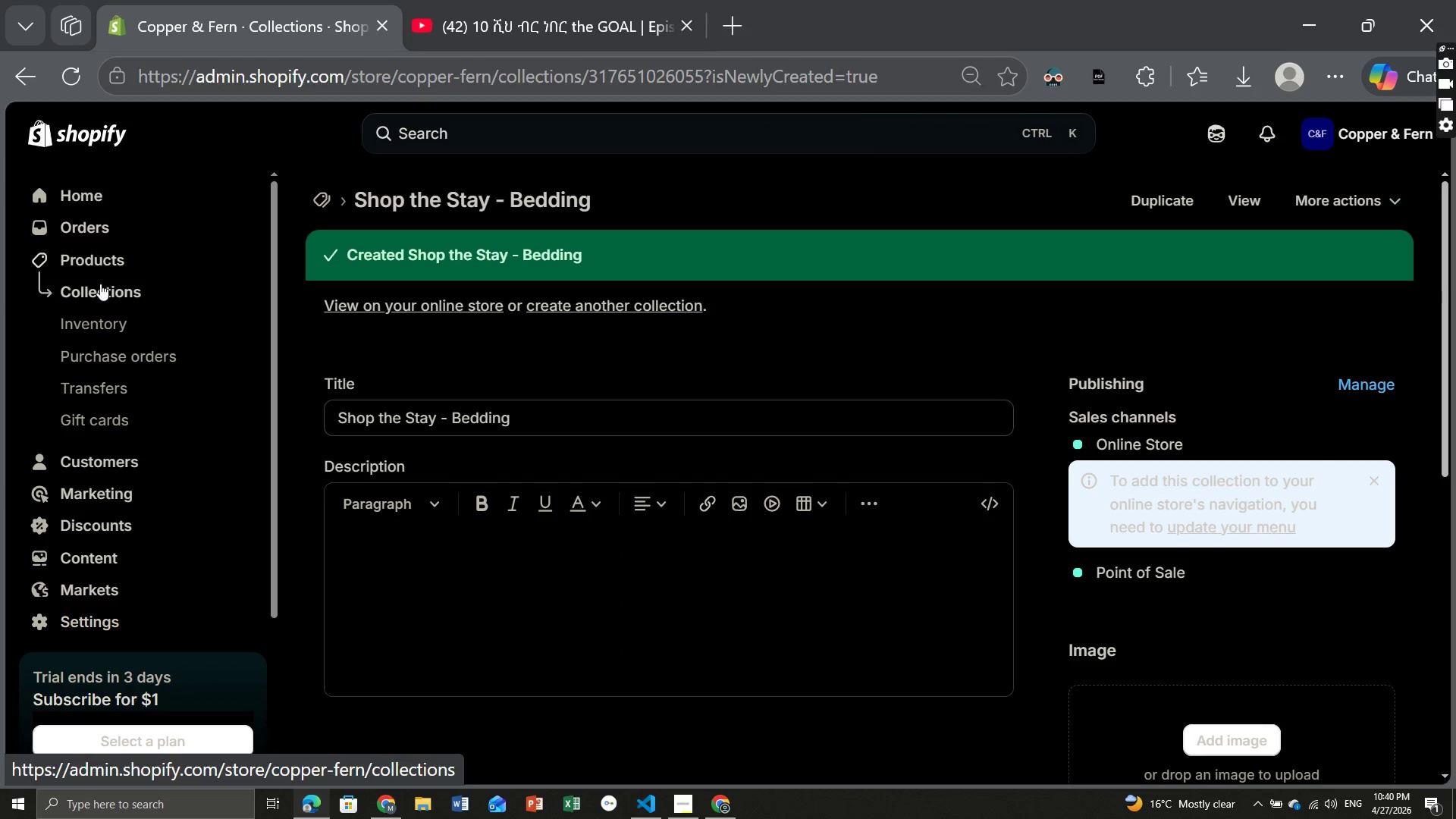 
left_click([93, 259])
 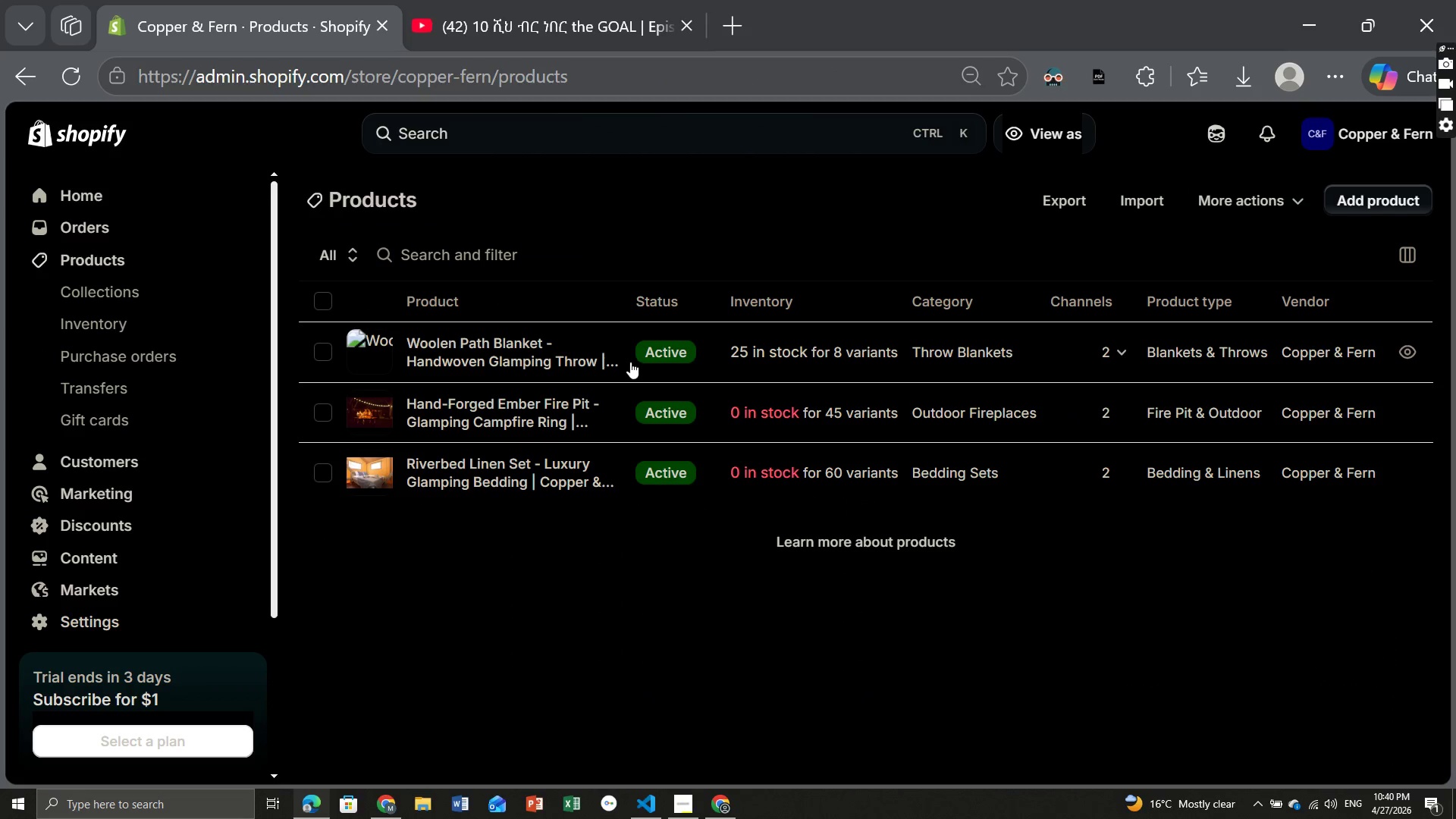 
wait(6.84)
 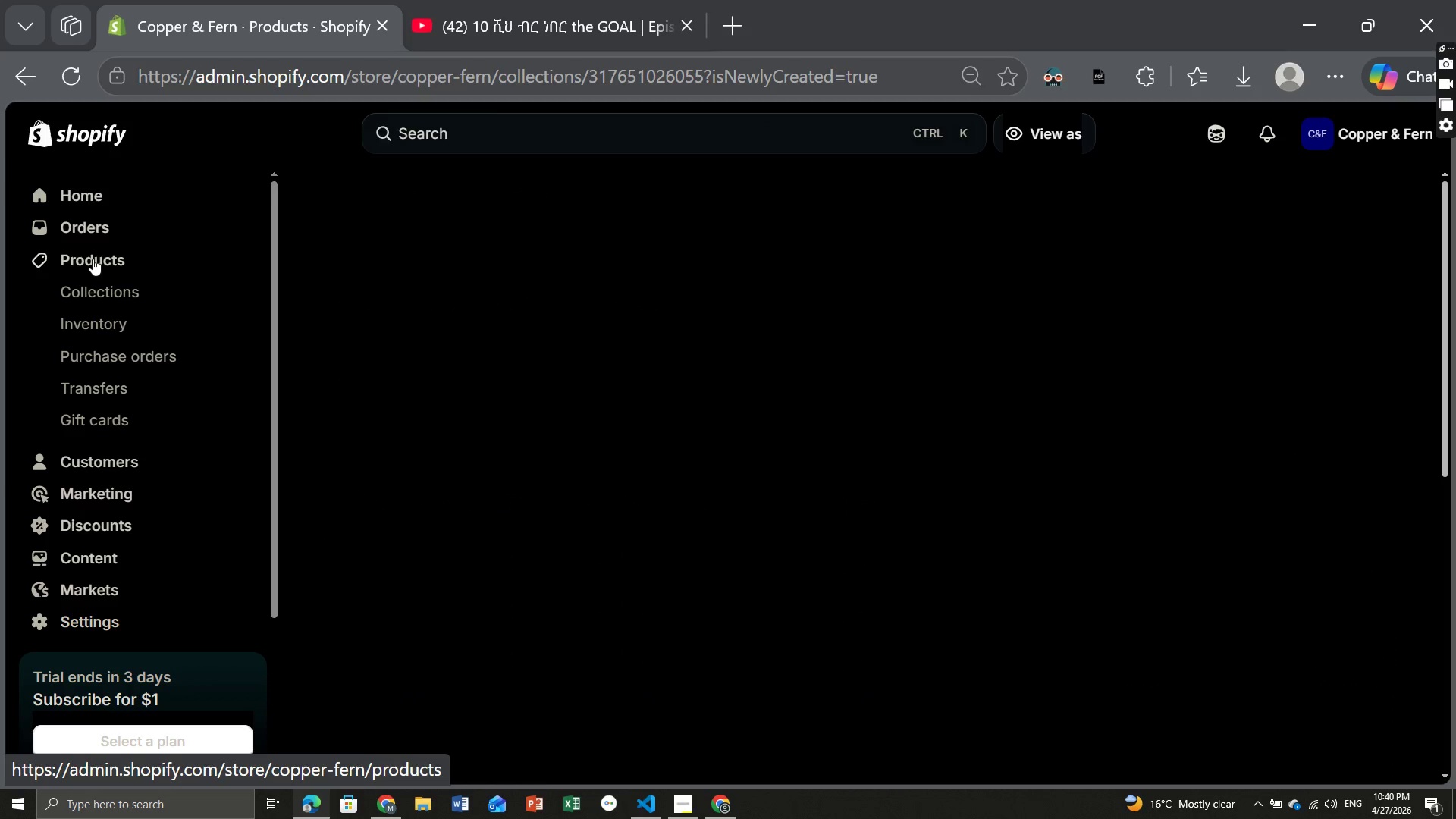 
left_click([482, 336])
 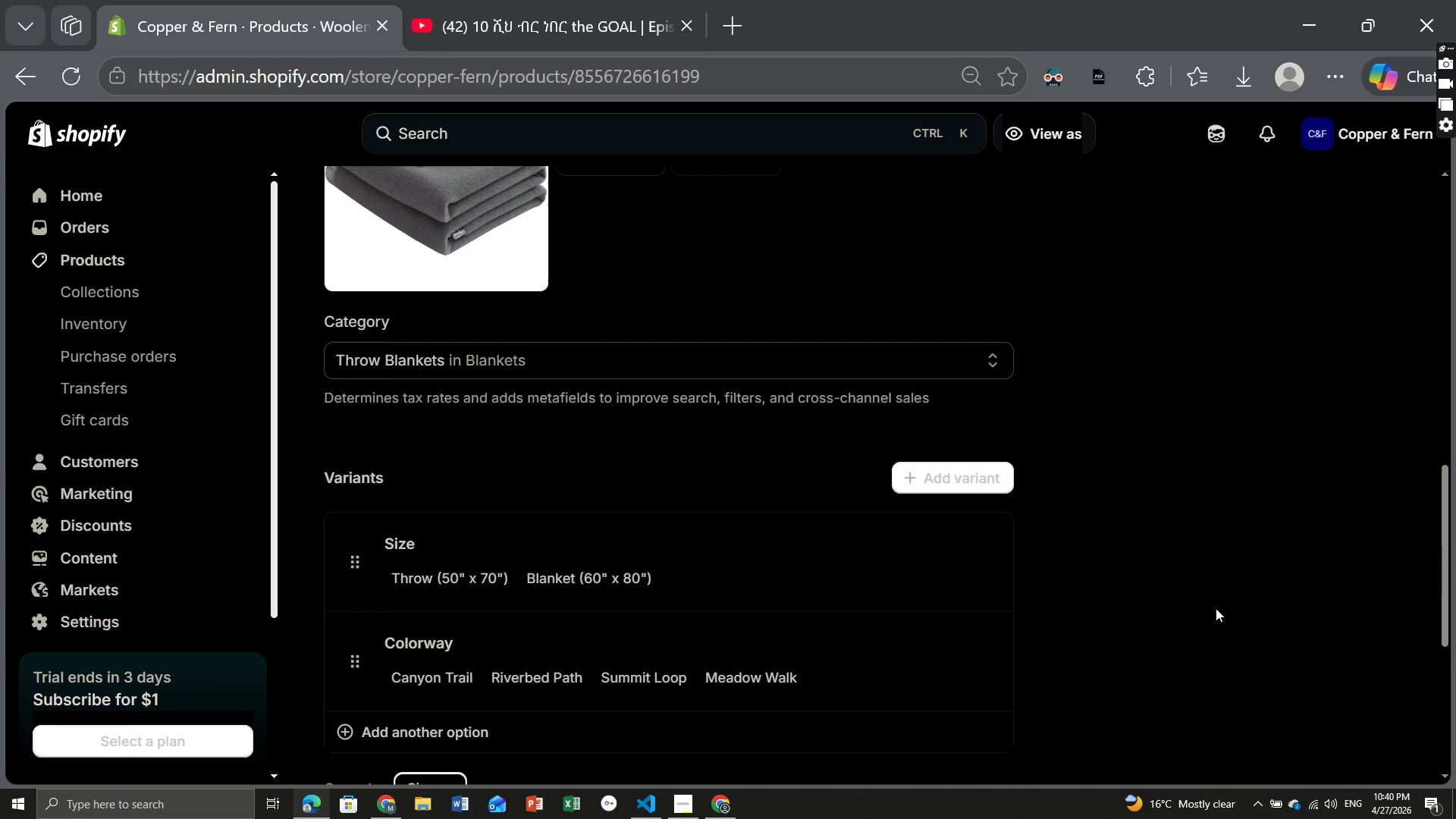 
wait(11.7)
 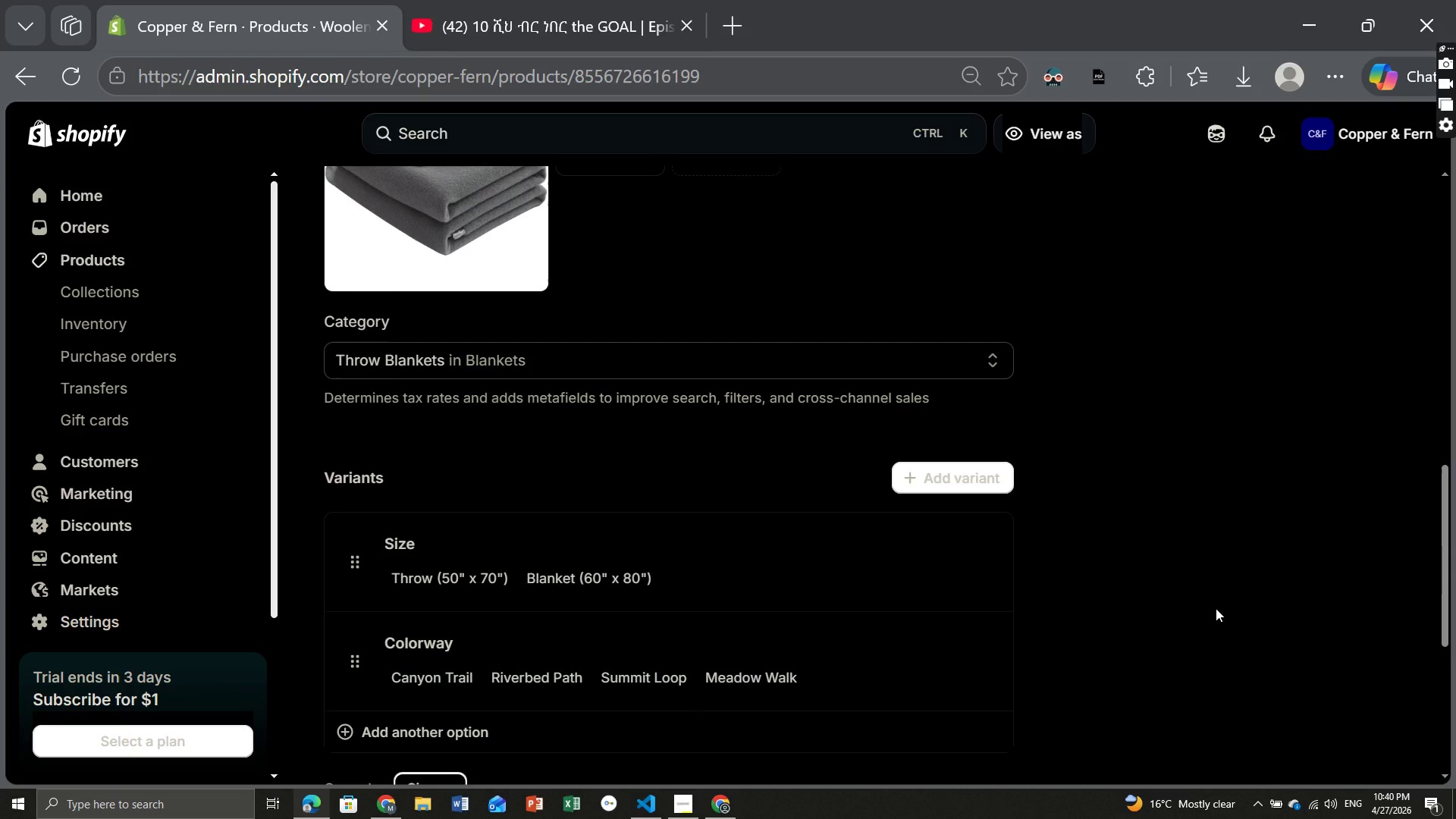 
left_click([1380, 356])
 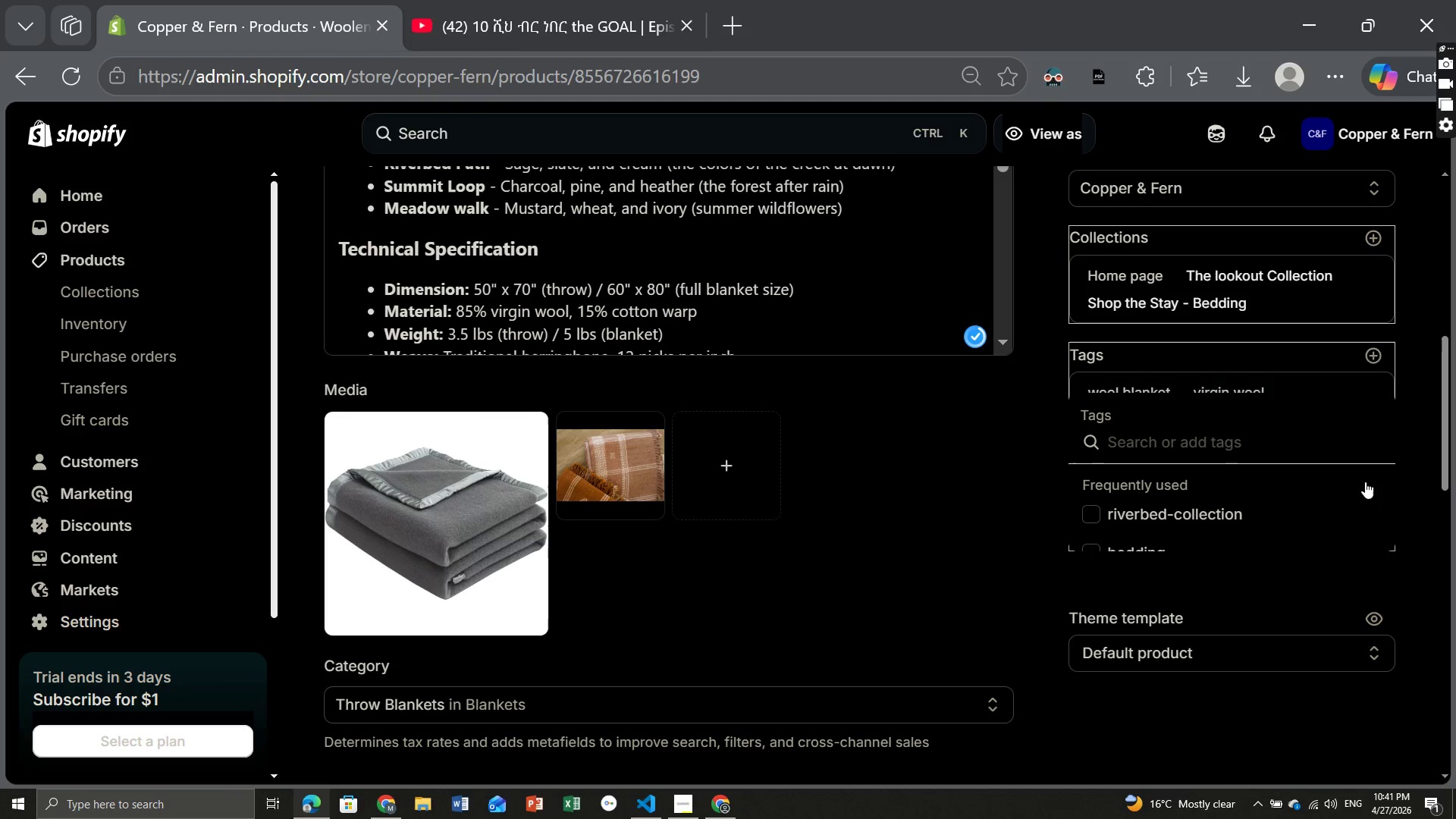 
key(Control+ControlLeft)
 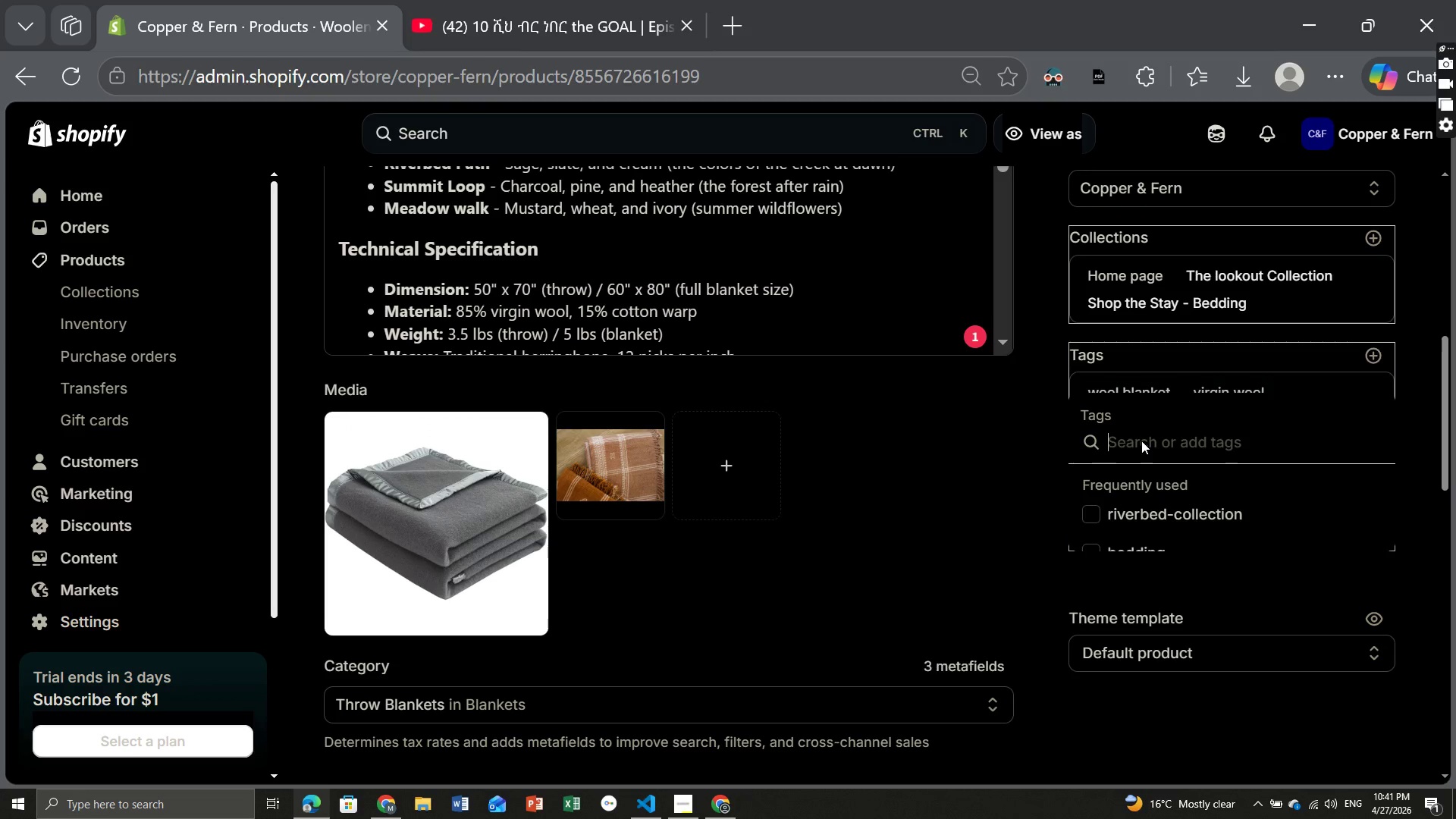 
key(Control+V)
 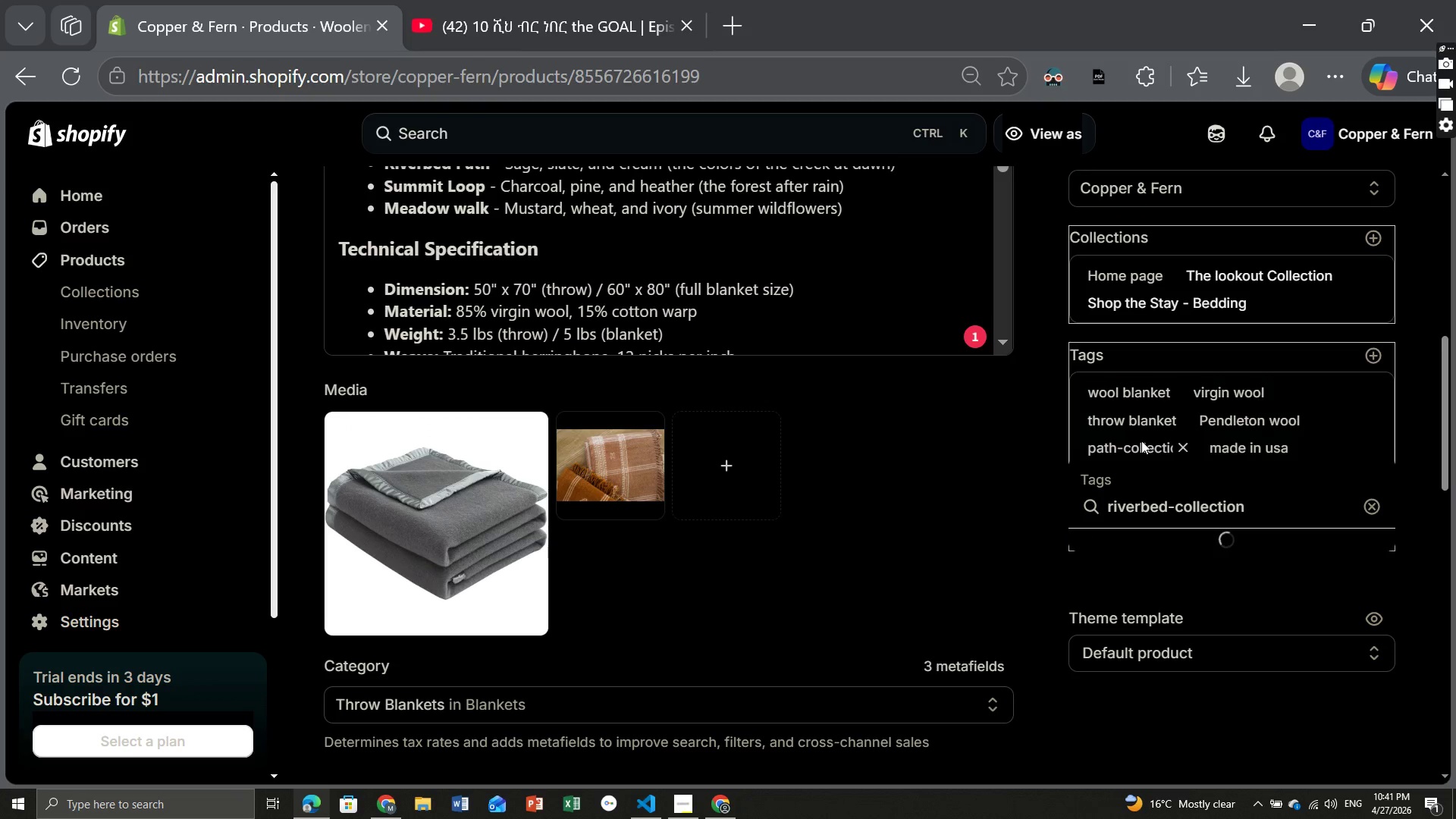 
key(Enter)
 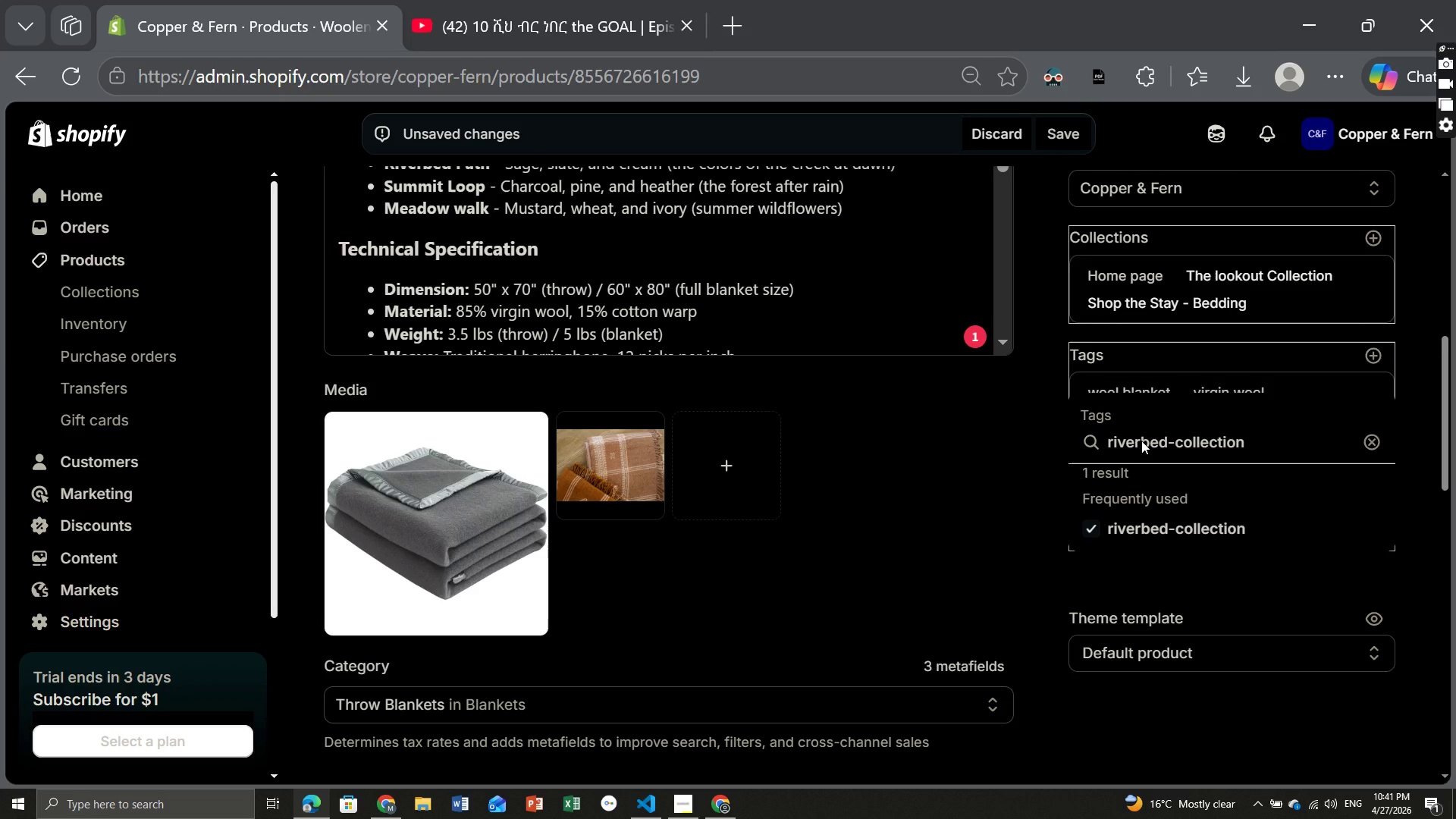 
wait(8.34)
 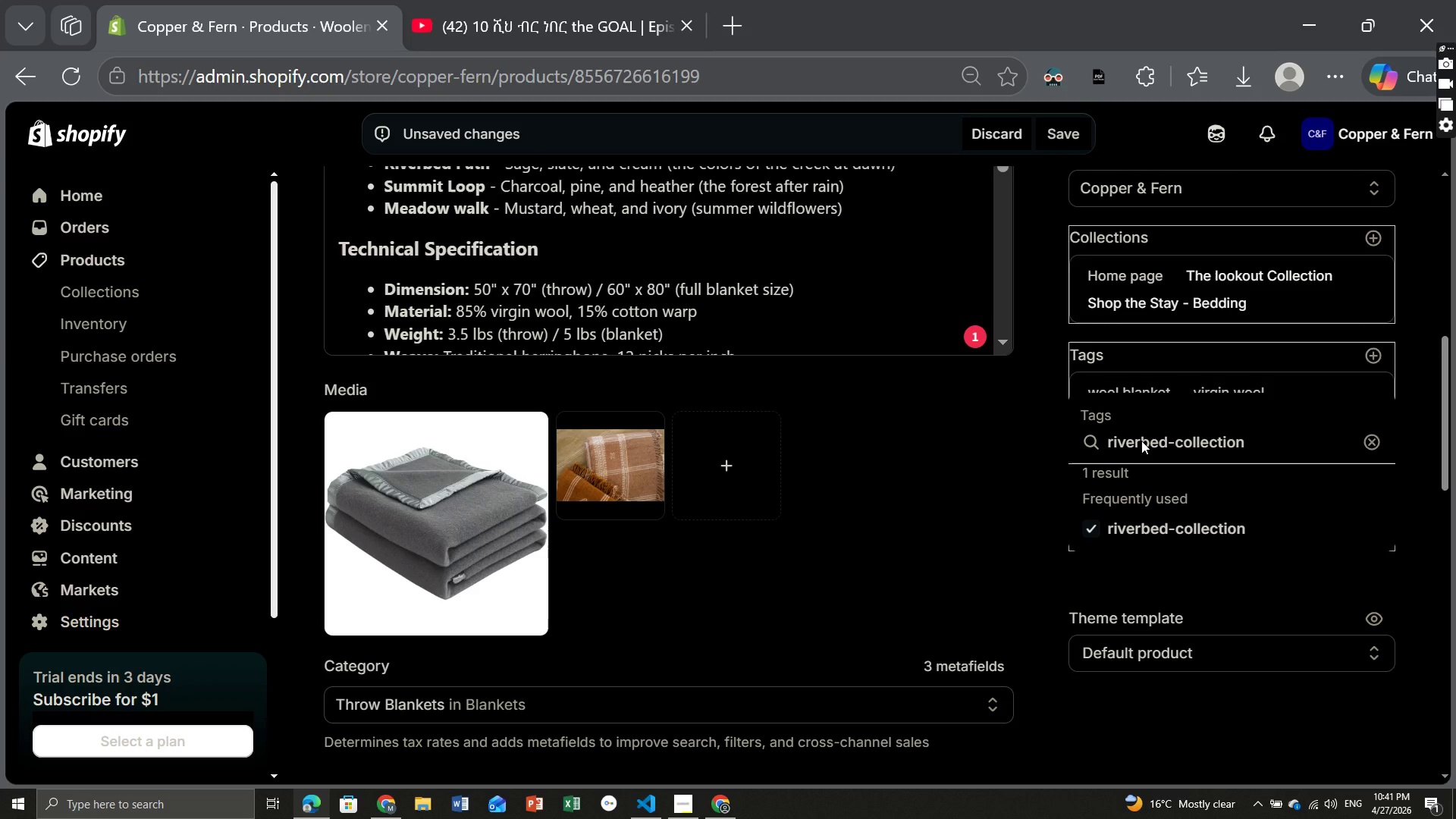 
left_click([1065, 138])
 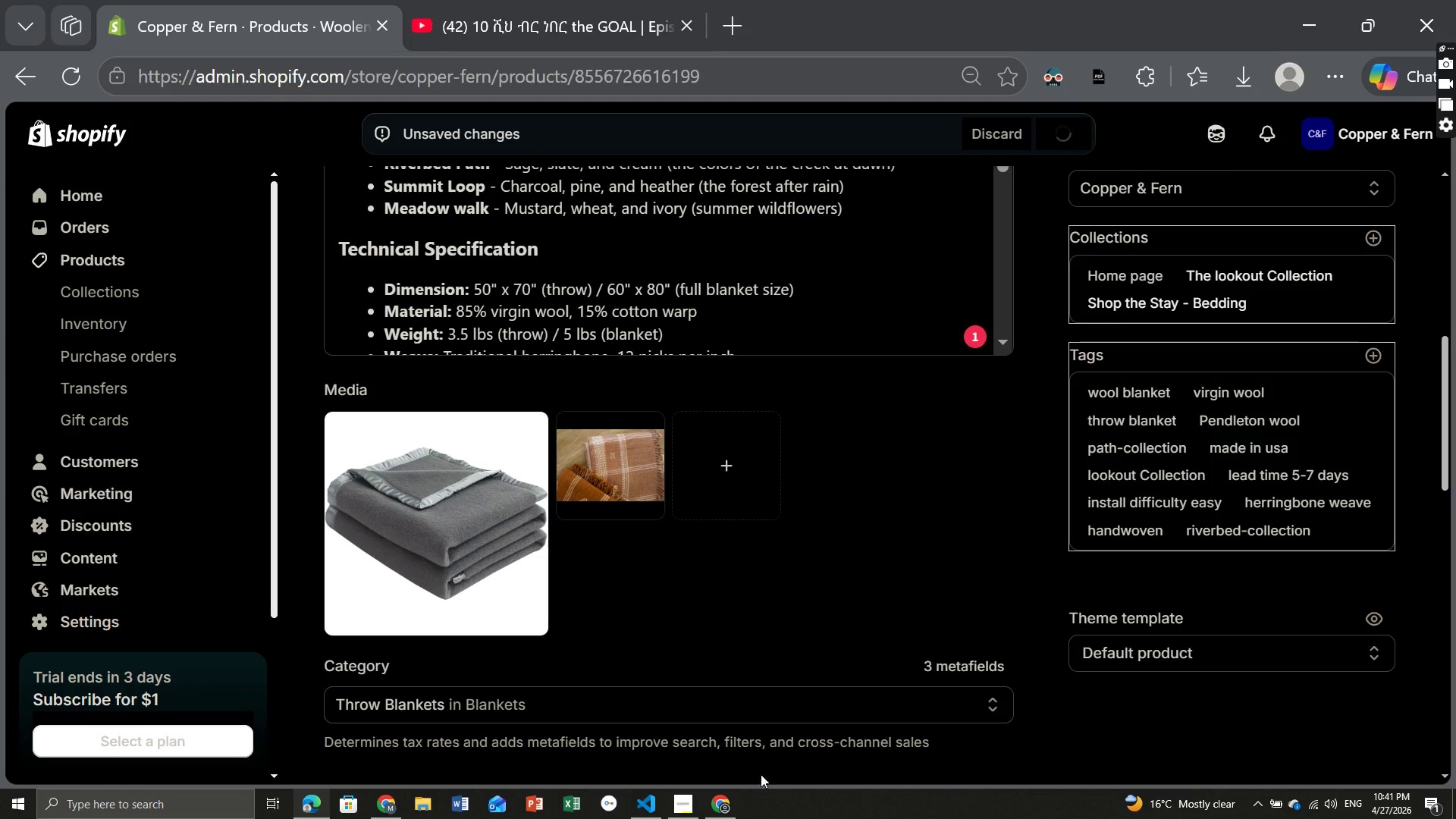 
left_click([685, 808])